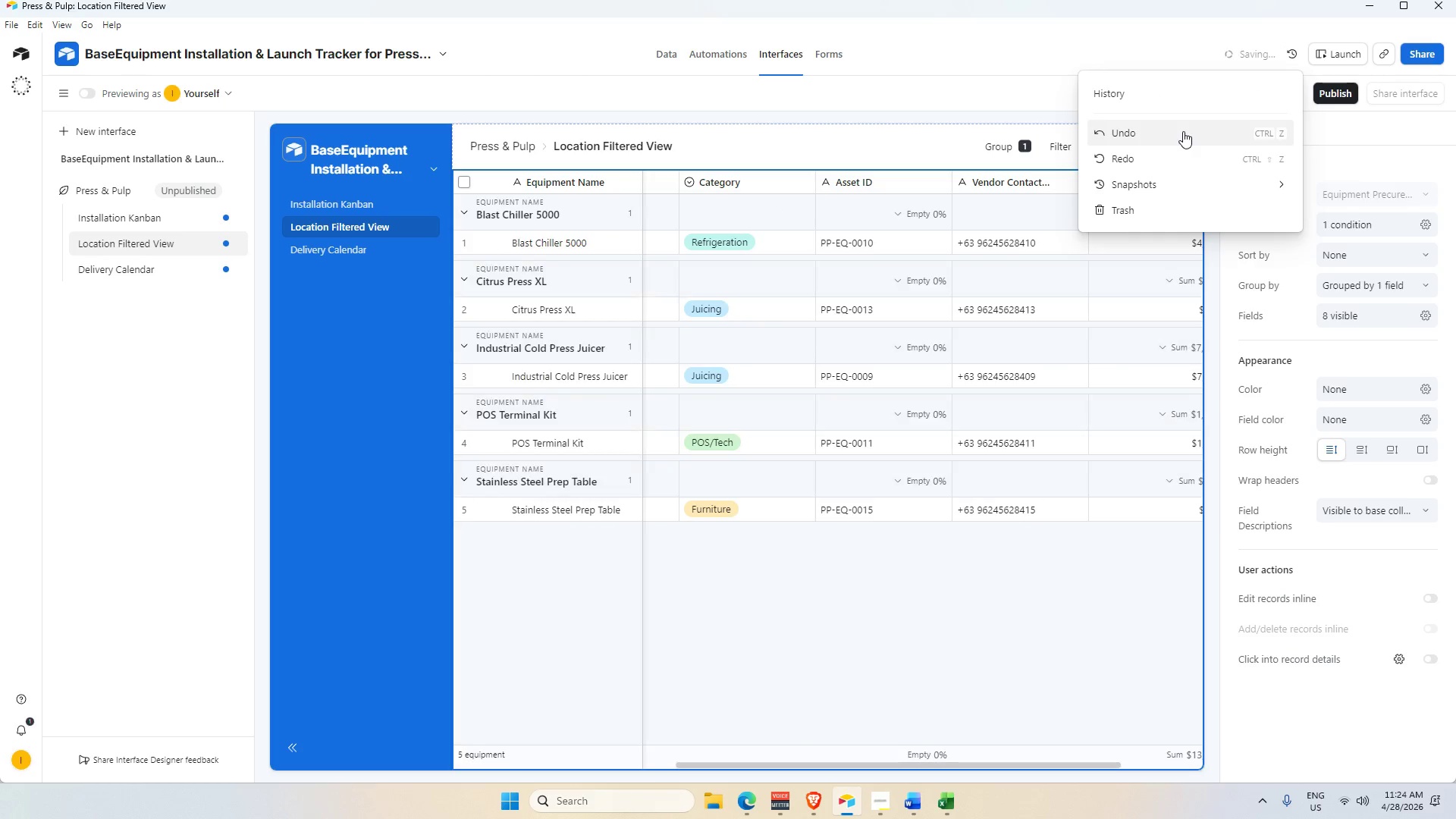 
left_click([1183, 131])
 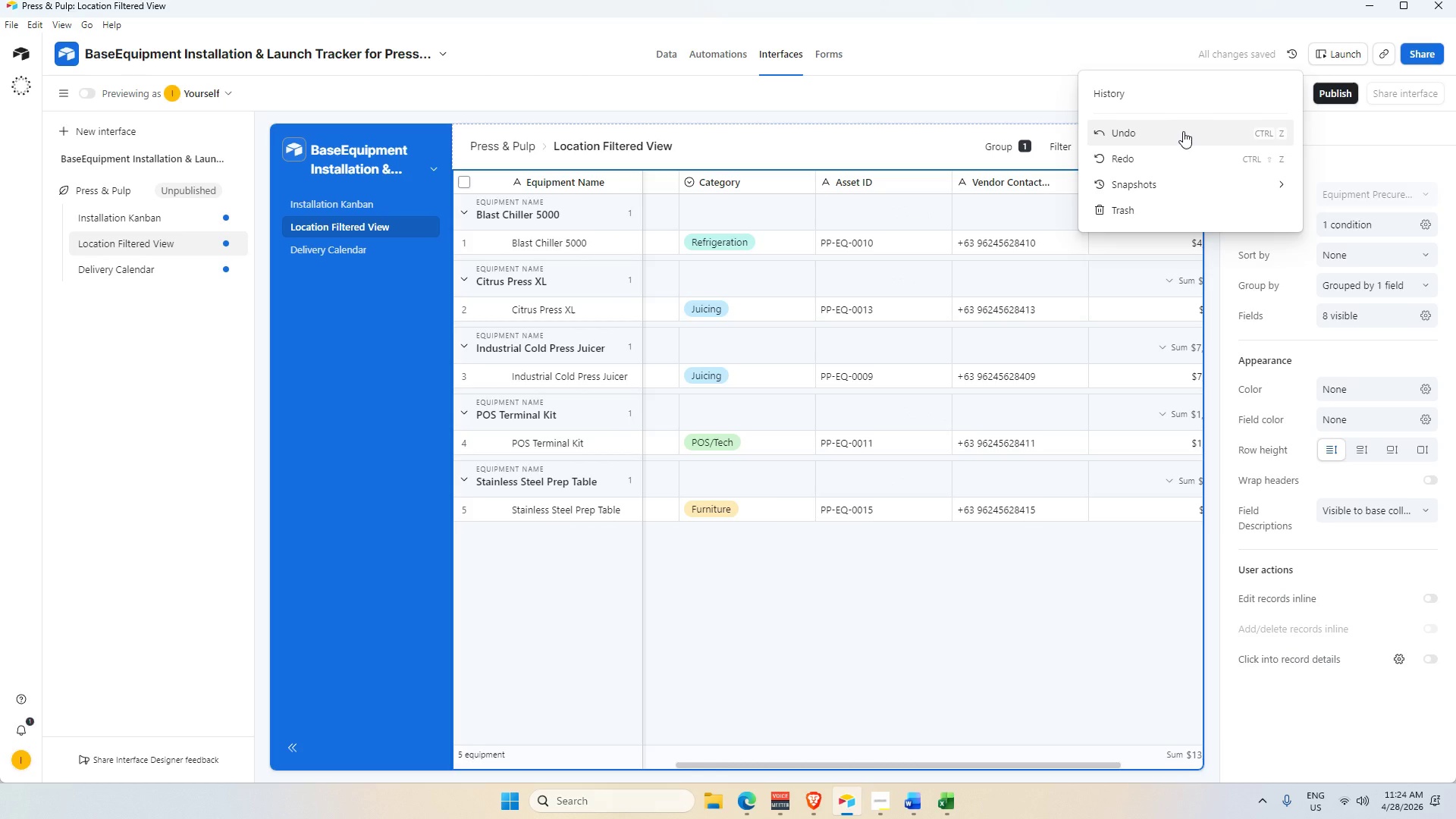 
left_click([1183, 131])
 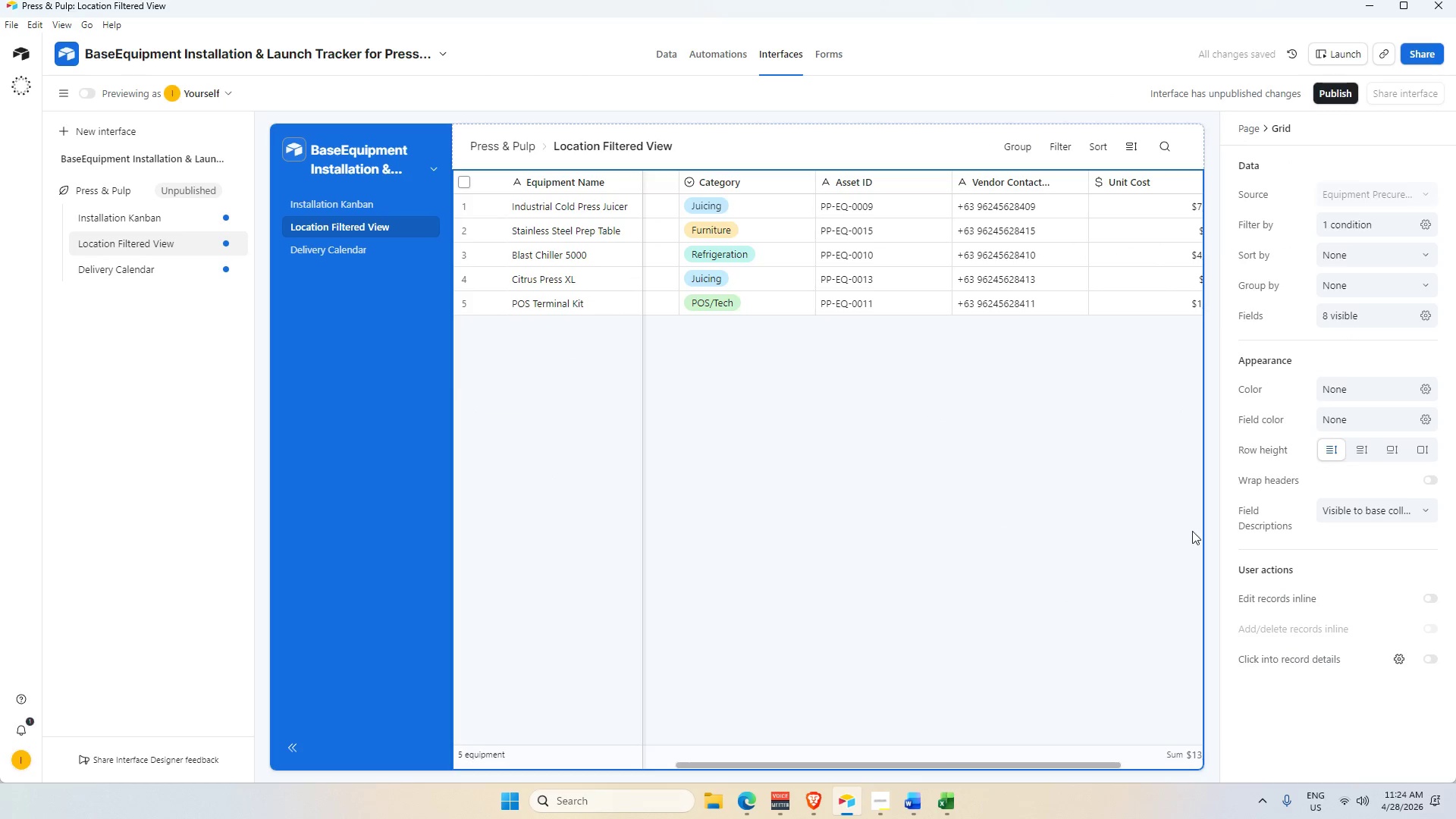 
left_click([1378, 393])
 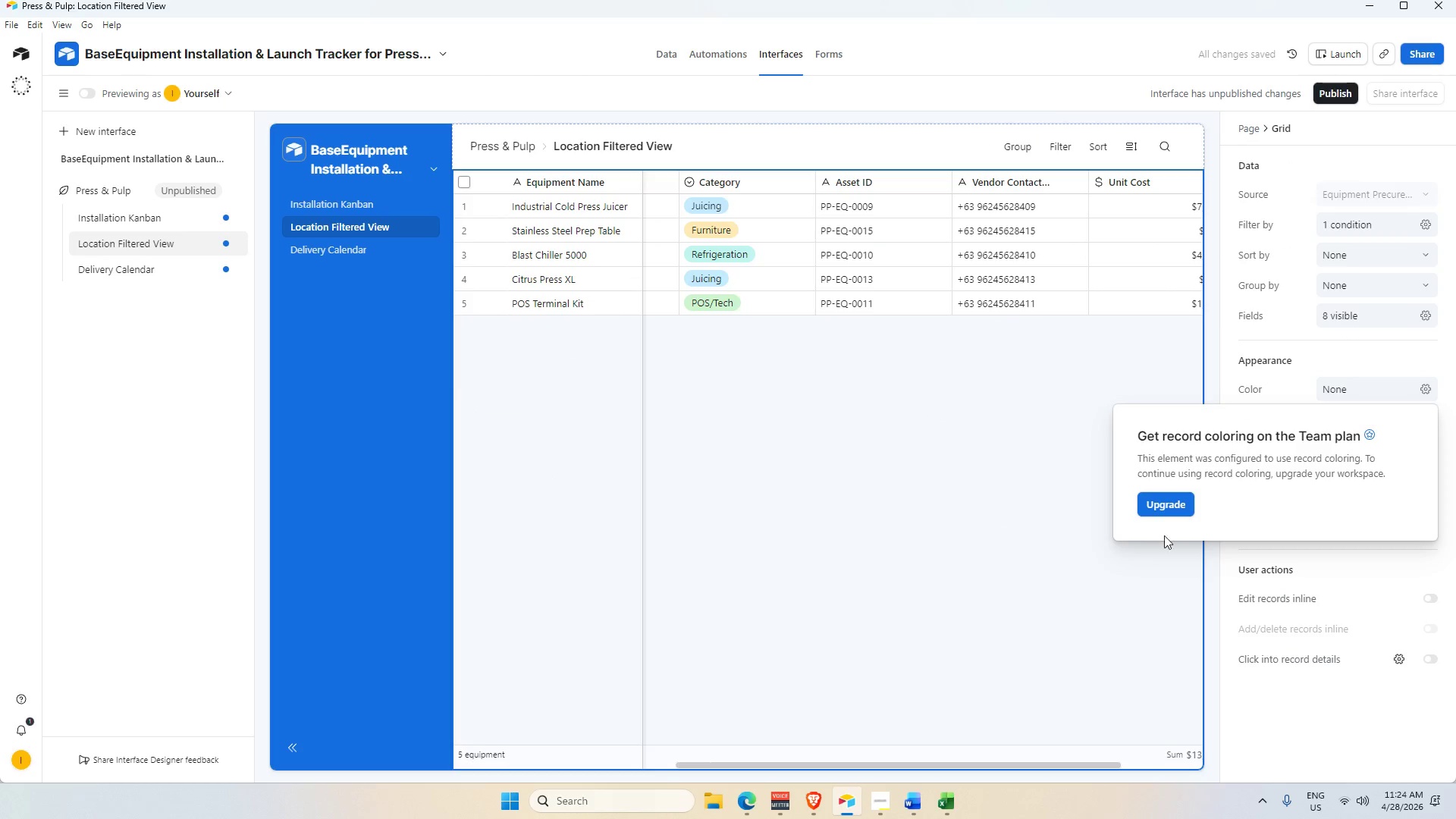 
left_click([1035, 604])
 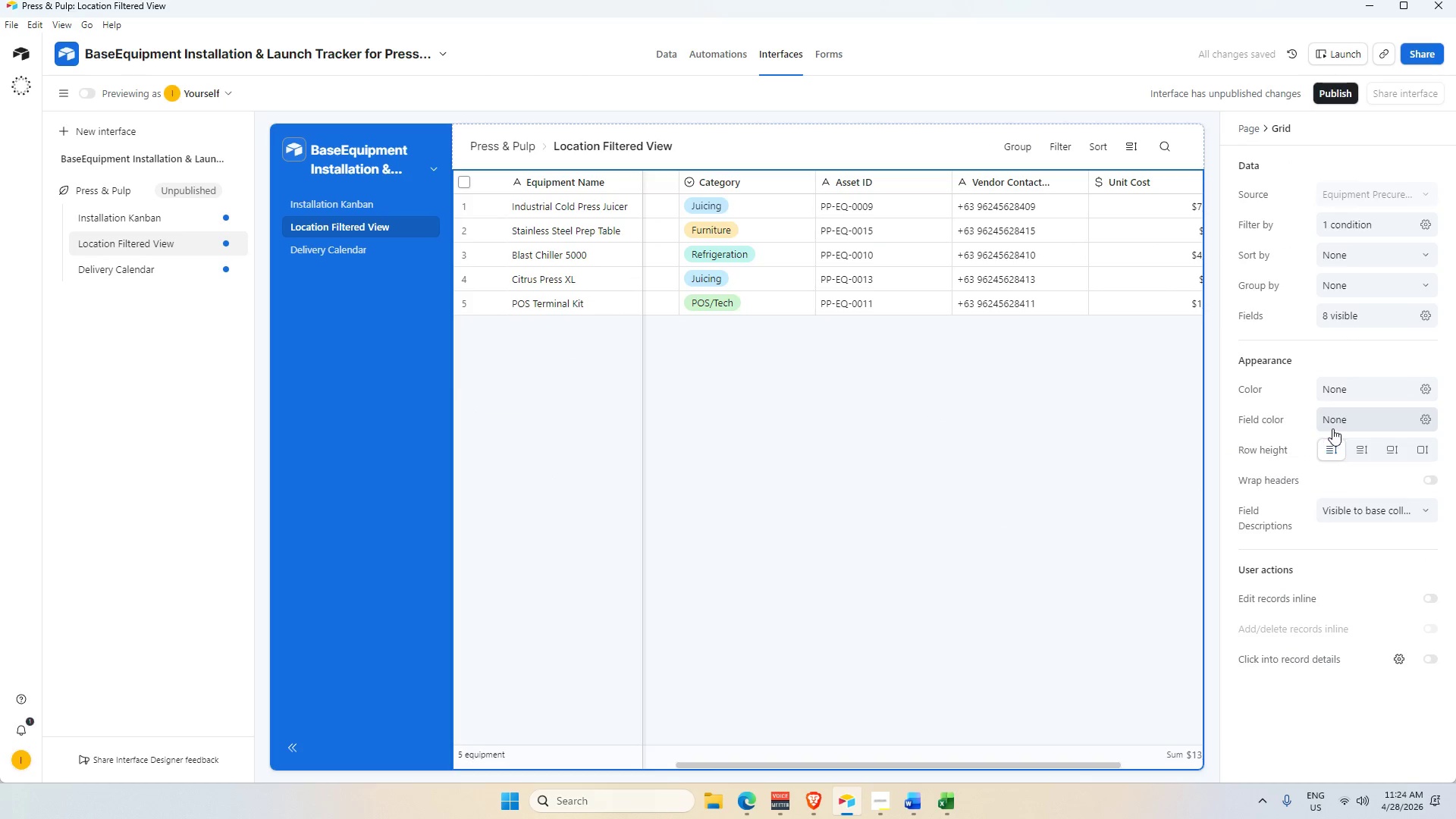 
left_click([1345, 425])
 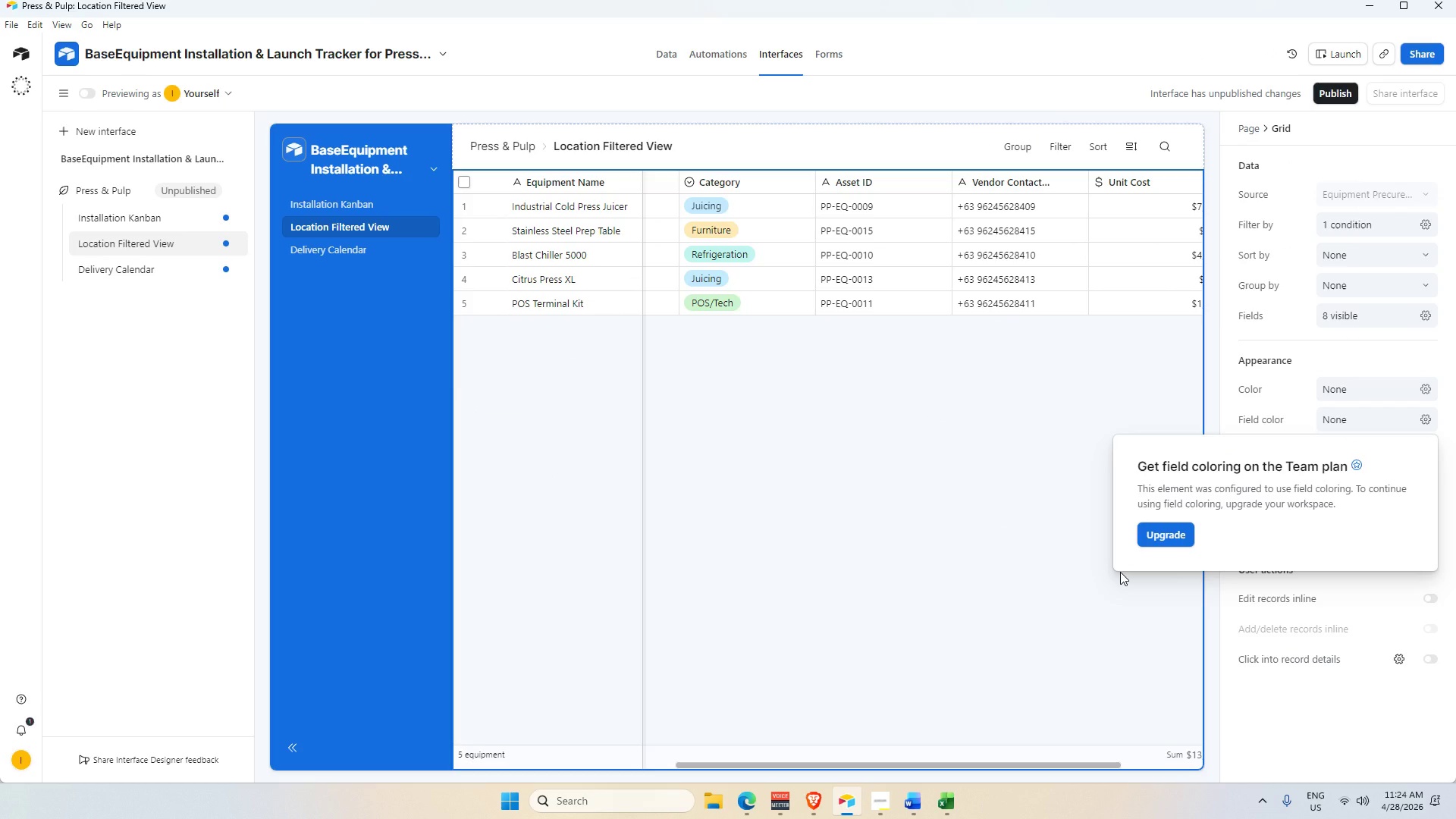 
left_click([1120, 572])
 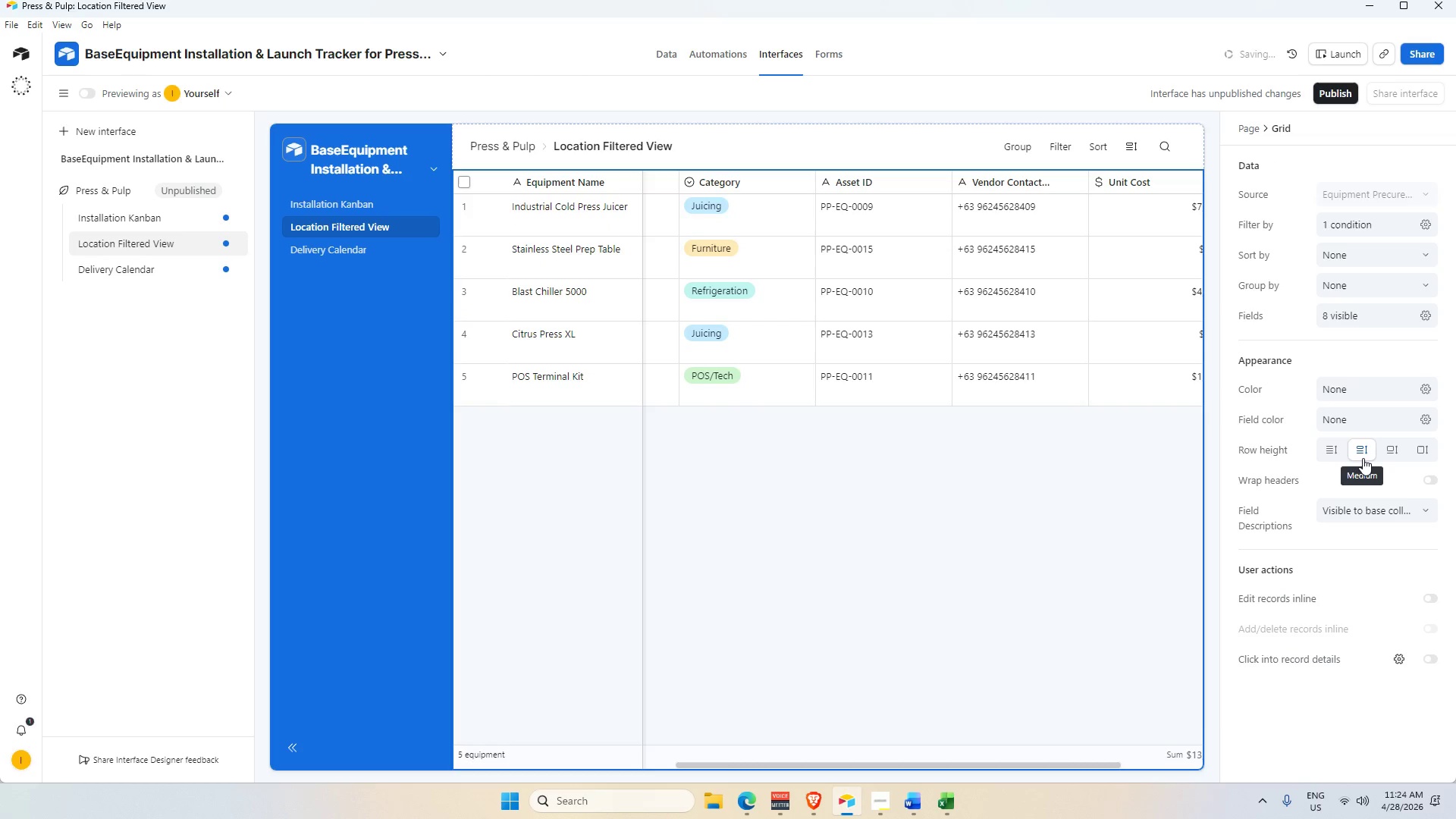 
left_click([1394, 454])
 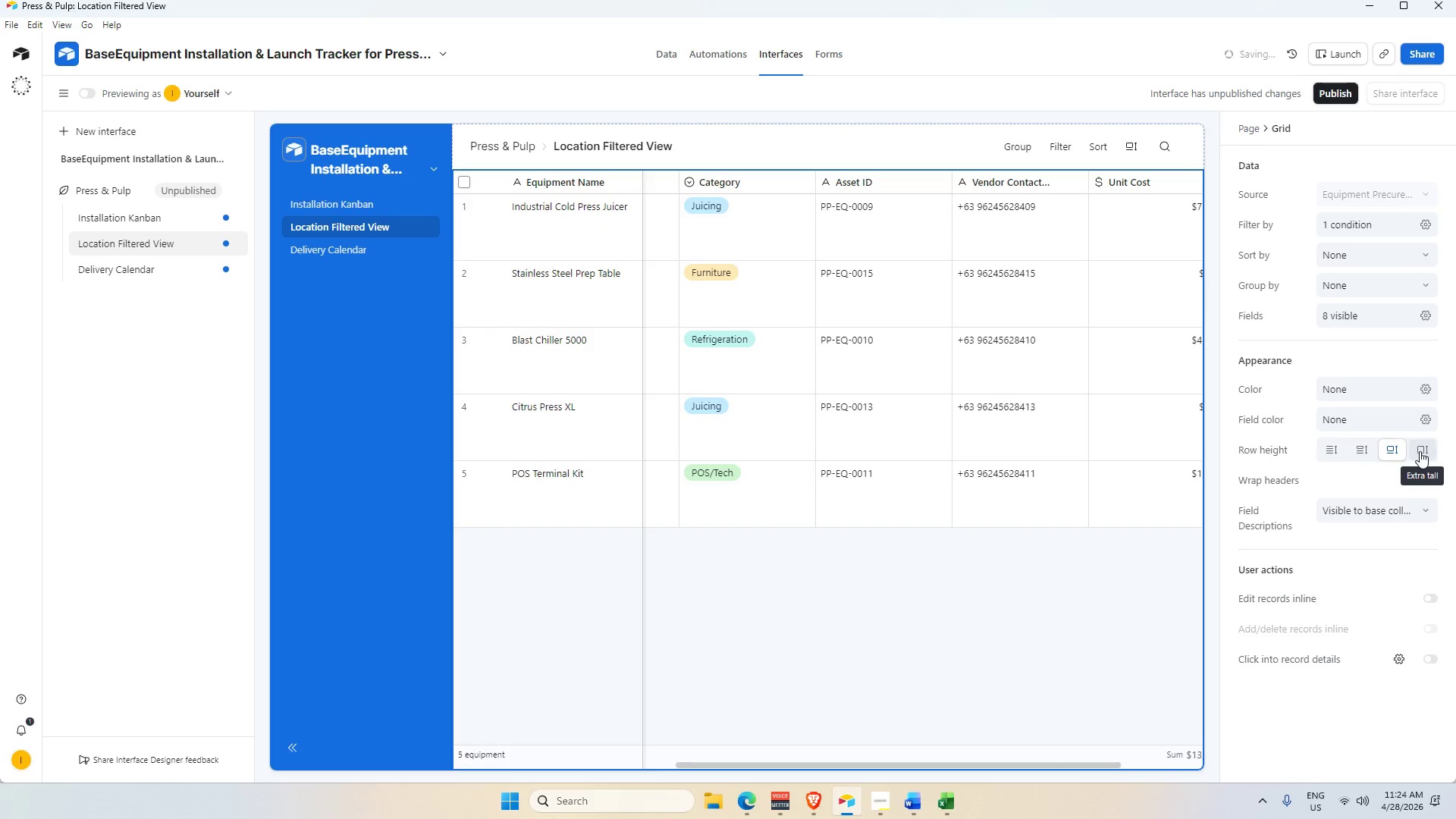 
left_click([1420, 451])
 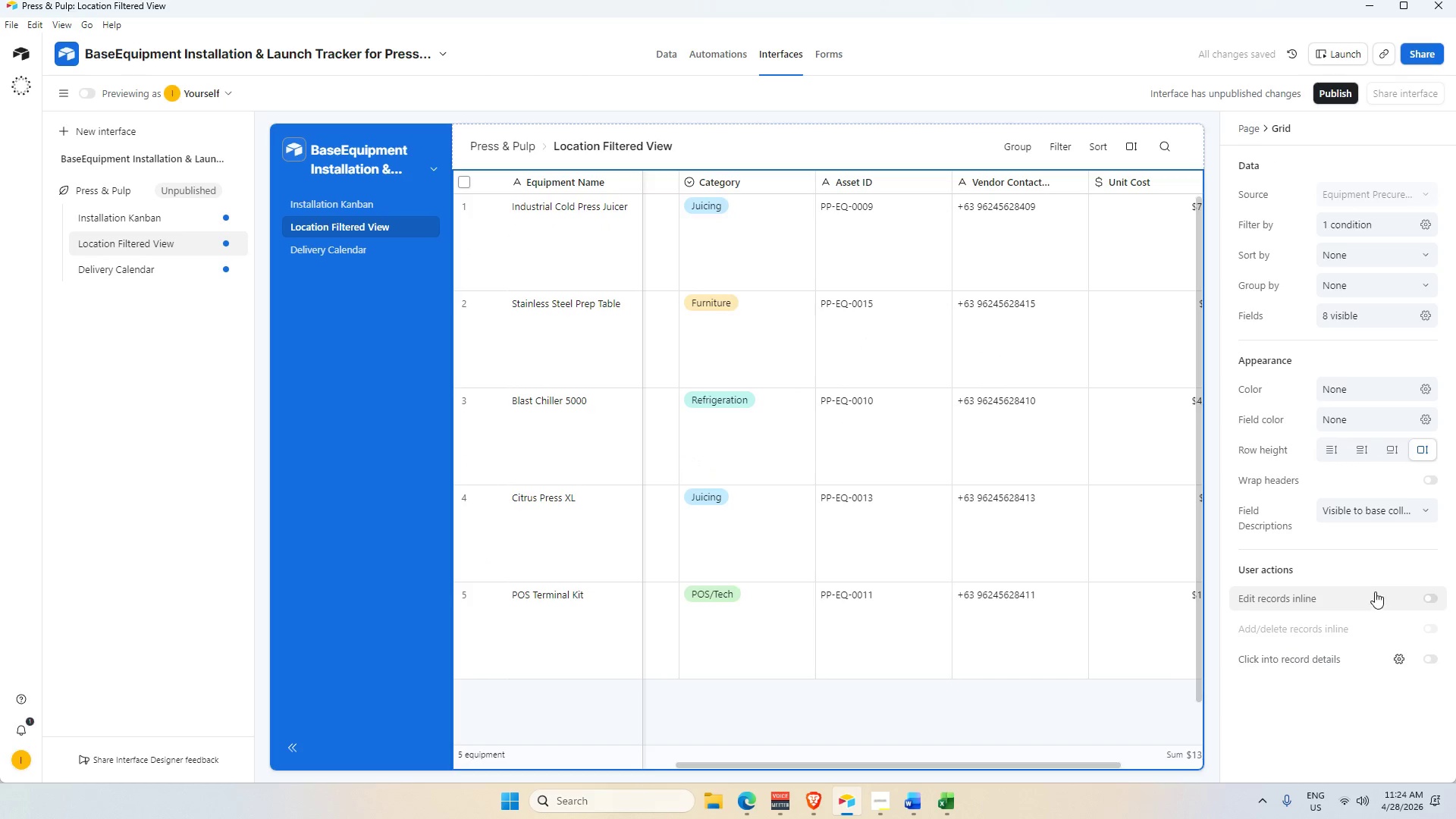 
left_click([1428, 598])
 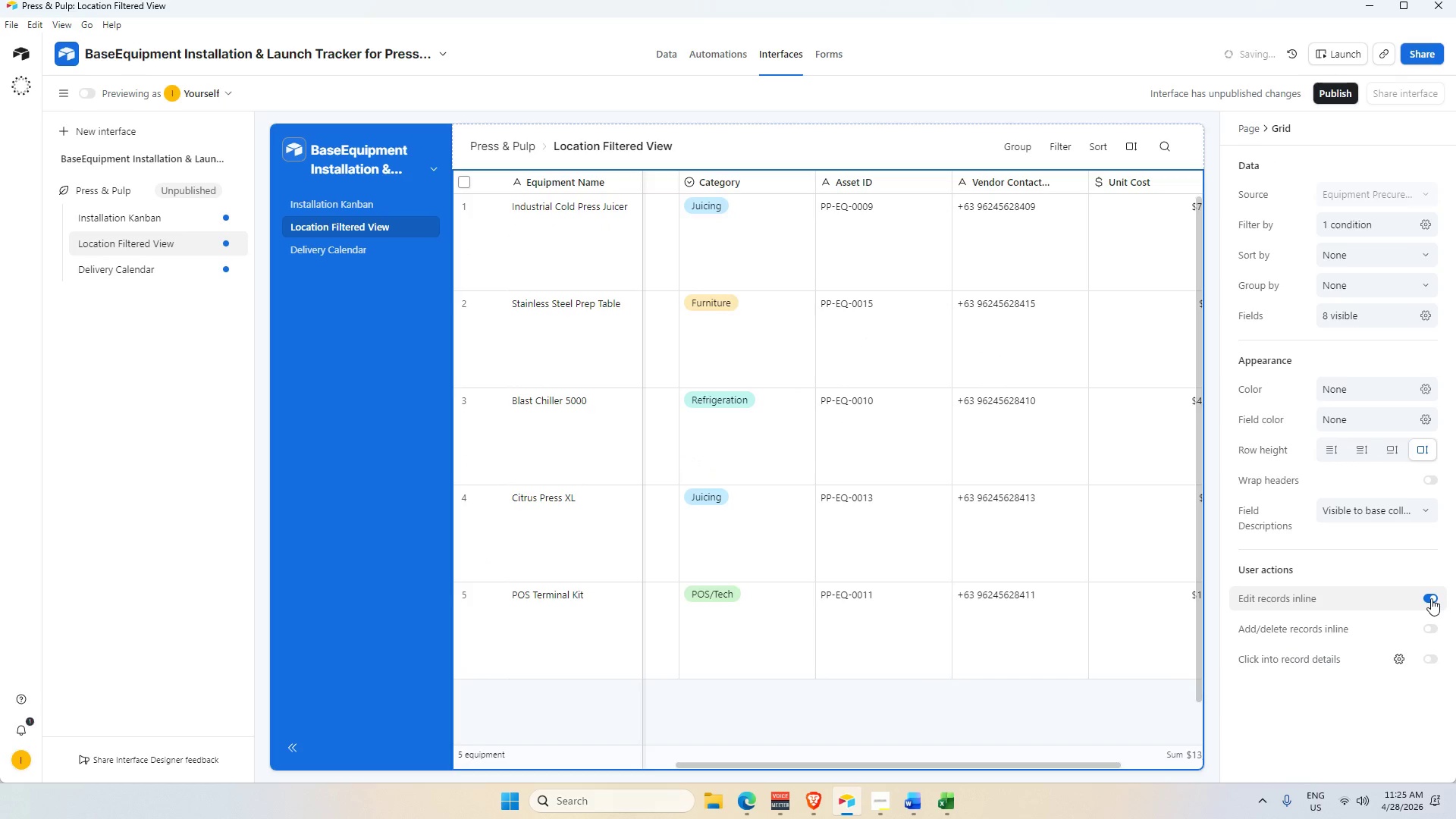 
left_click([1431, 598])
 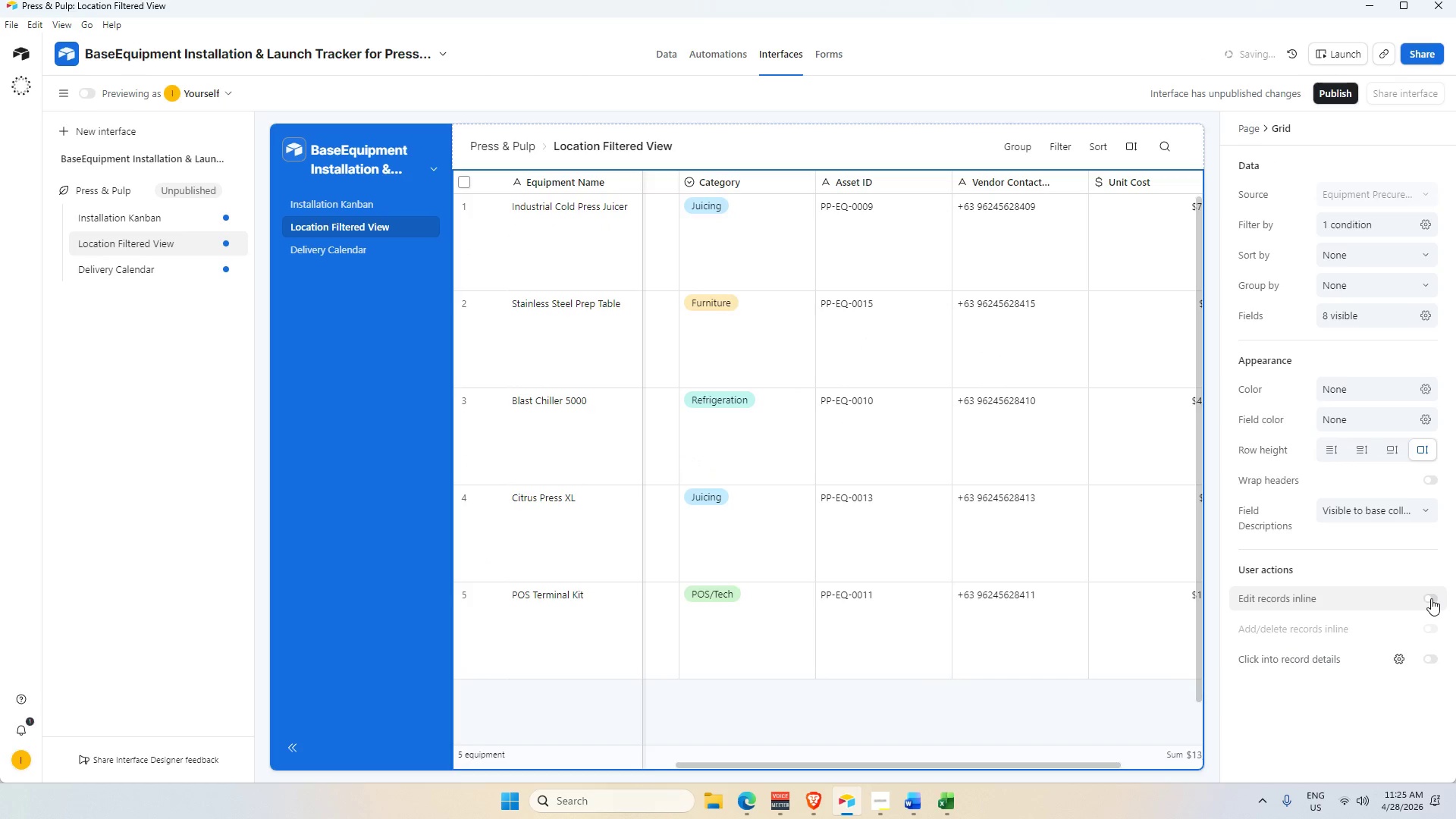 
left_click([1431, 598])
 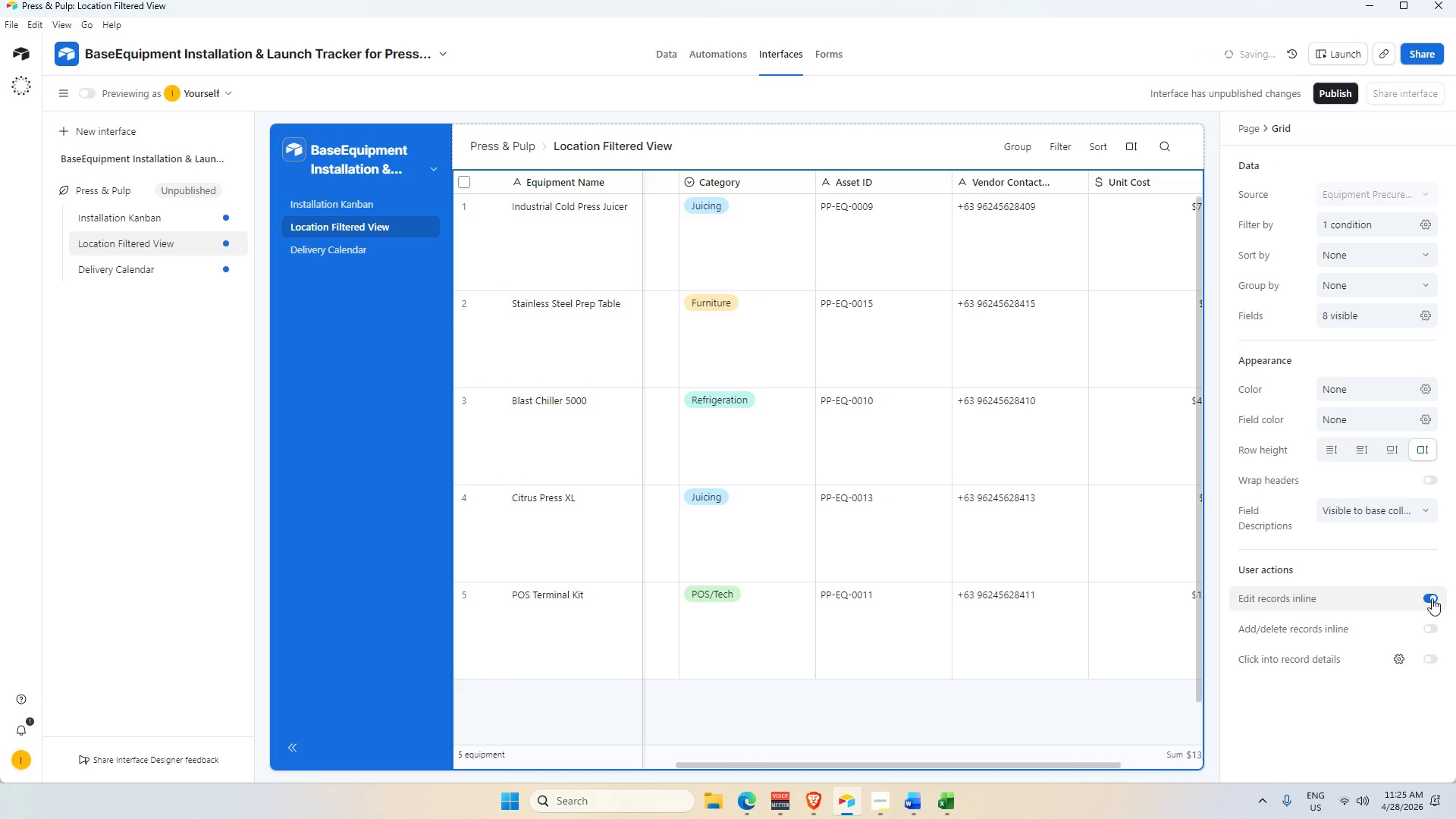 
left_click([1432, 598])
 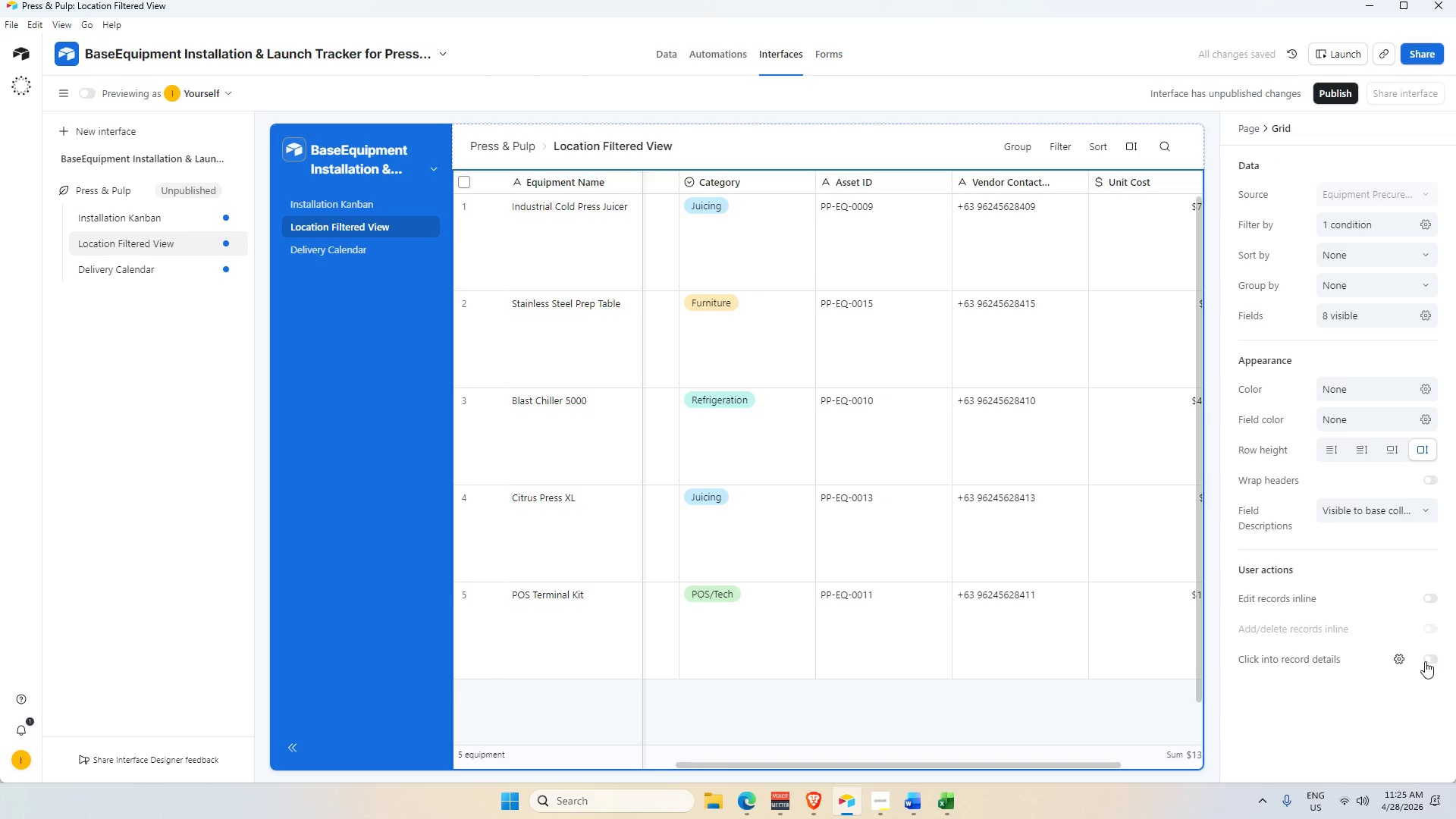 
mouse_move([1420, 658])
 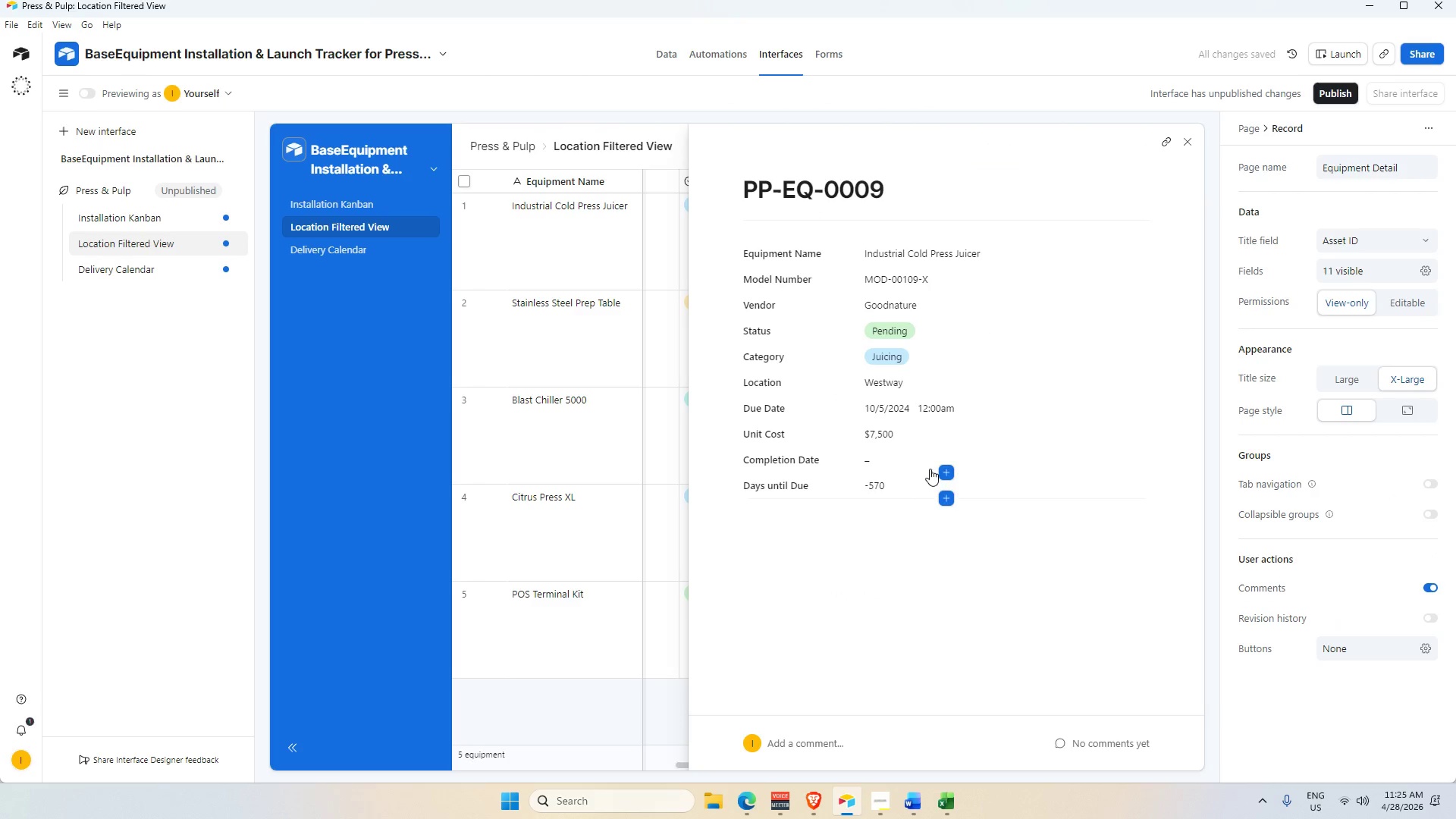 
scroll: coordinate [931, 473], scroll_direction: down, amount: 3.0
 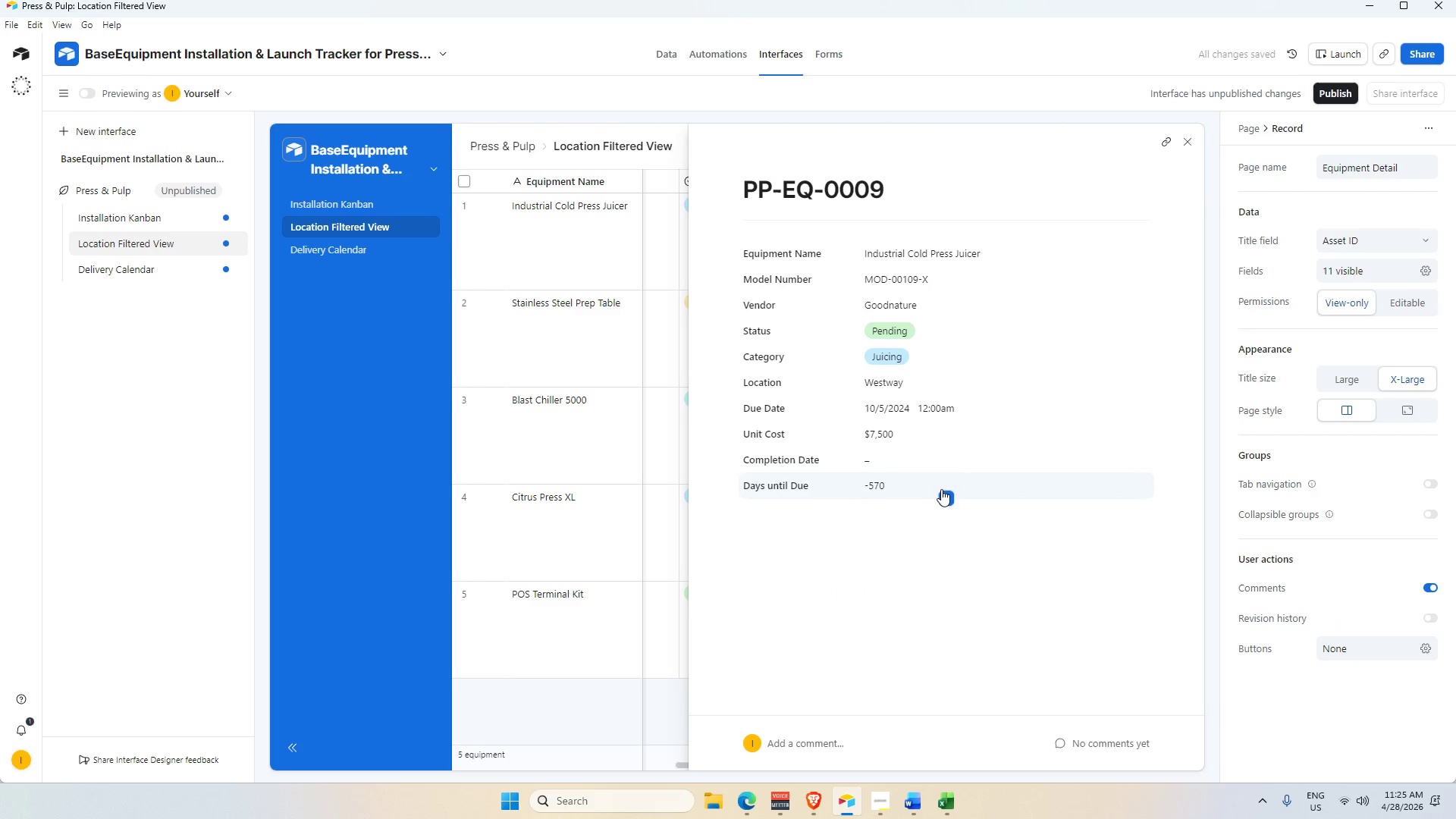 
scroll: coordinate [950, 499], scroll_direction: up, amount: 3.0
 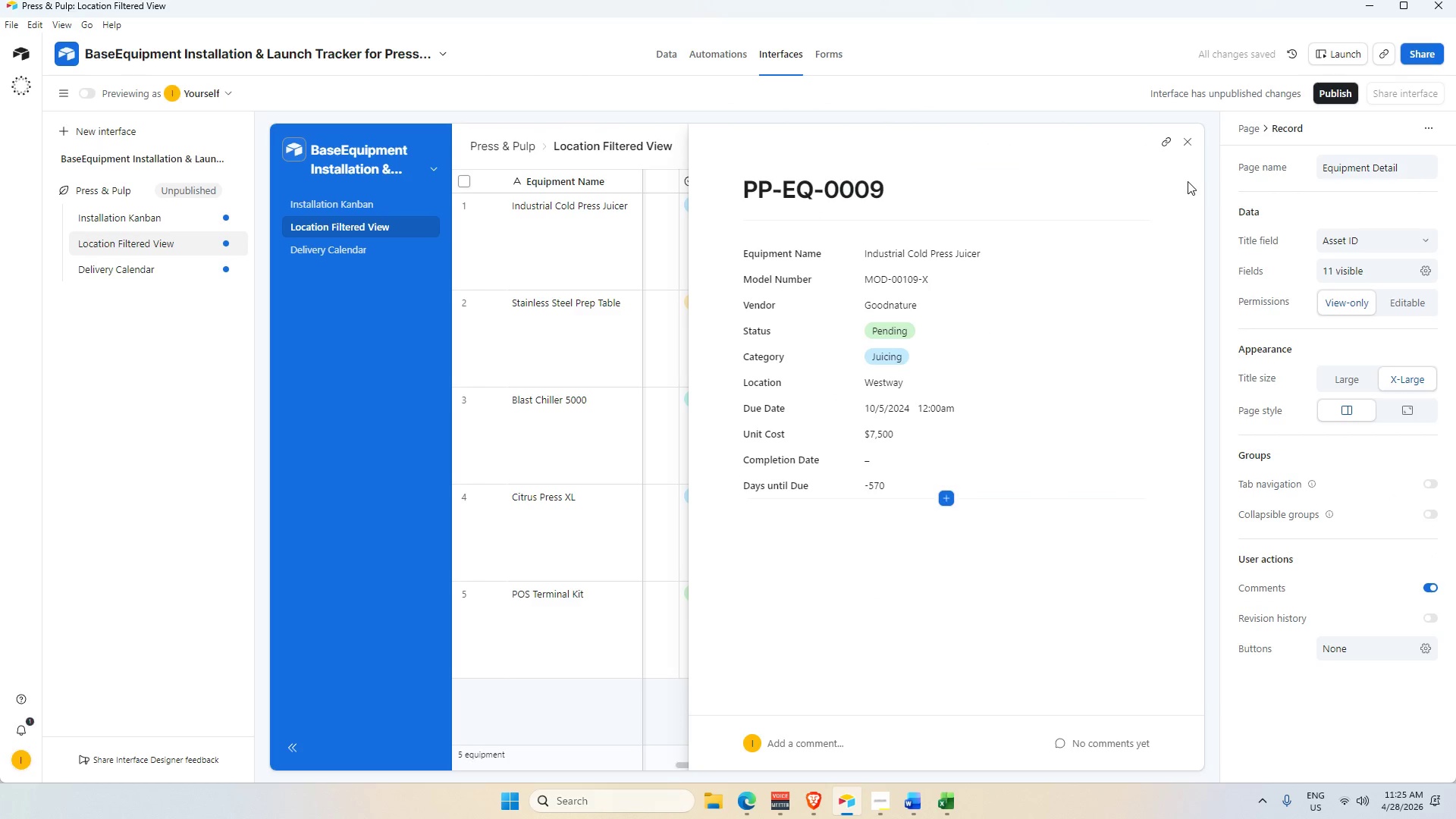 
left_click([1188, 142])
 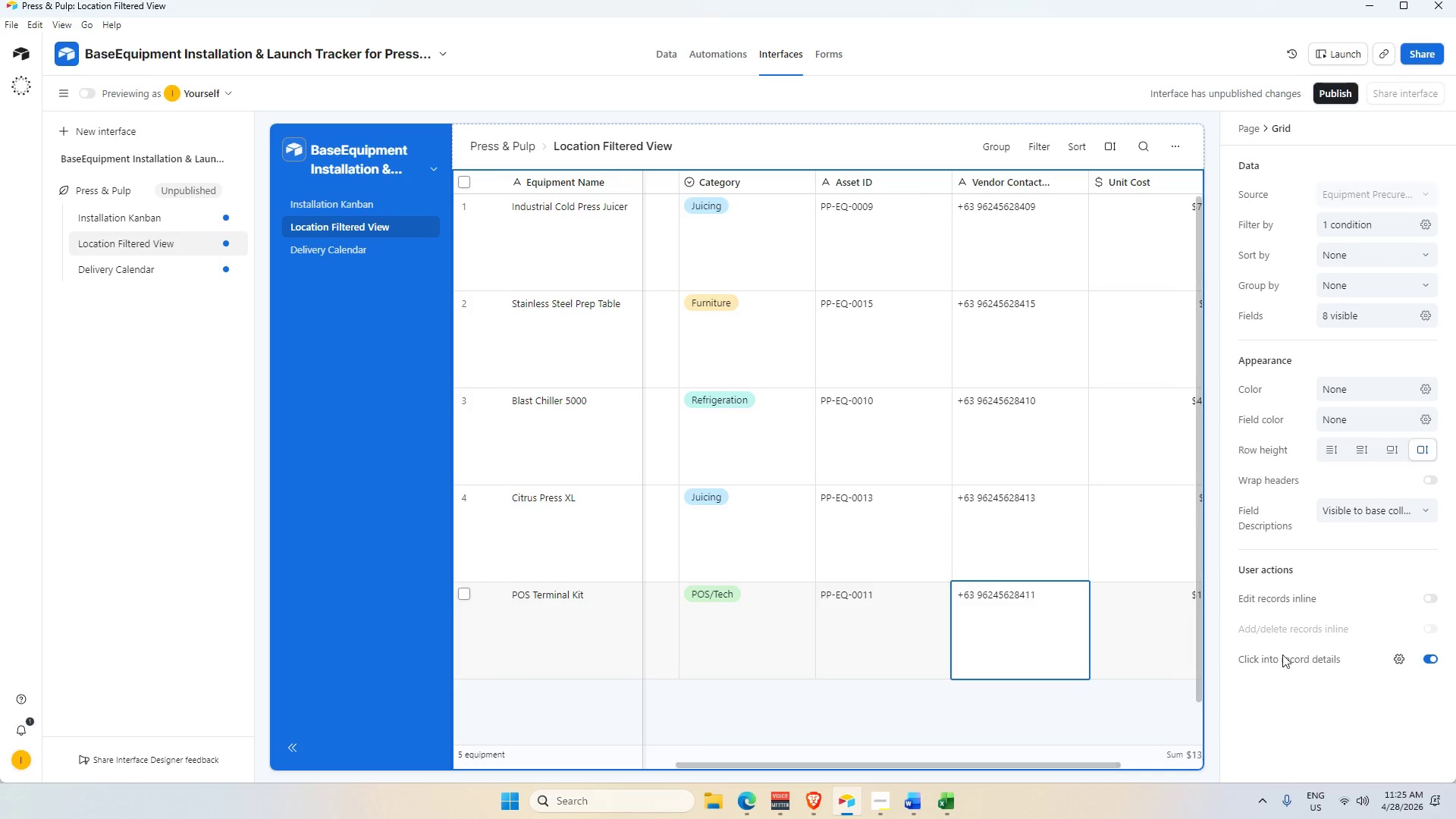 
left_click([1435, 660])
 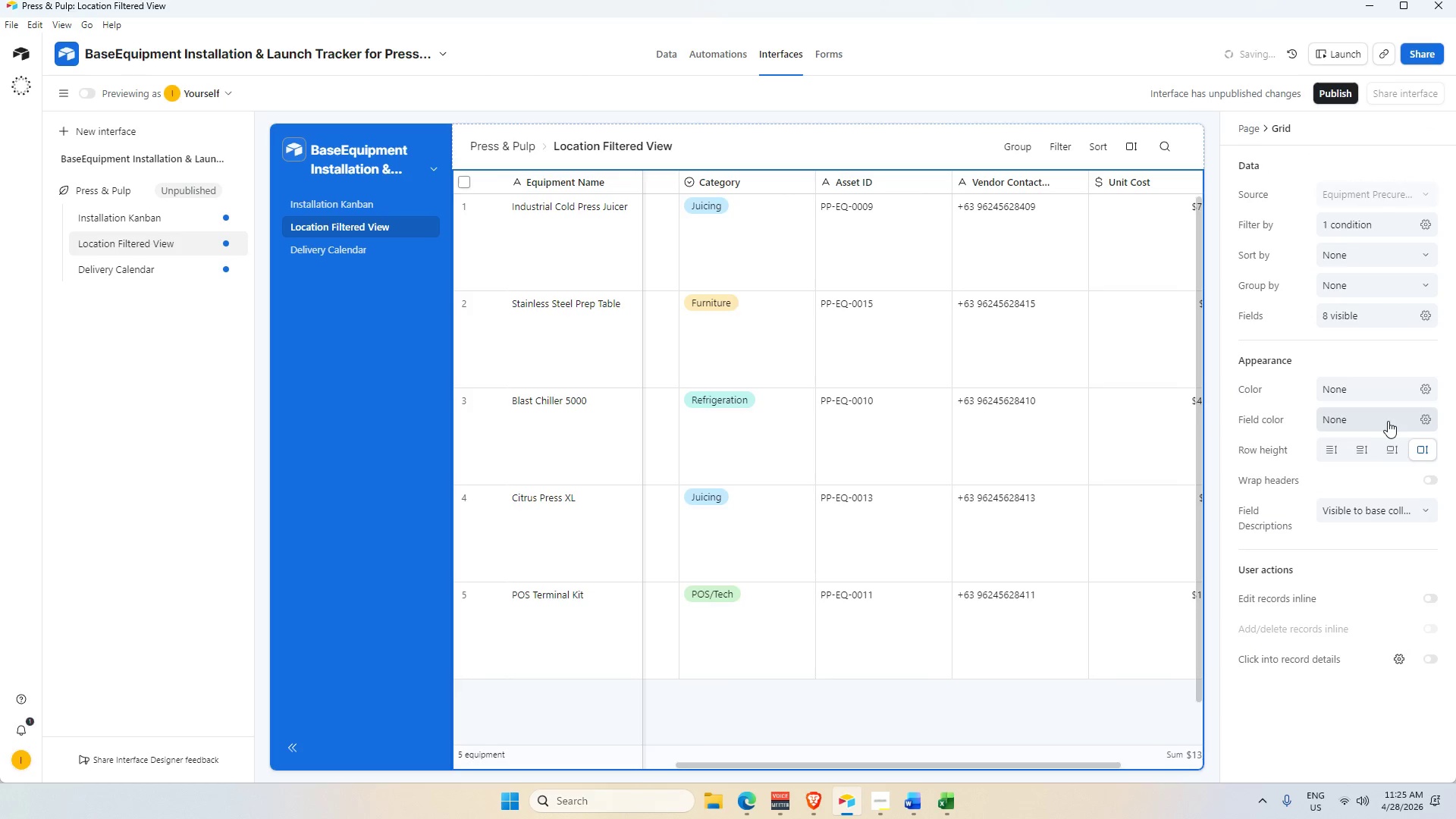 
scroll: coordinate [1378, 413], scroll_direction: up, amount: 2.0
 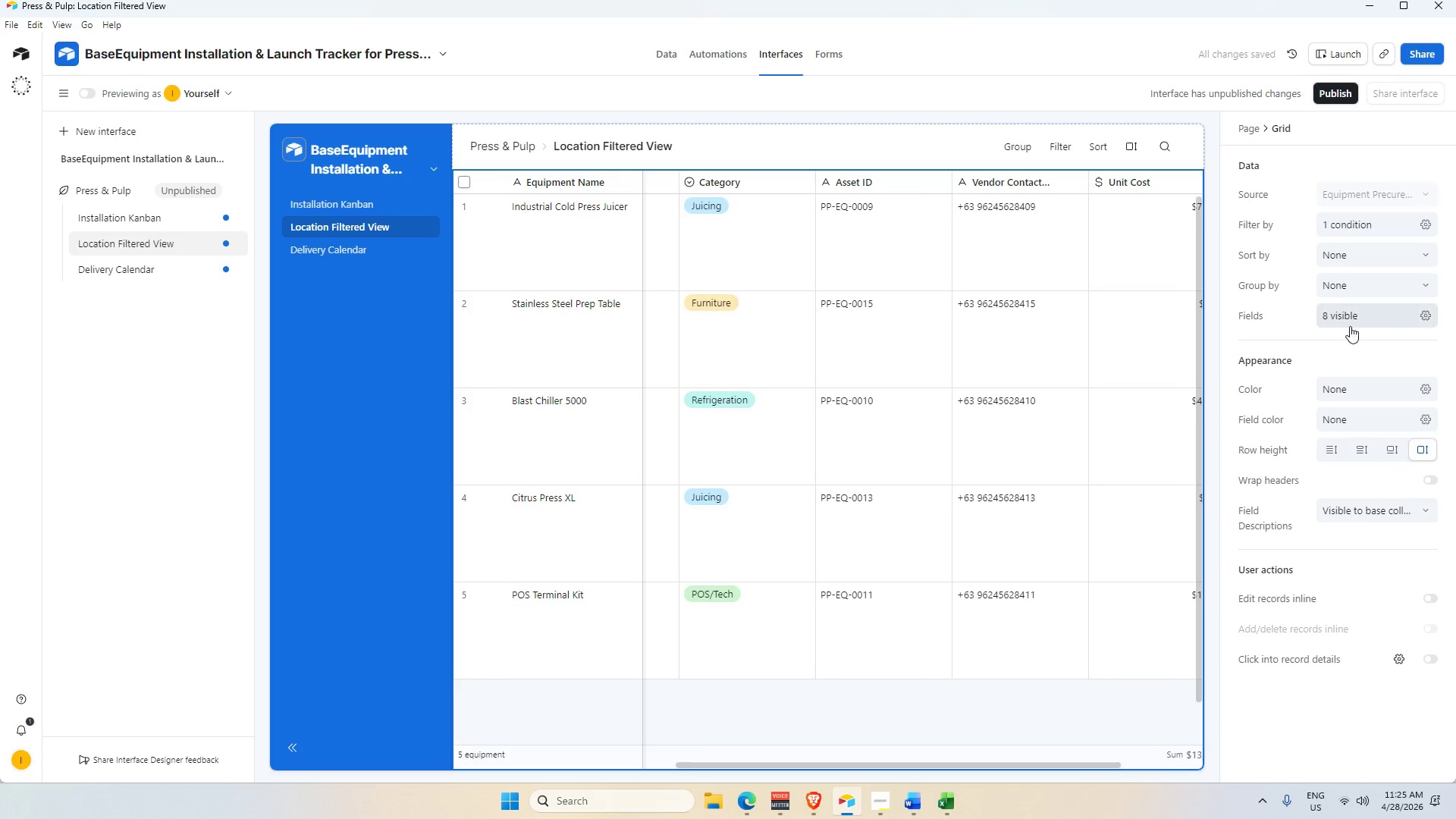 
left_click([1348, 319])
 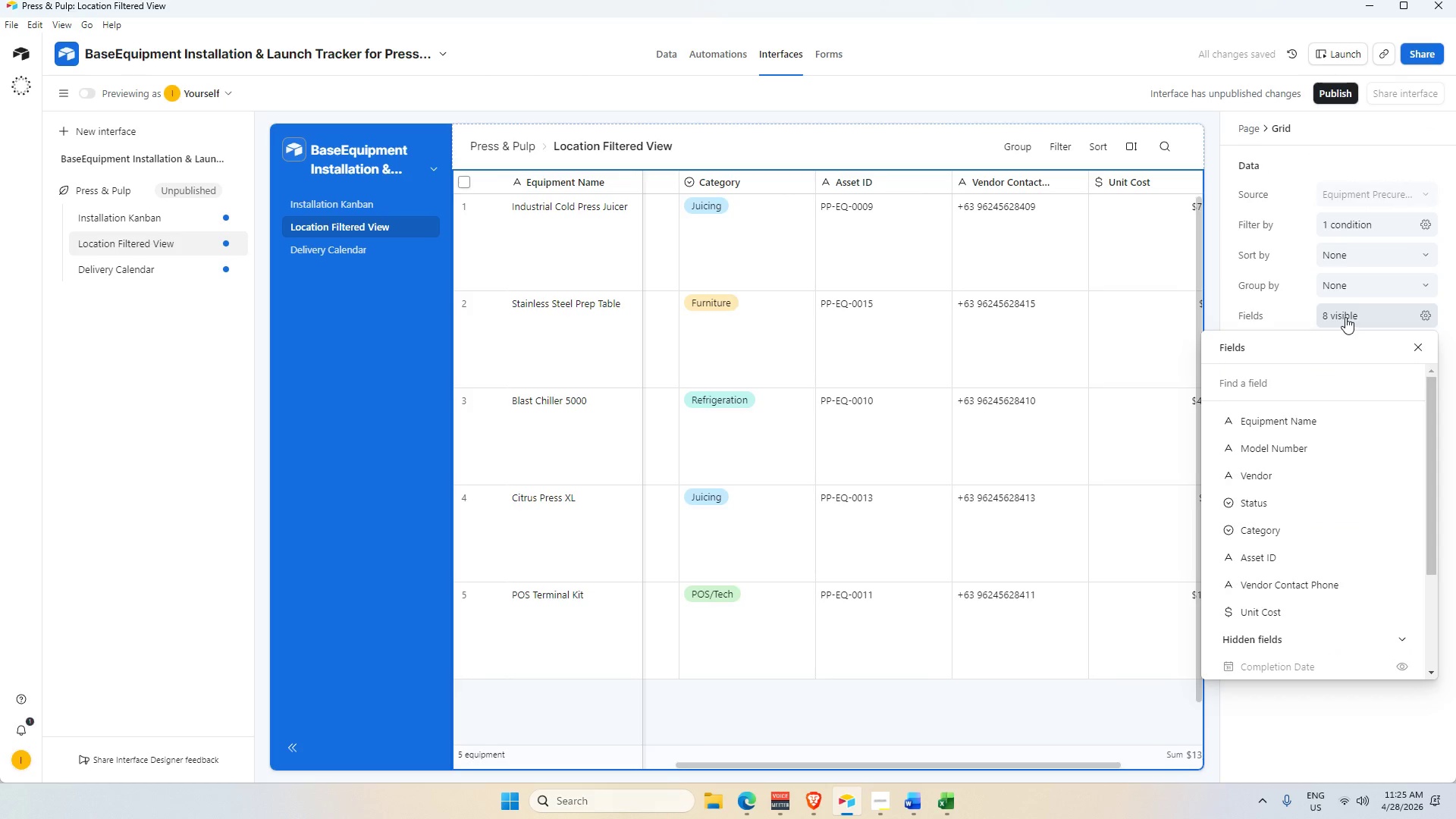 
left_click([1345, 317])
 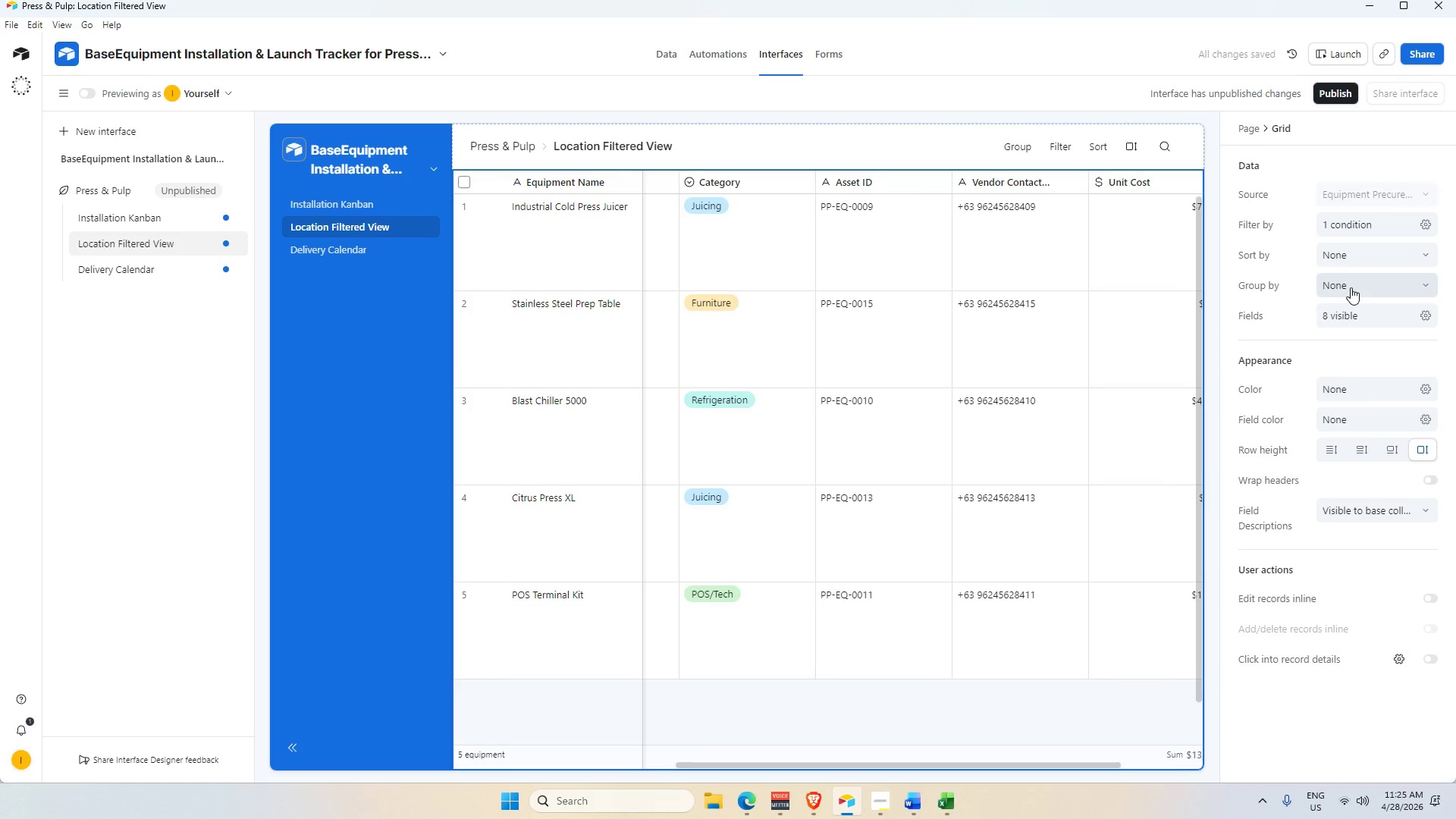 
double_click([1351, 287])
 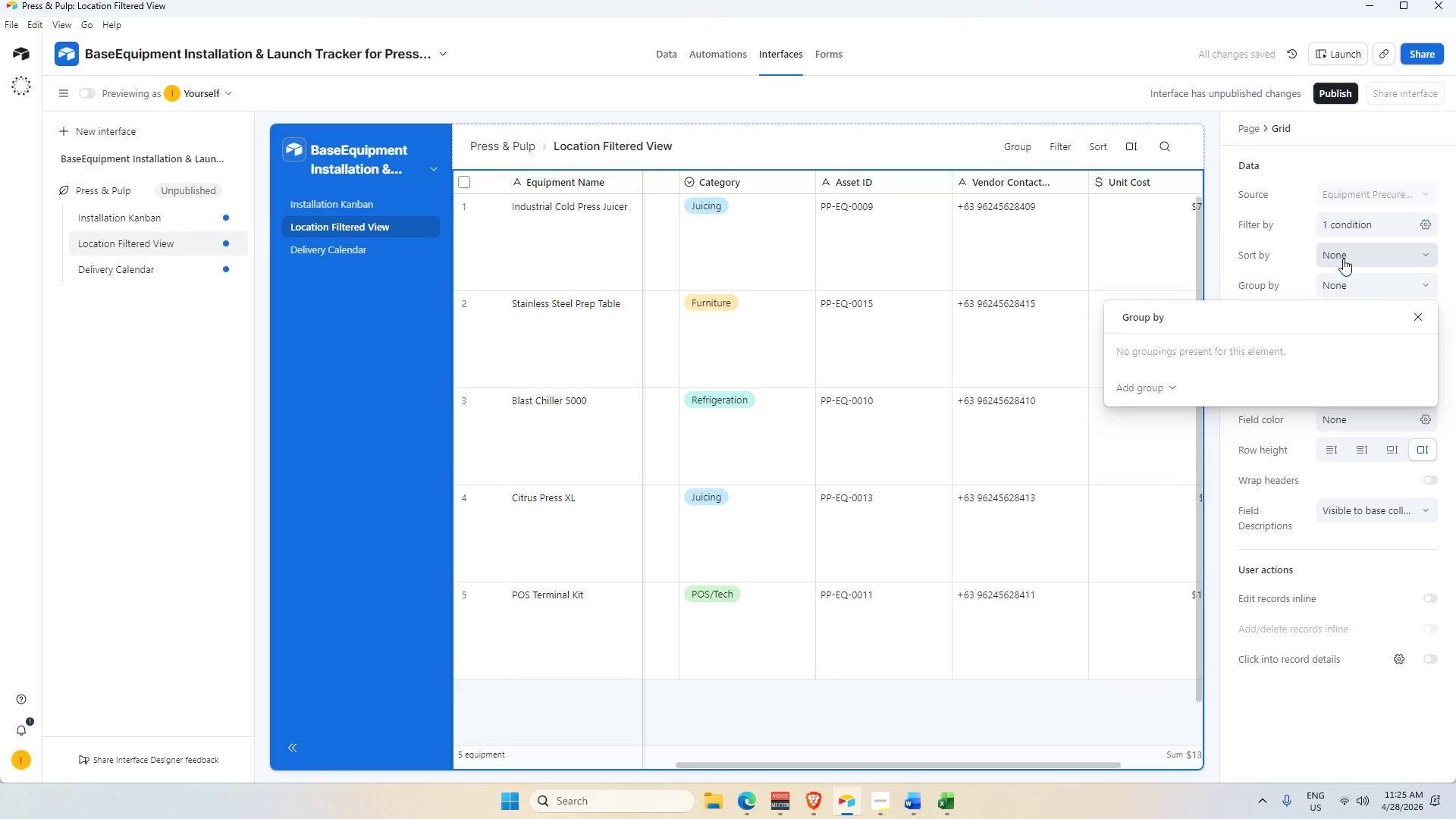 
left_click([1114, 392])
 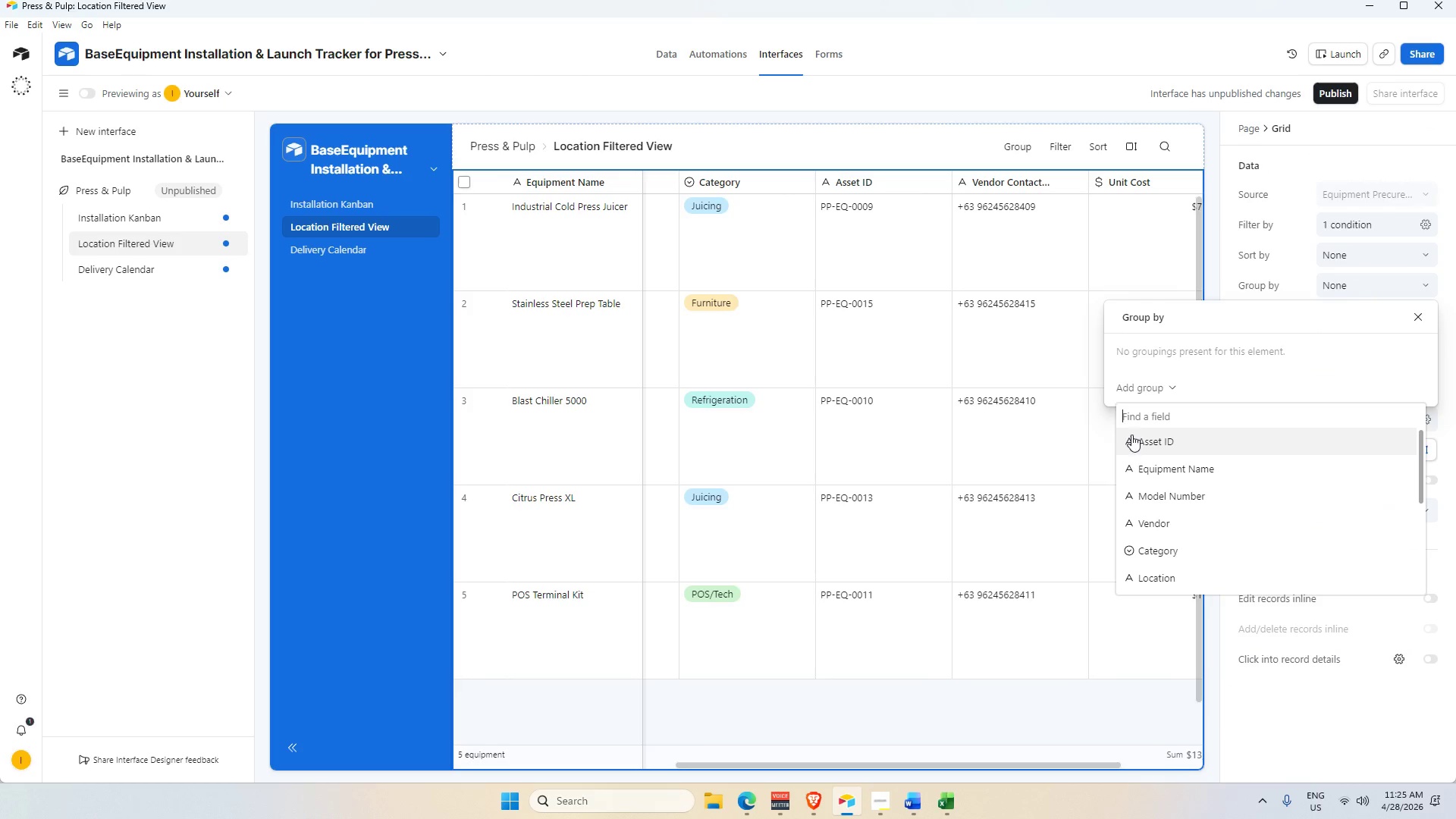 
scroll: coordinate [1141, 452], scroll_direction: up, amount: 2.0
 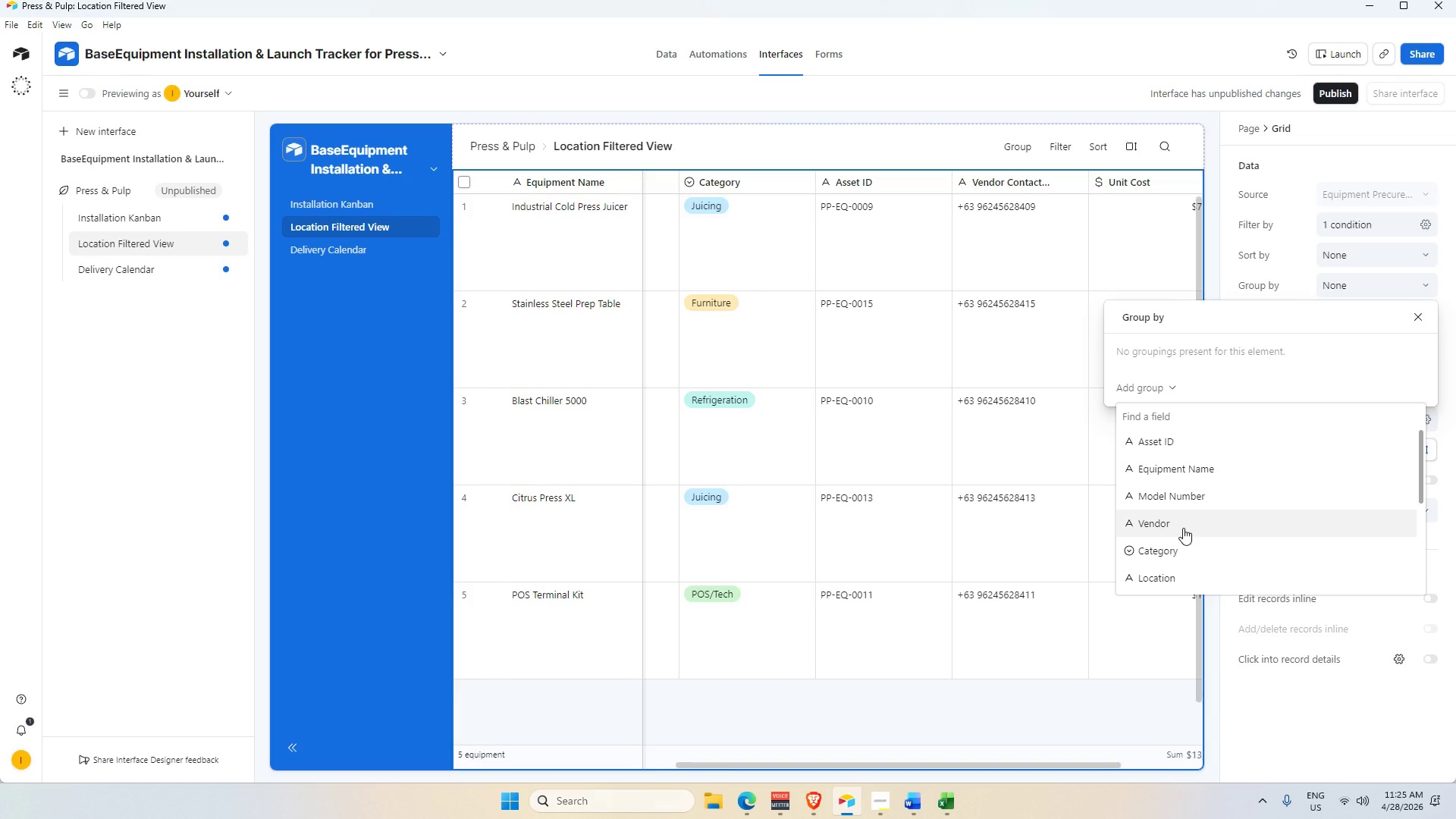 
scroll: coordinate [1187, 570], scroll_direction: down, amount: 6.0
 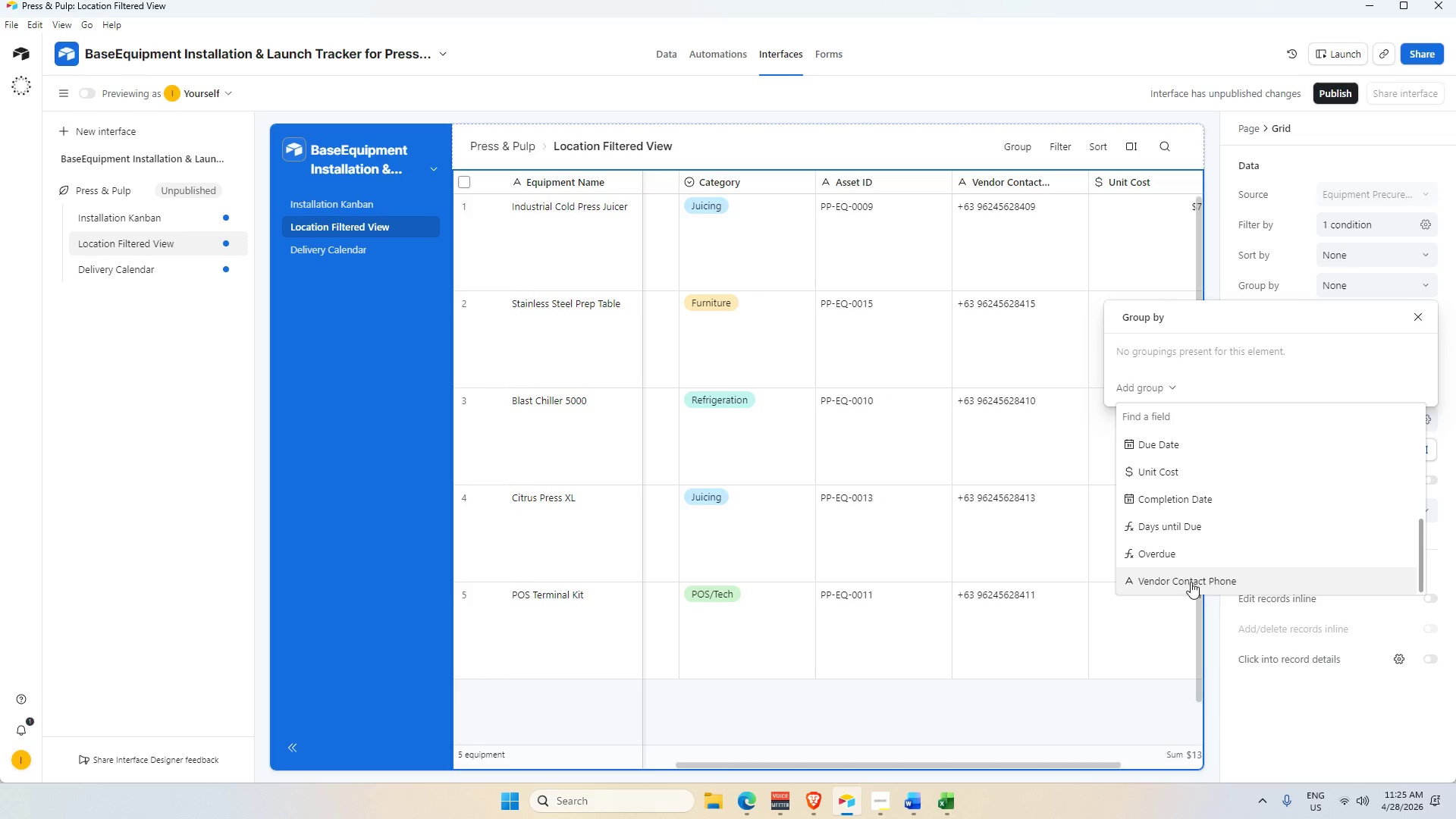 
scroll: coordinate [1185, 547], scroll_direction: up, amount: 7.0
 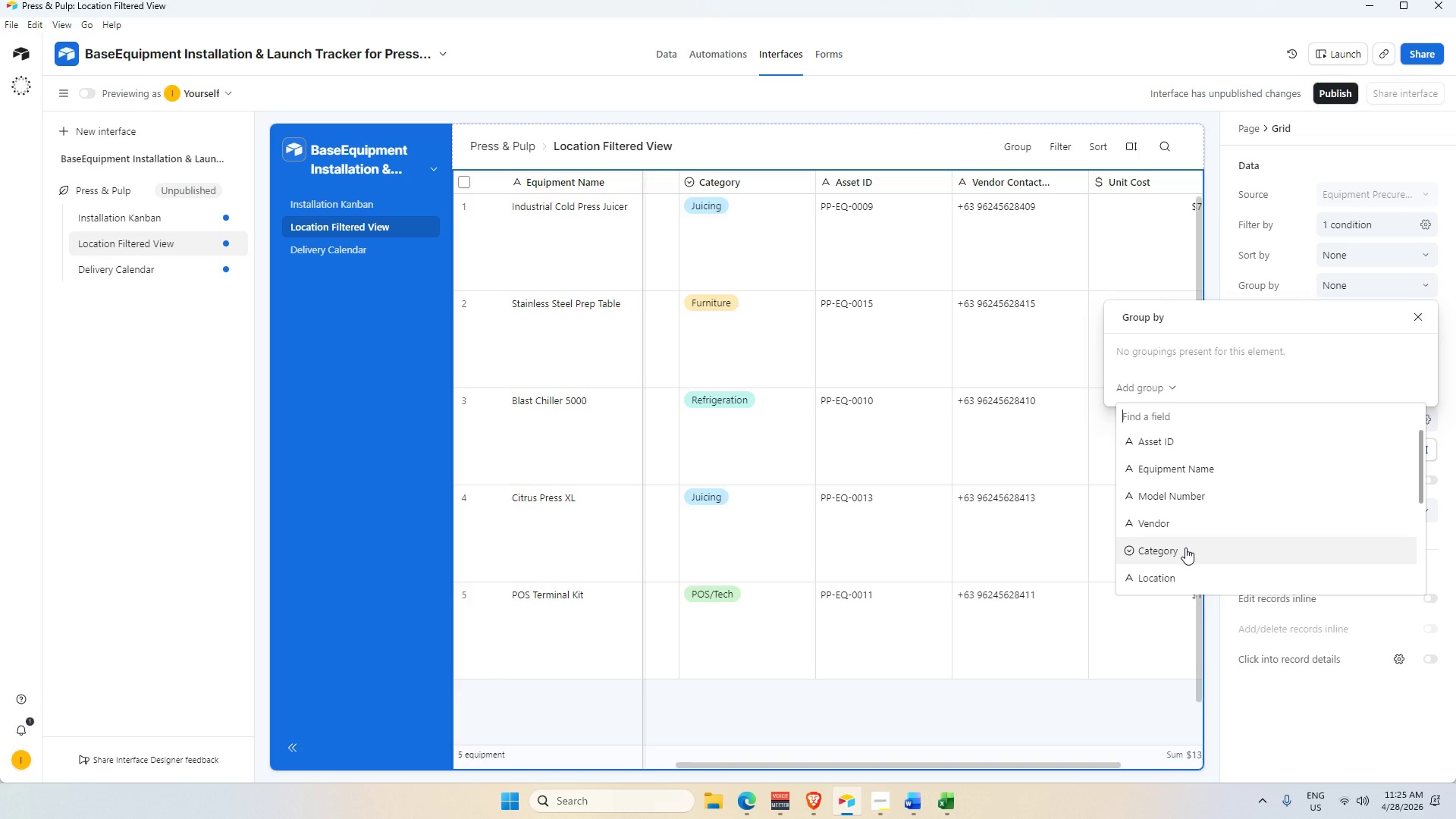 
scroll: coordinate [1191, 550], scroll_direction: down, amount: 1.0
 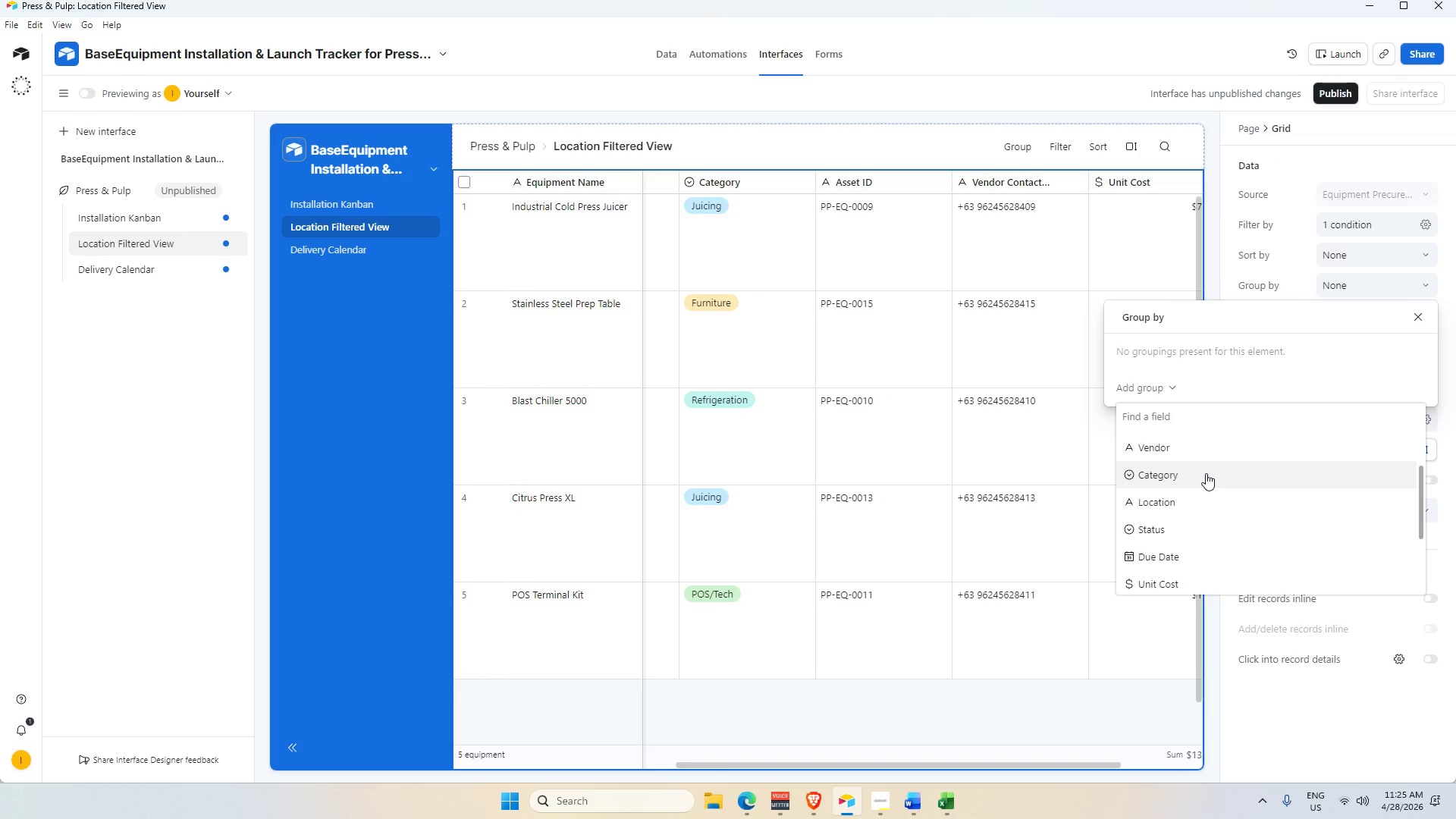 
left_click([1206, 473])
 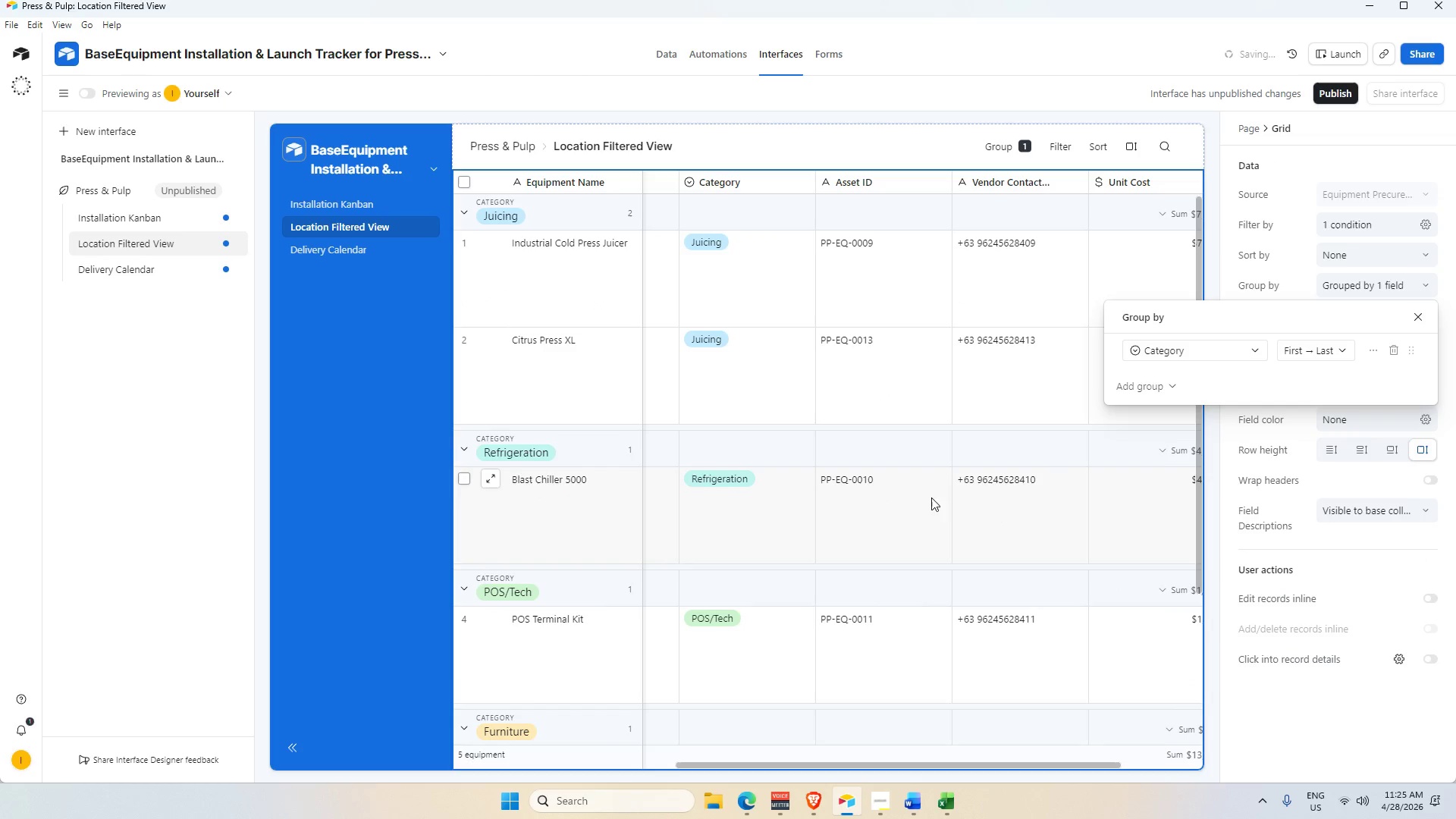 
scroll: coordinate [863, 497], scroll_direction: down, amount: 3.0
 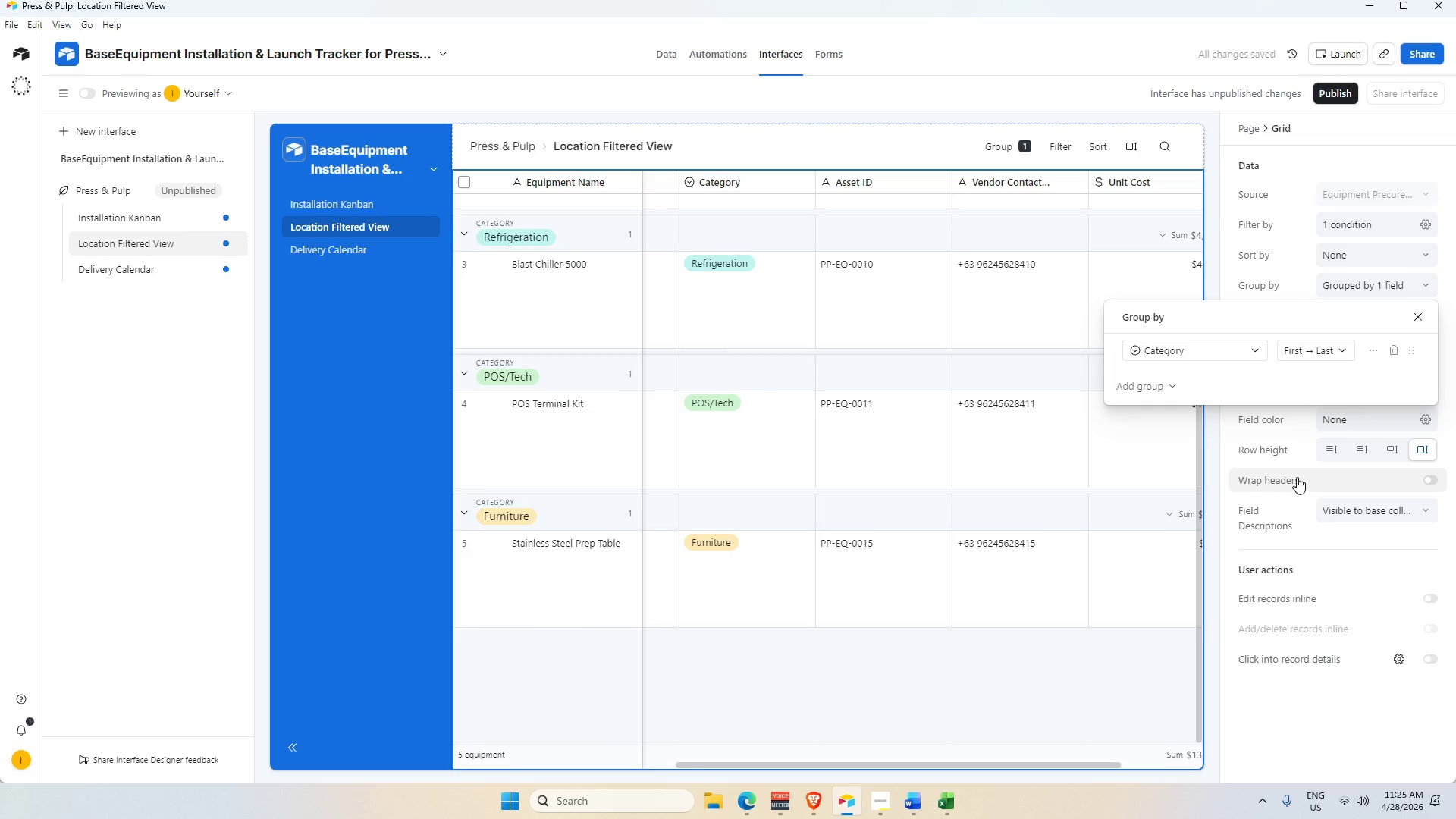 
left_click([1335, 450])
 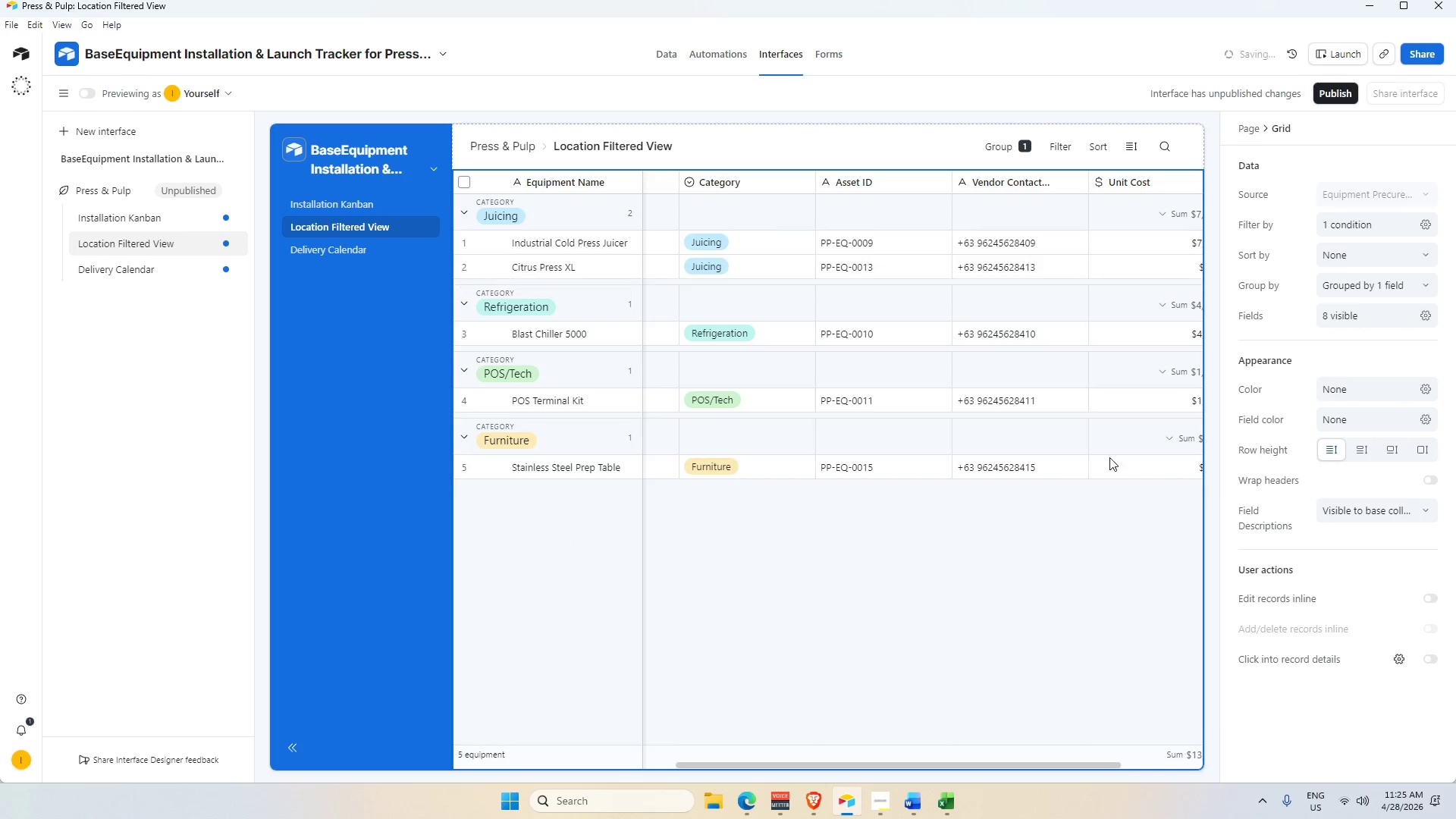 
scroll: coordinate [810, 237], scroll_direction: up, amount: 5.0
 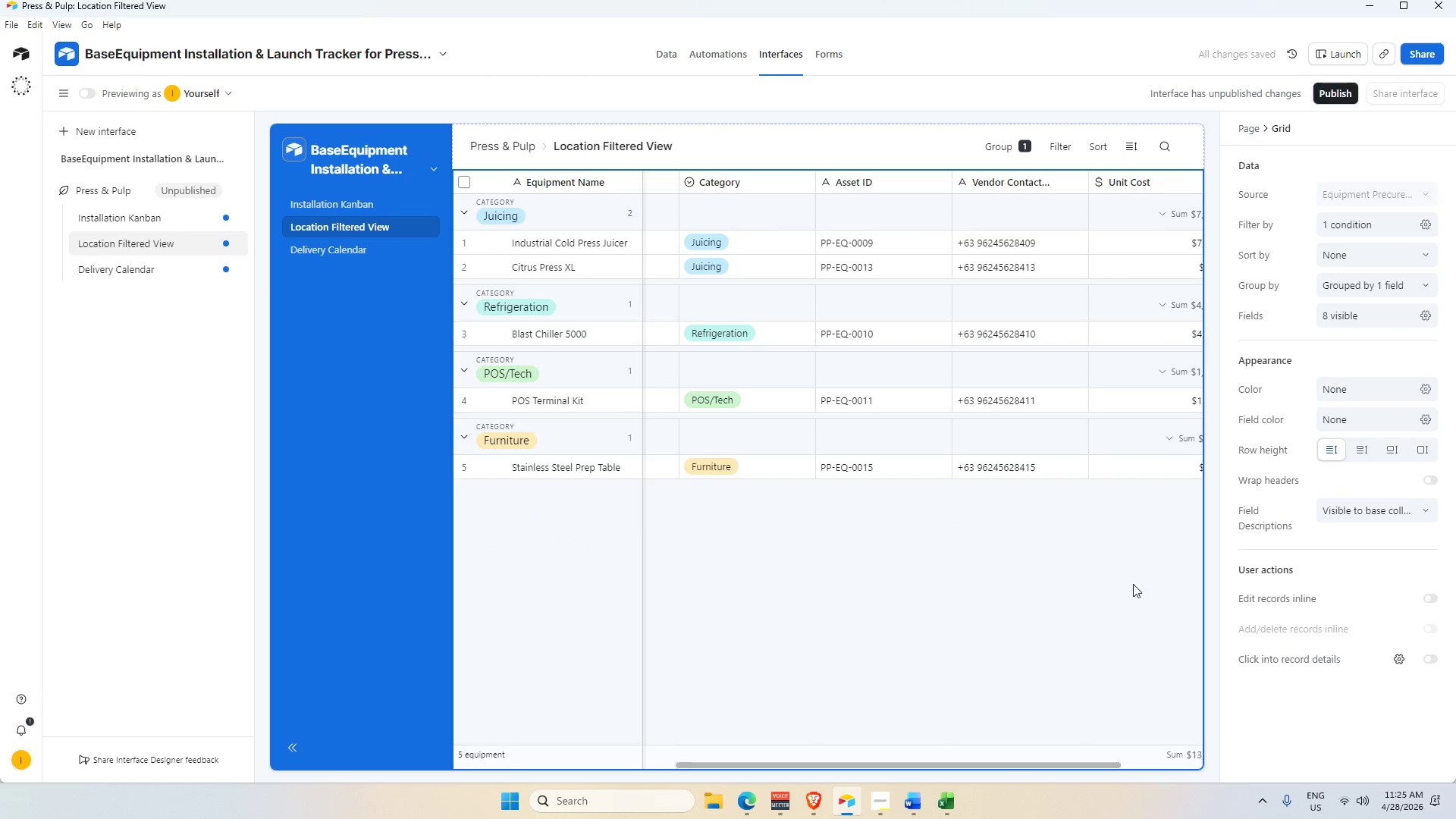 
left_click([1360, 451])
 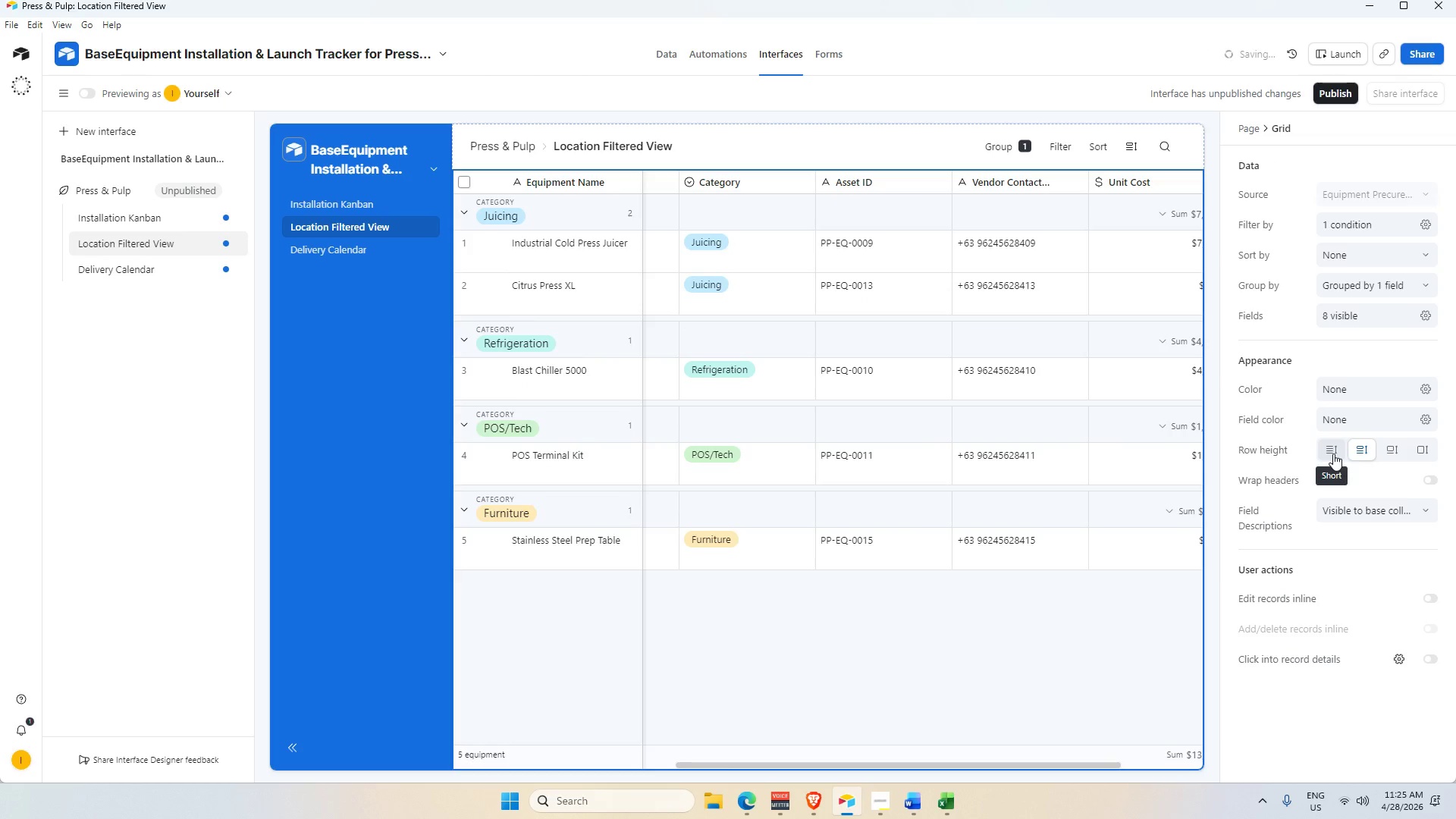 
left_click([1333, 453])
 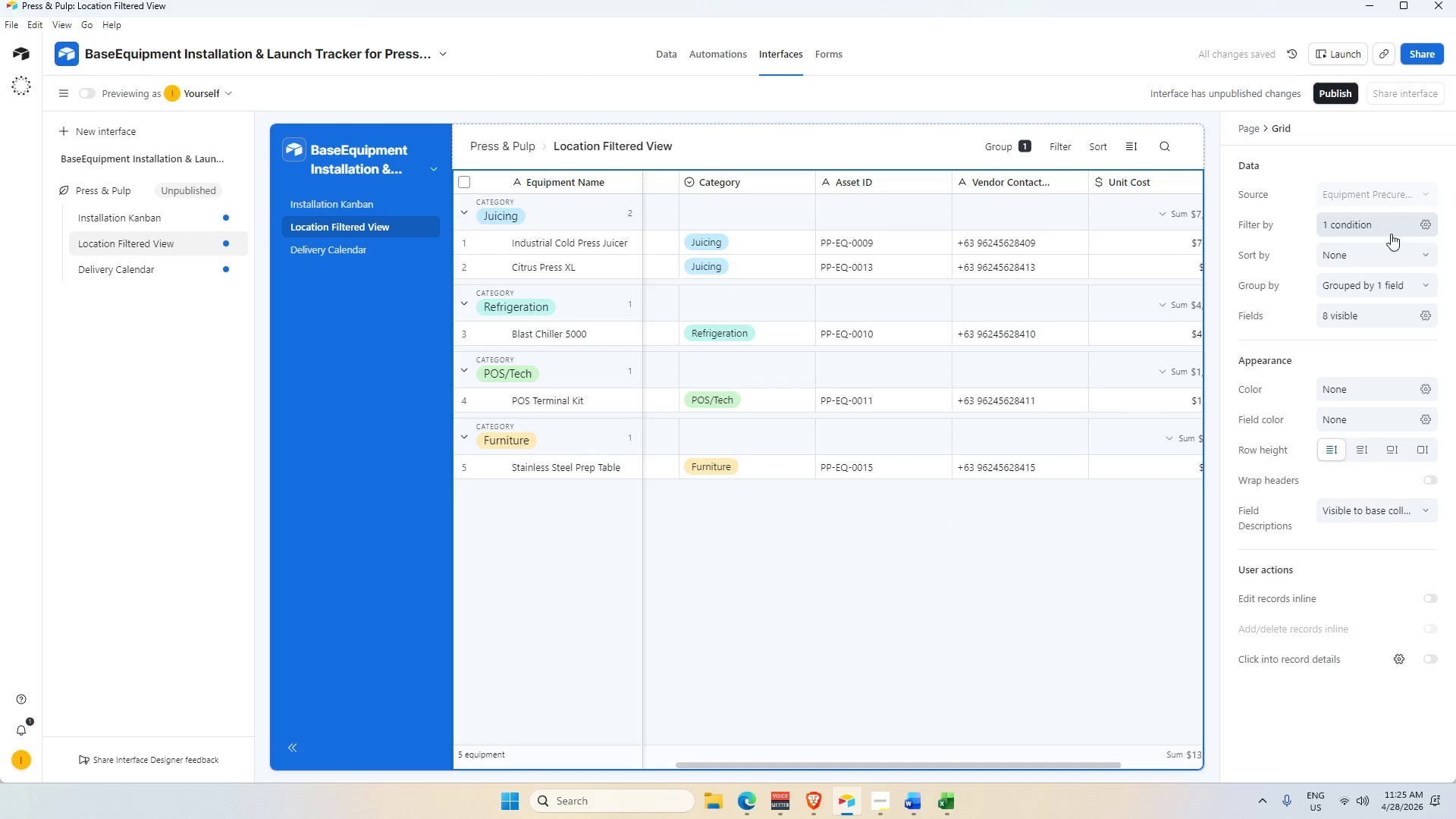 
wait(6.61)
 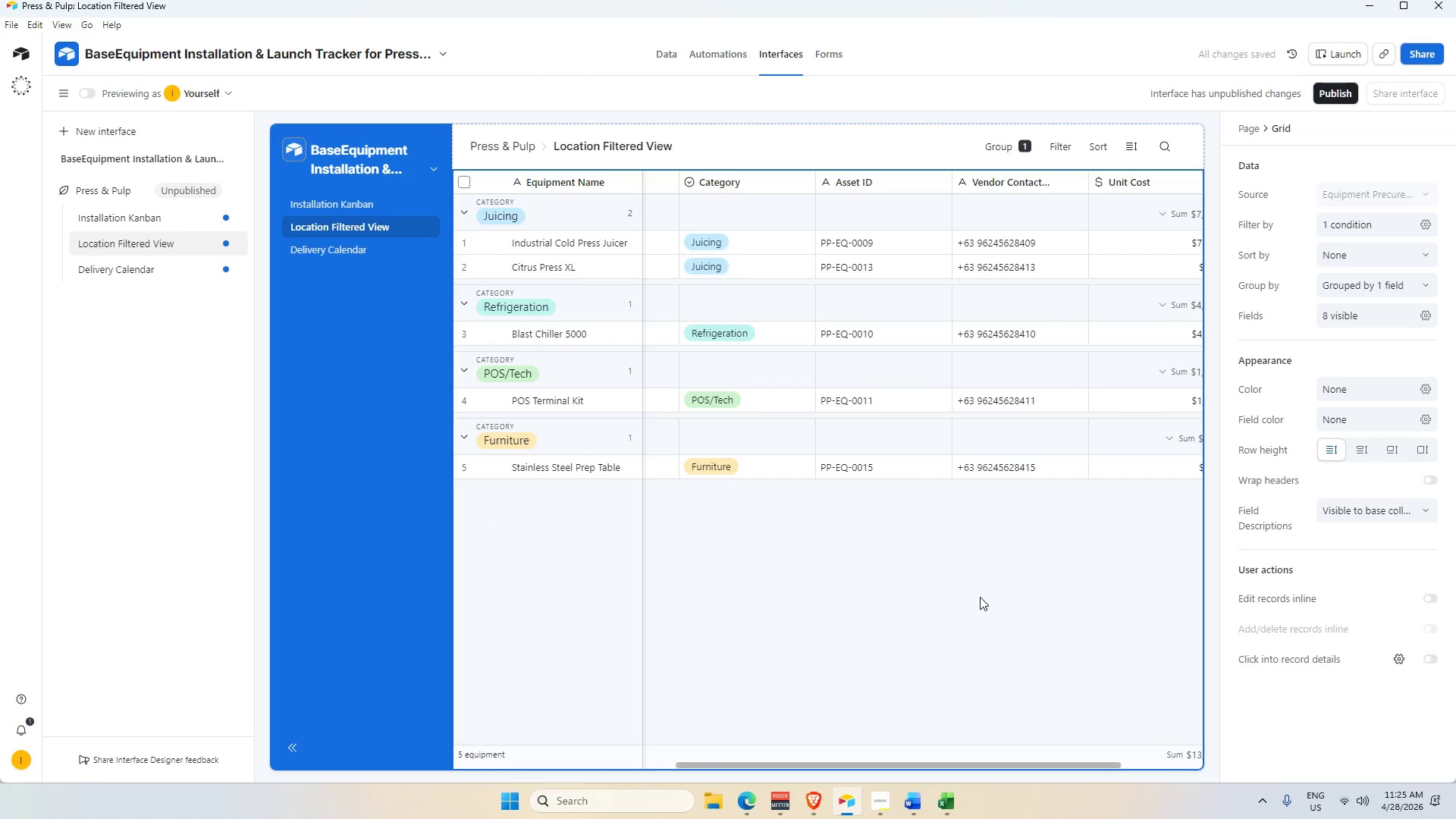 
left_click([1358, 249])
 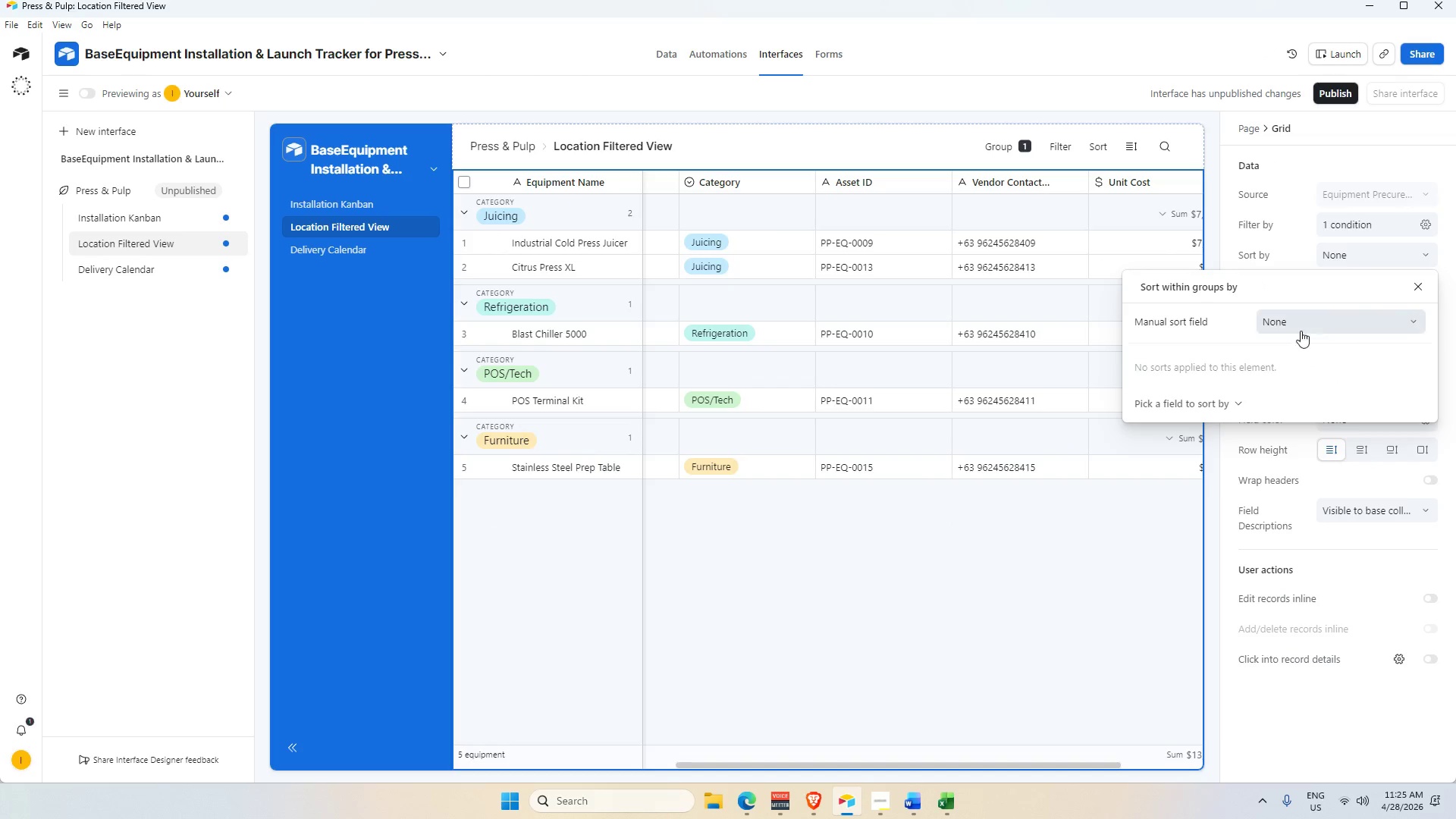 
left_click([1307, 323])
 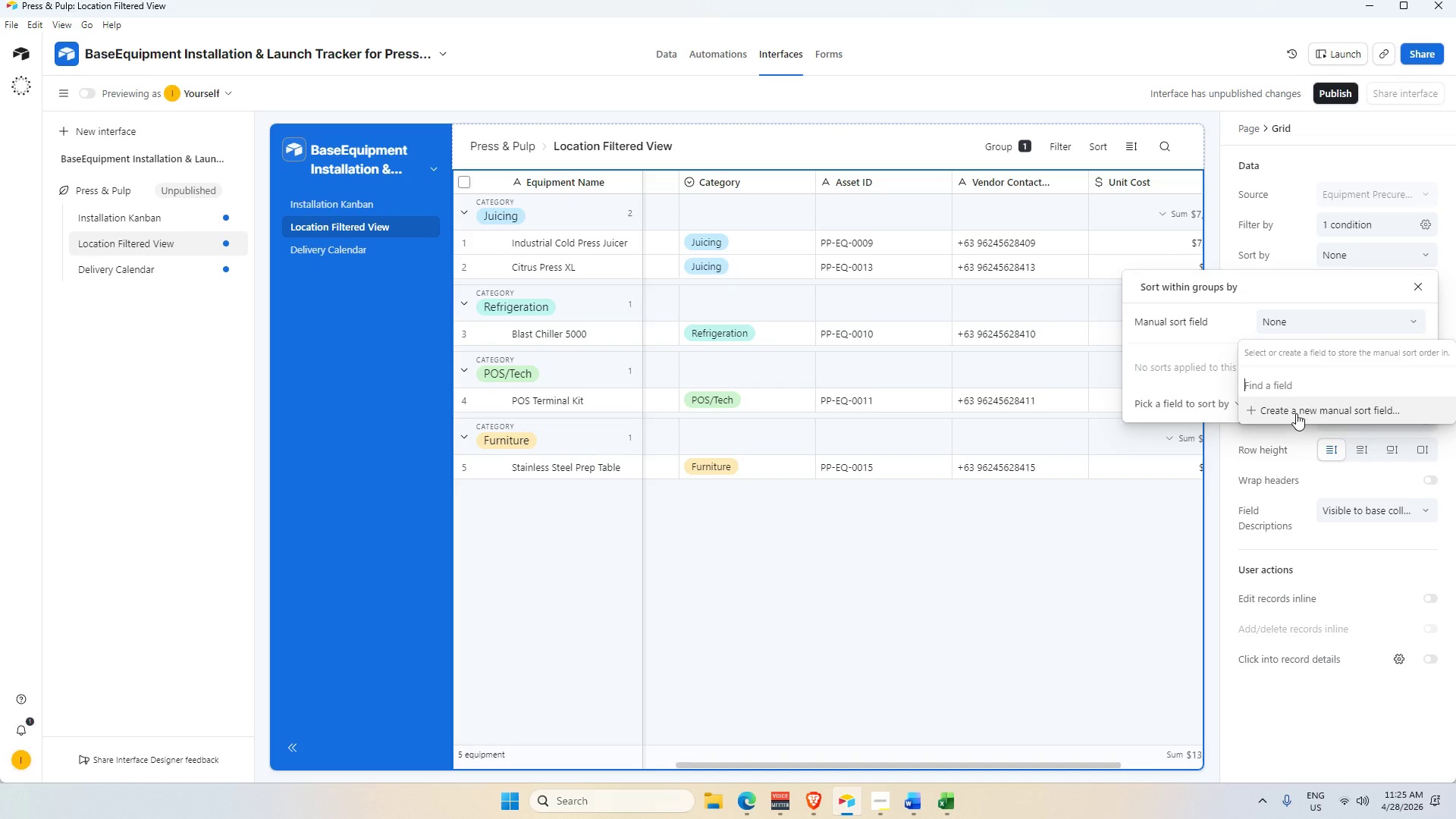 
left_click([1296, 413])
 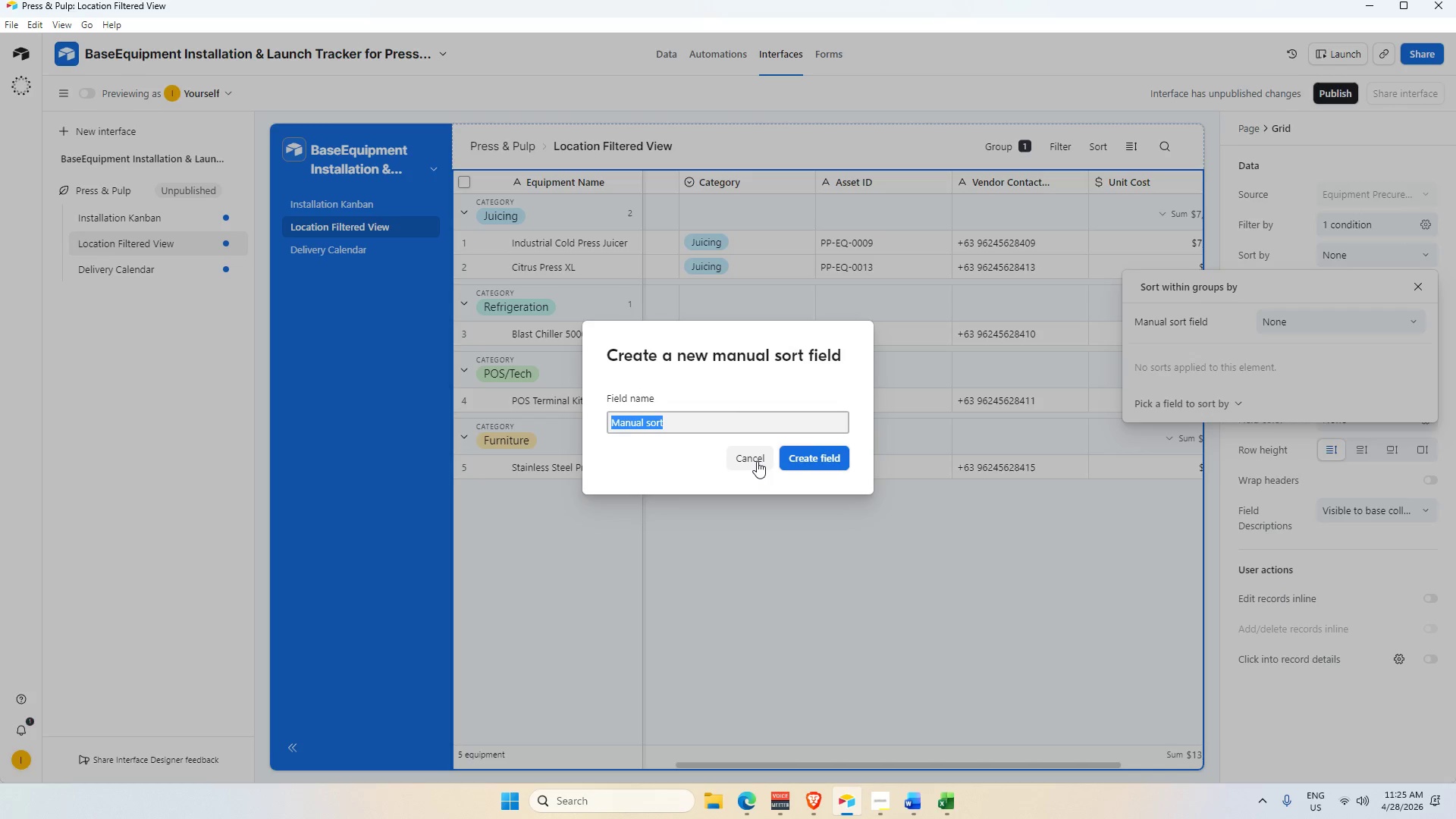 
left_click([758, 461])
 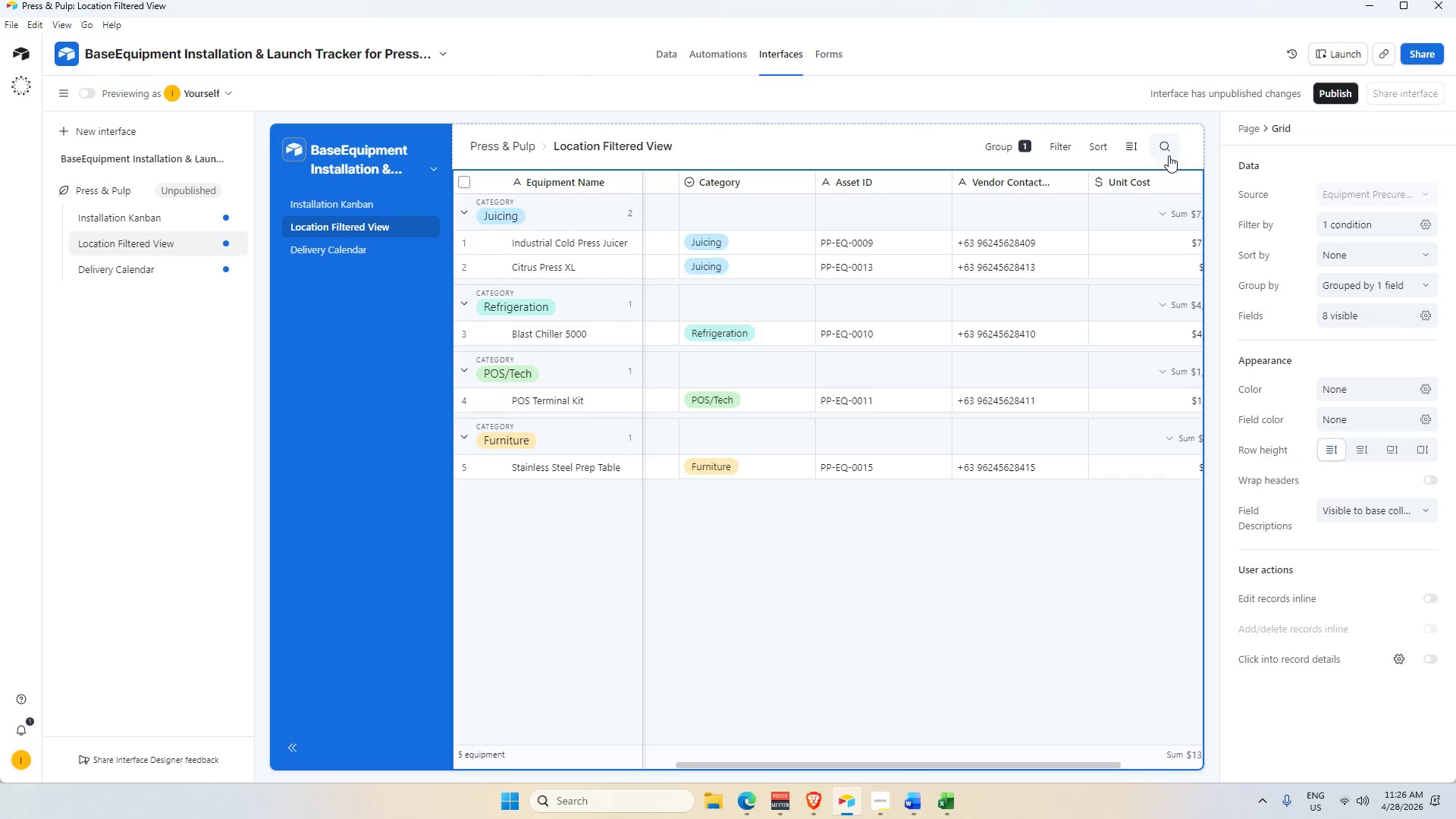 
left_click([884, 152])
 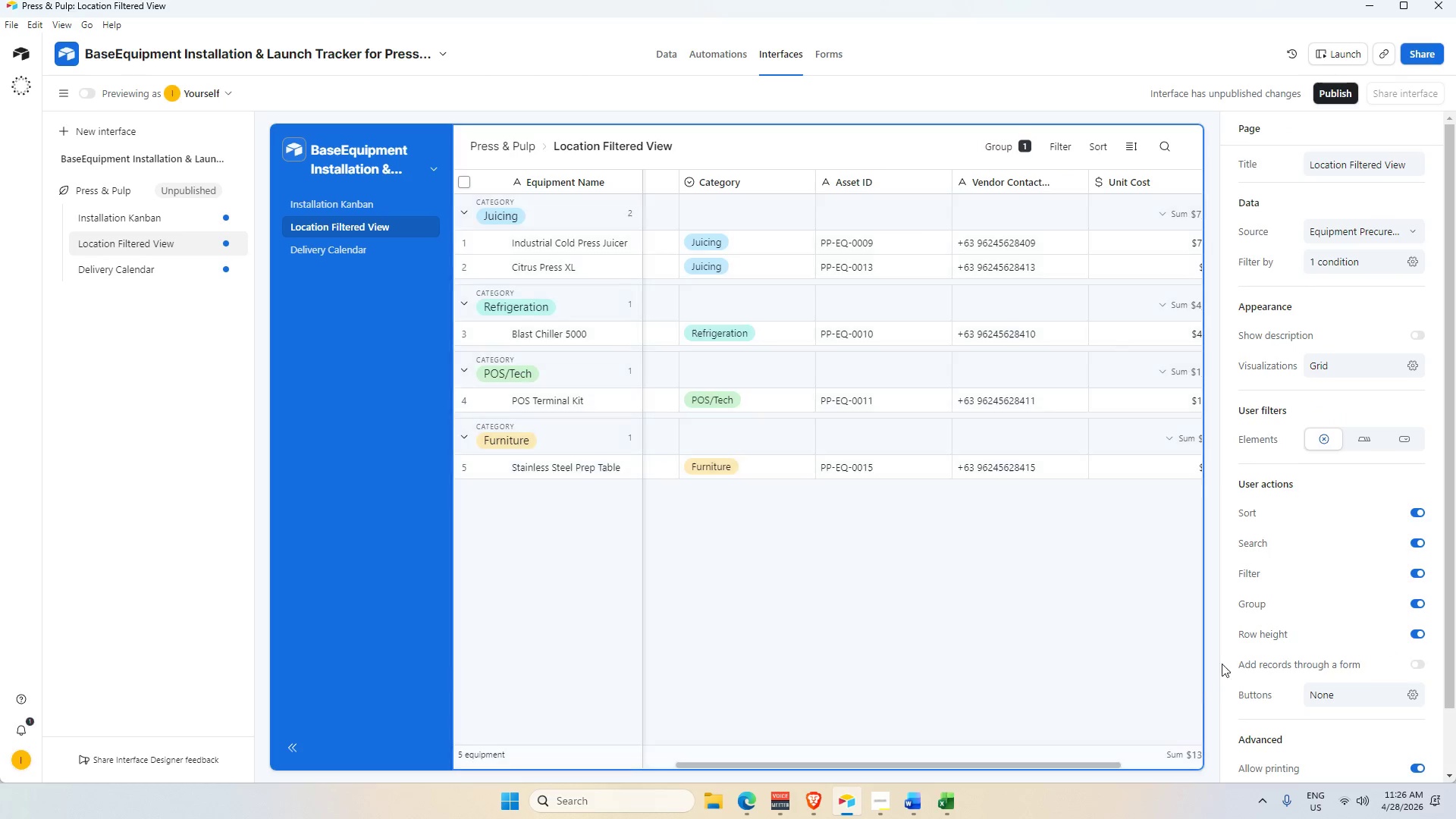 
left_click([1420, 638])
 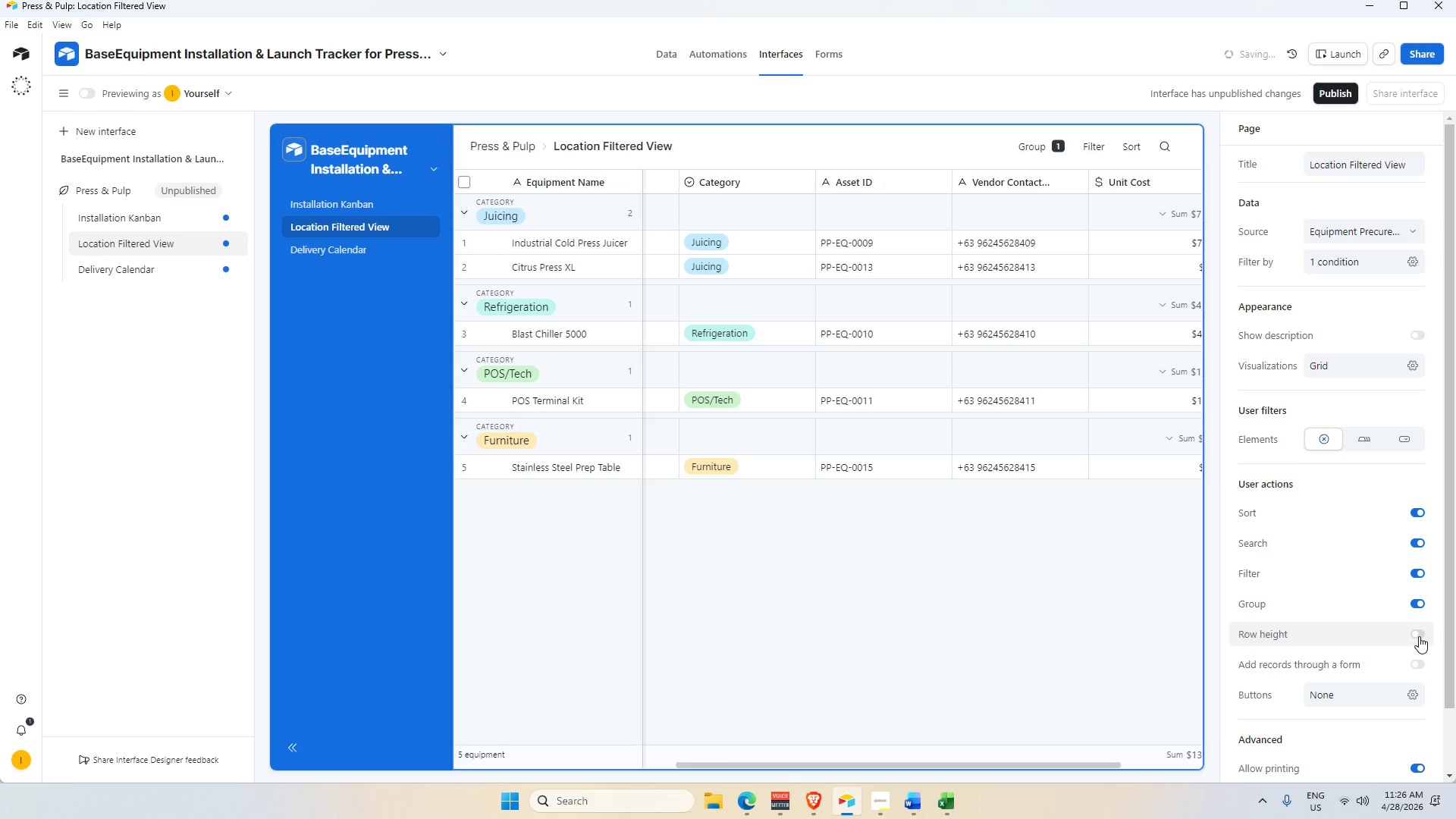 
left_click([1419, 636])
 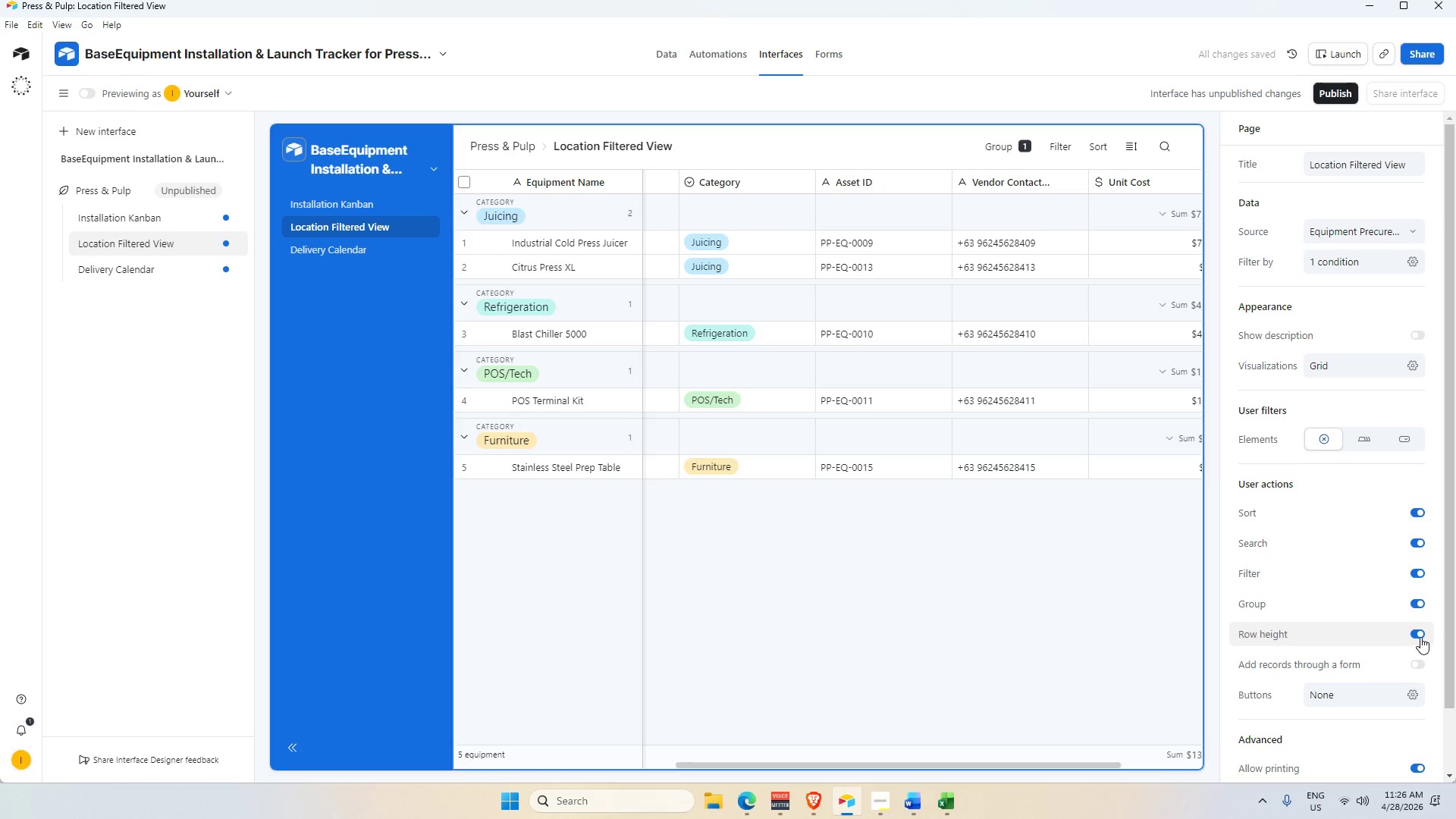 
left_click([1419, 635])
 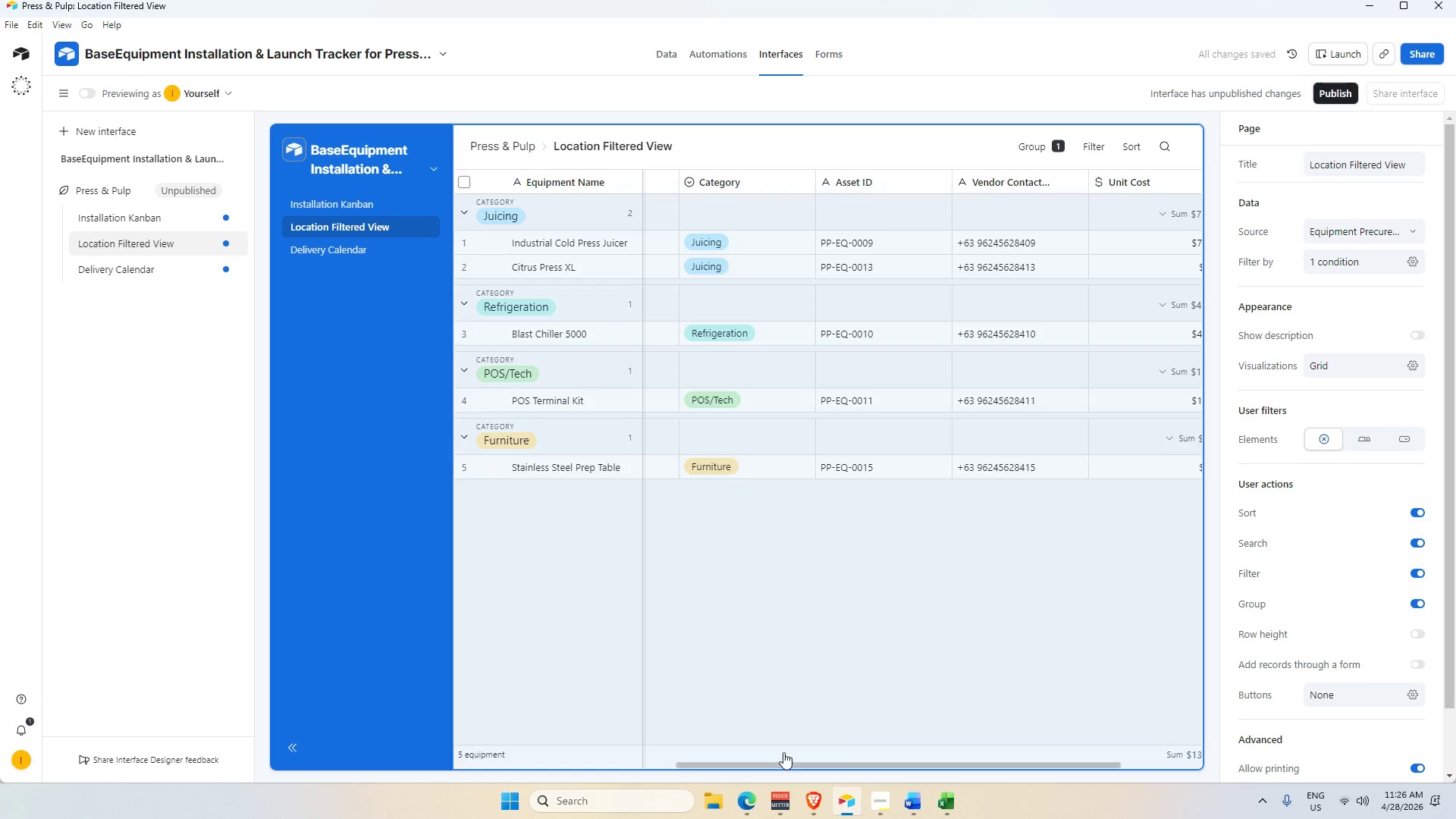 
left_click_drag(start_coordinate=[814, 765], to_coordinate=[900, 755])
 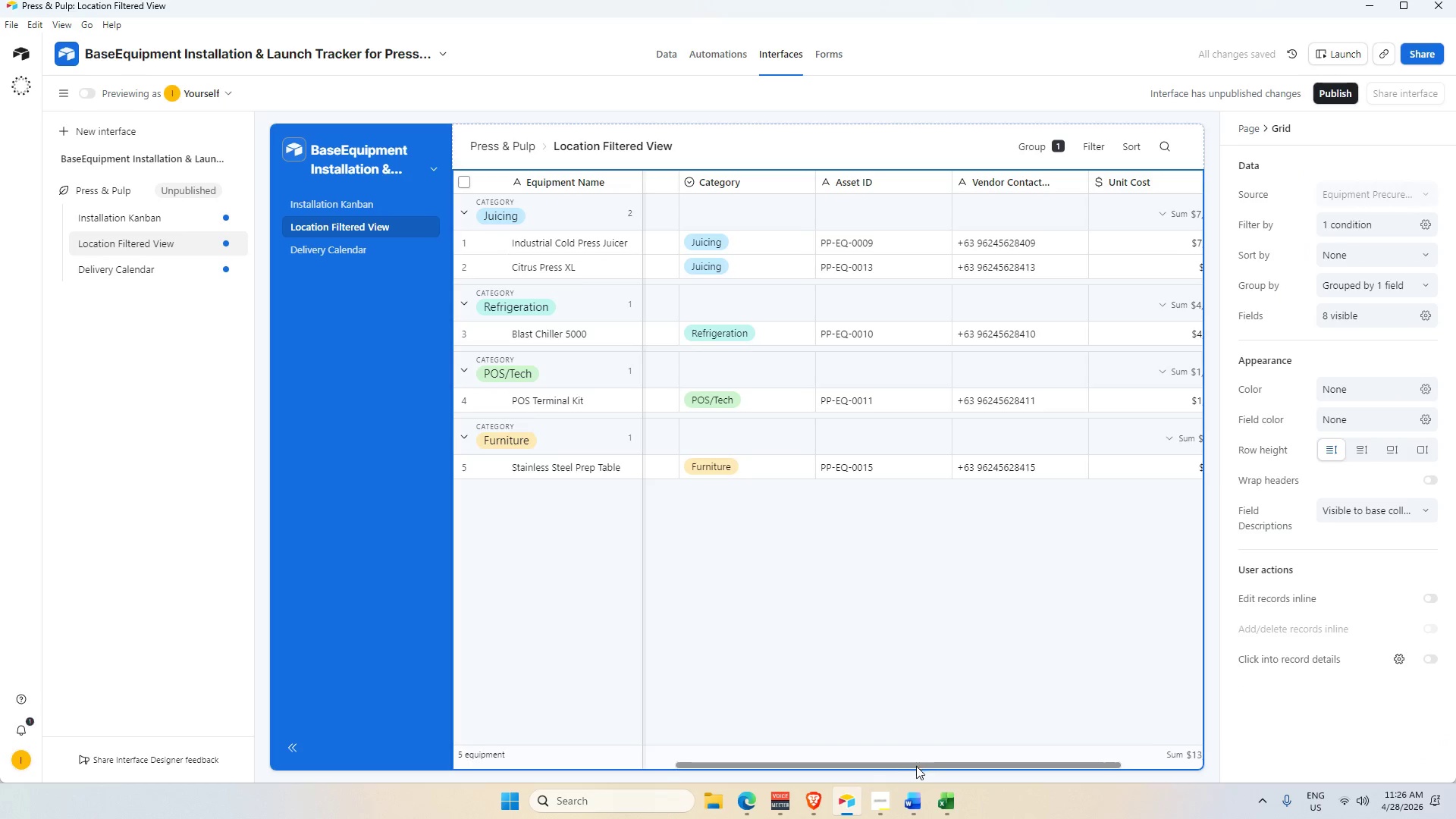 
left_click_drag(start_coordinate=[917, 766], to_coordinate=[982, 768])
 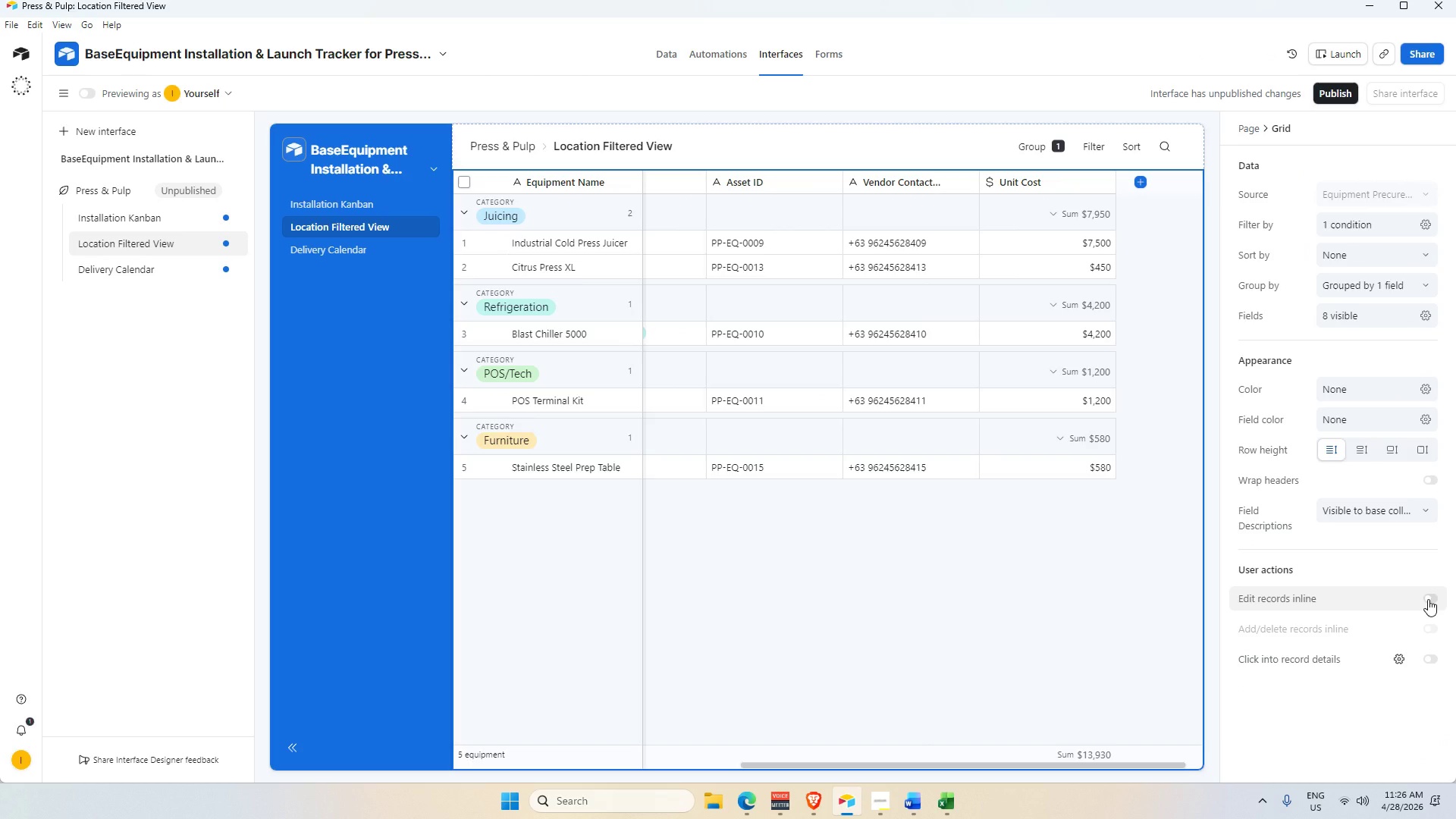 
left_click([907, 598])
 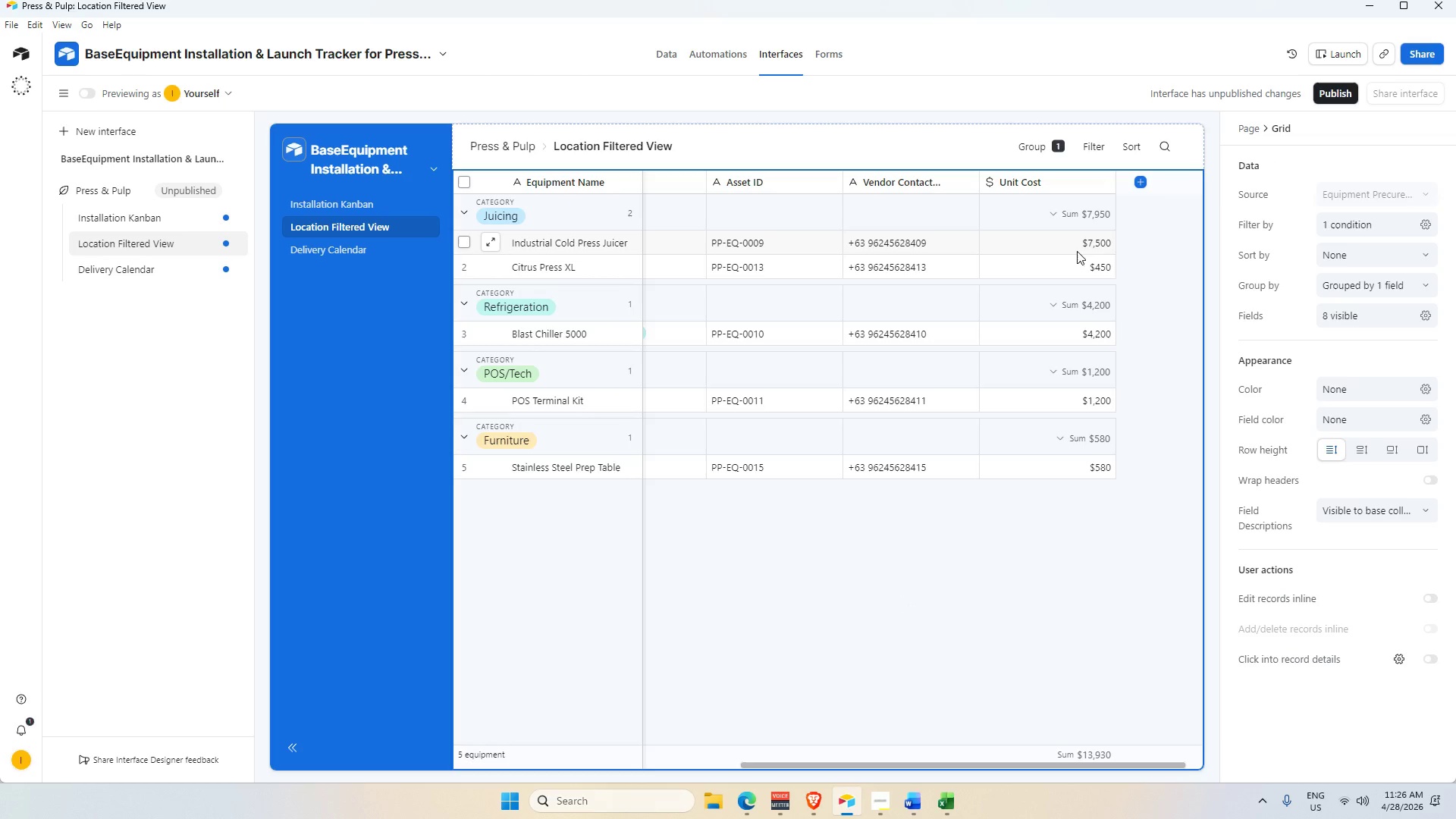 
mouse_move([1060, 246])
 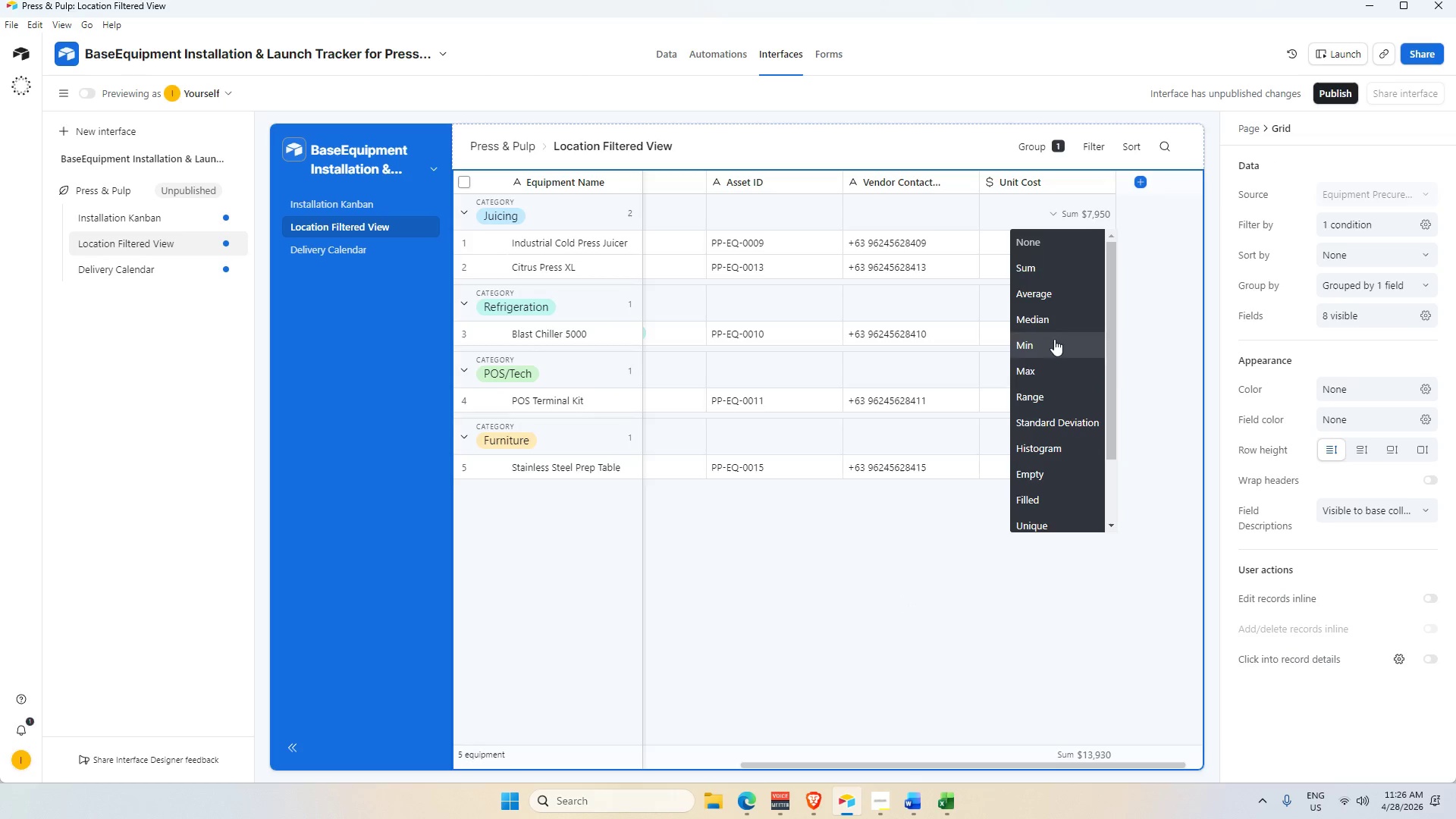 
left_click([844, 582])
 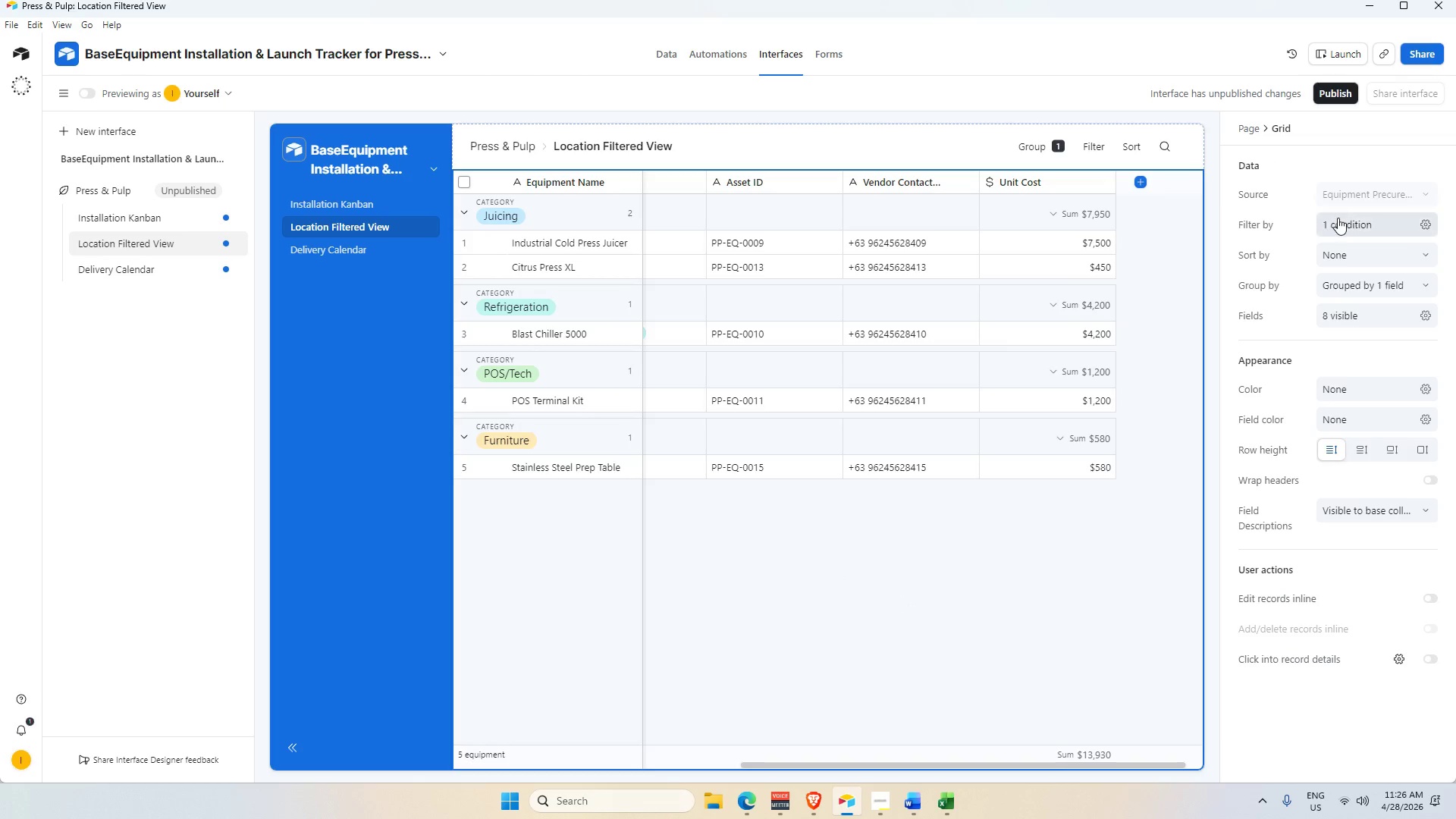 
left_click([1348, 228])
 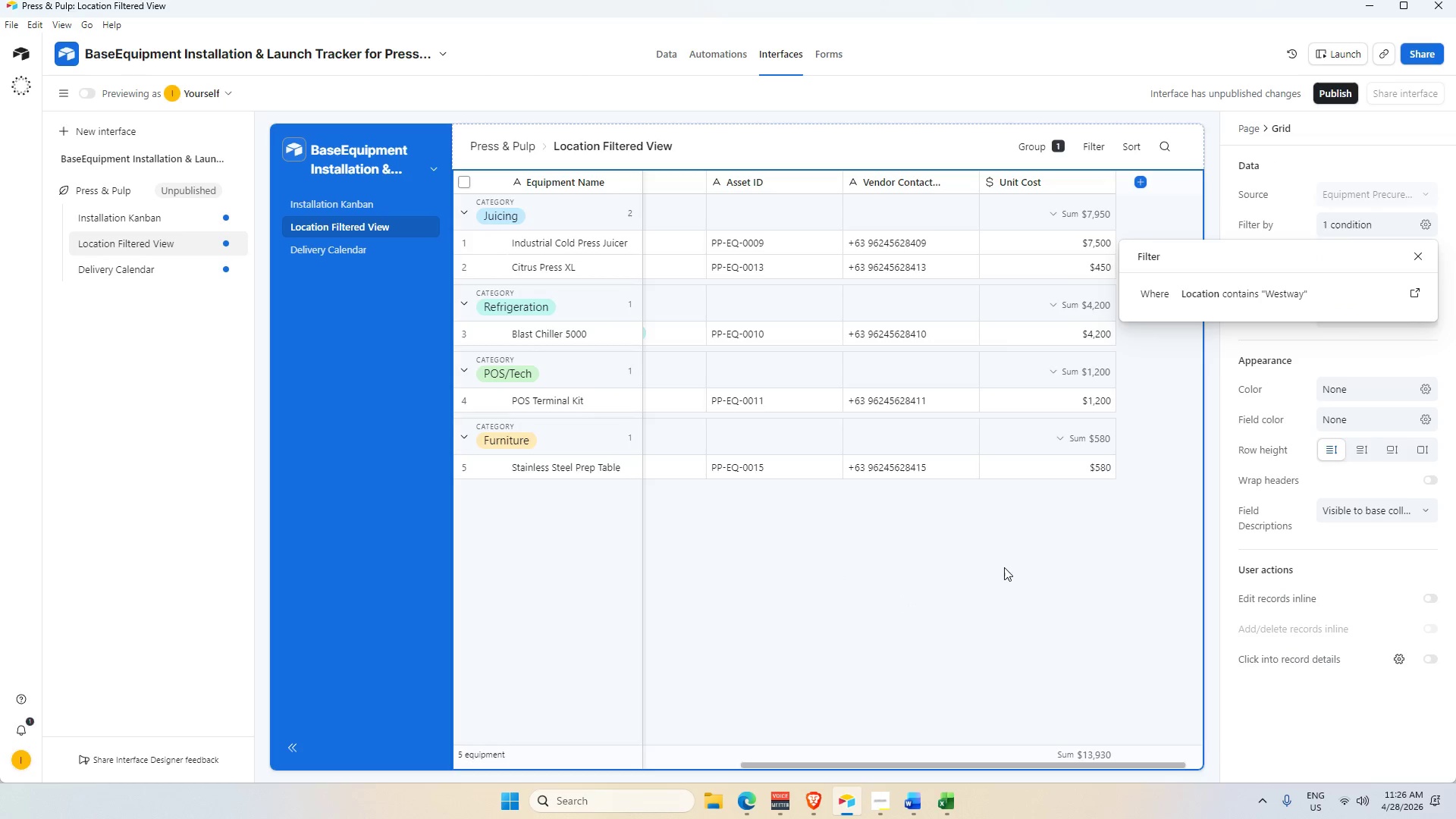 
left_click([1004, 567])
 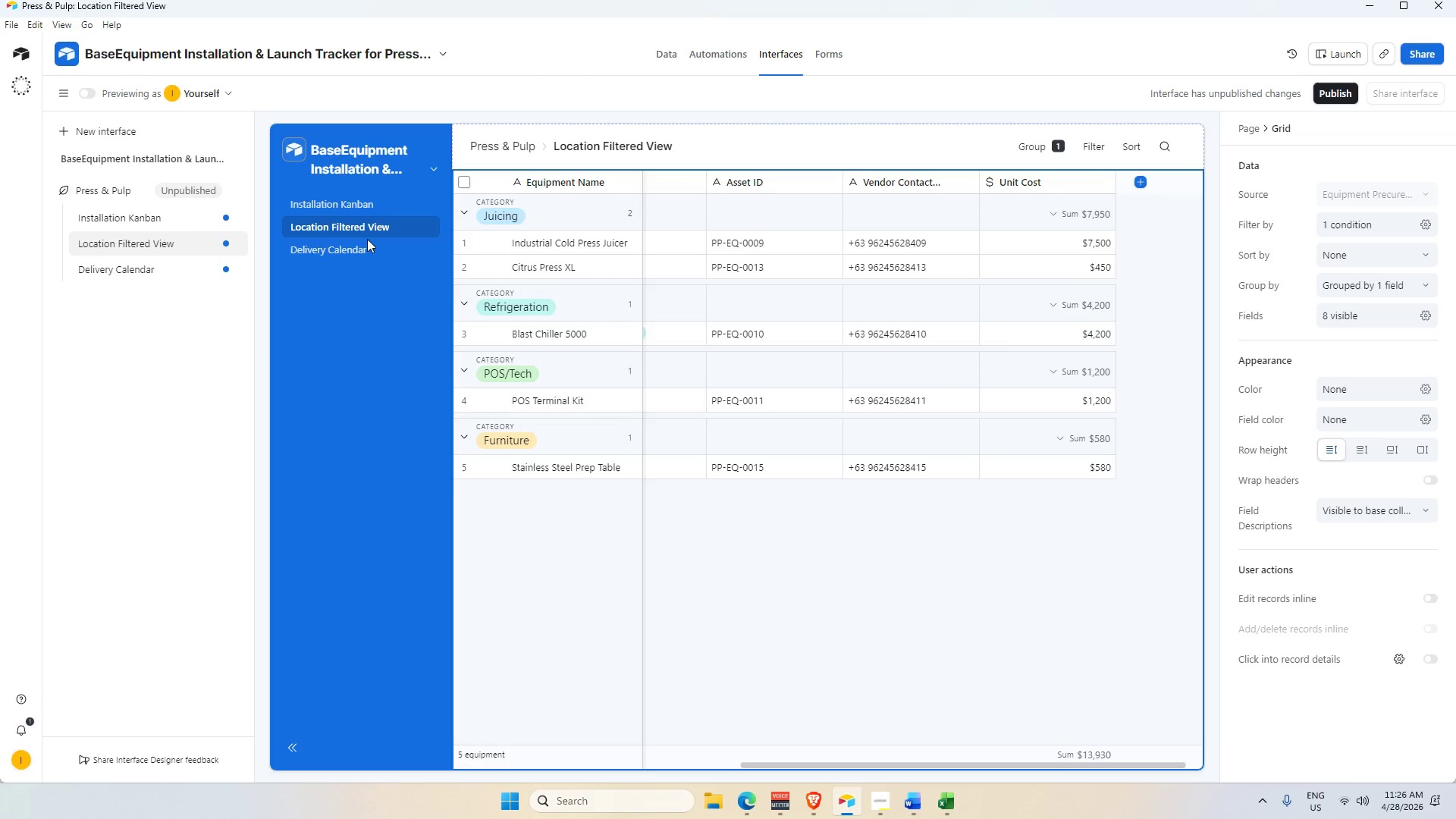 
left_click([353, 253])
 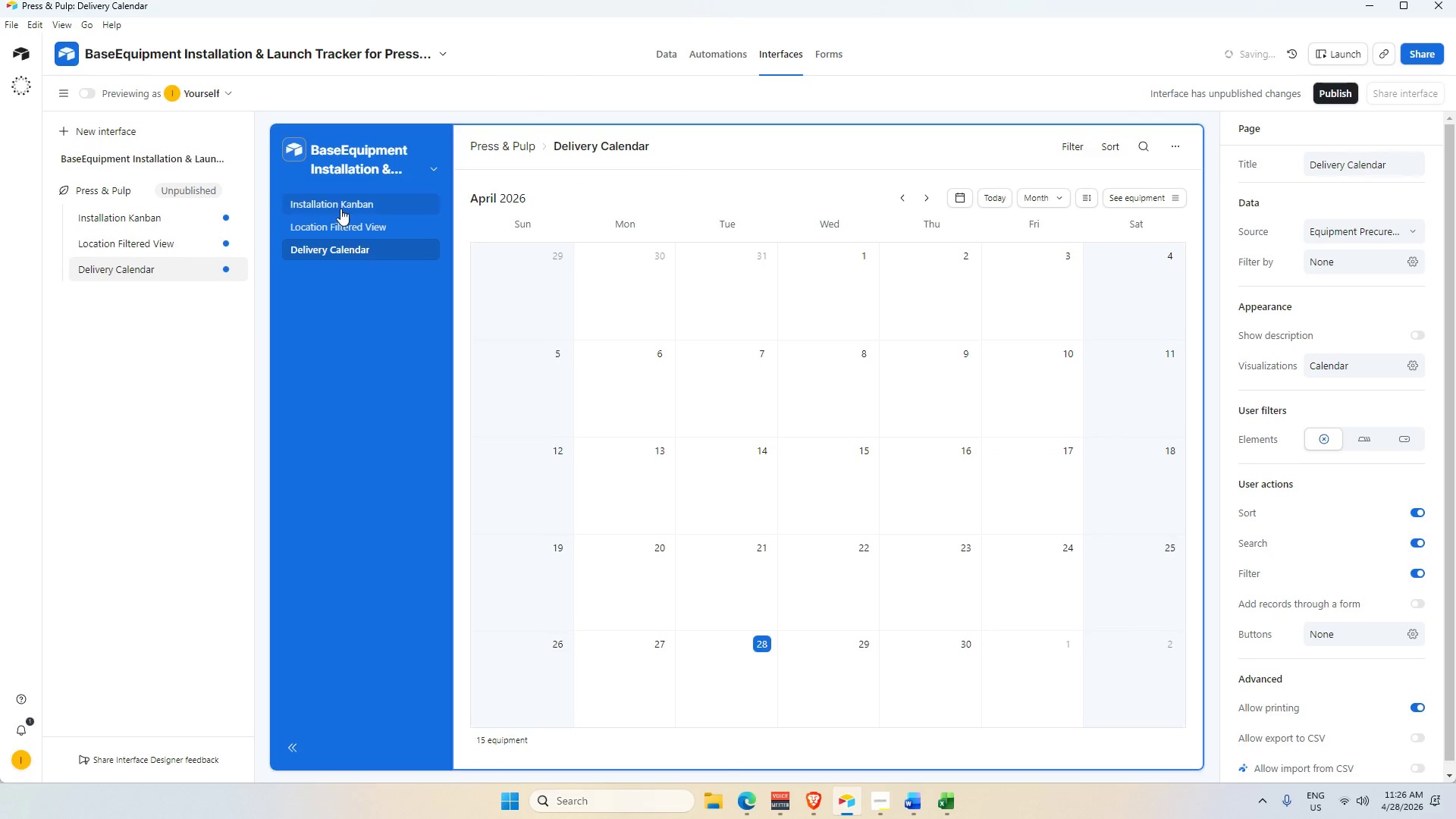 
left_click([338, 202])
 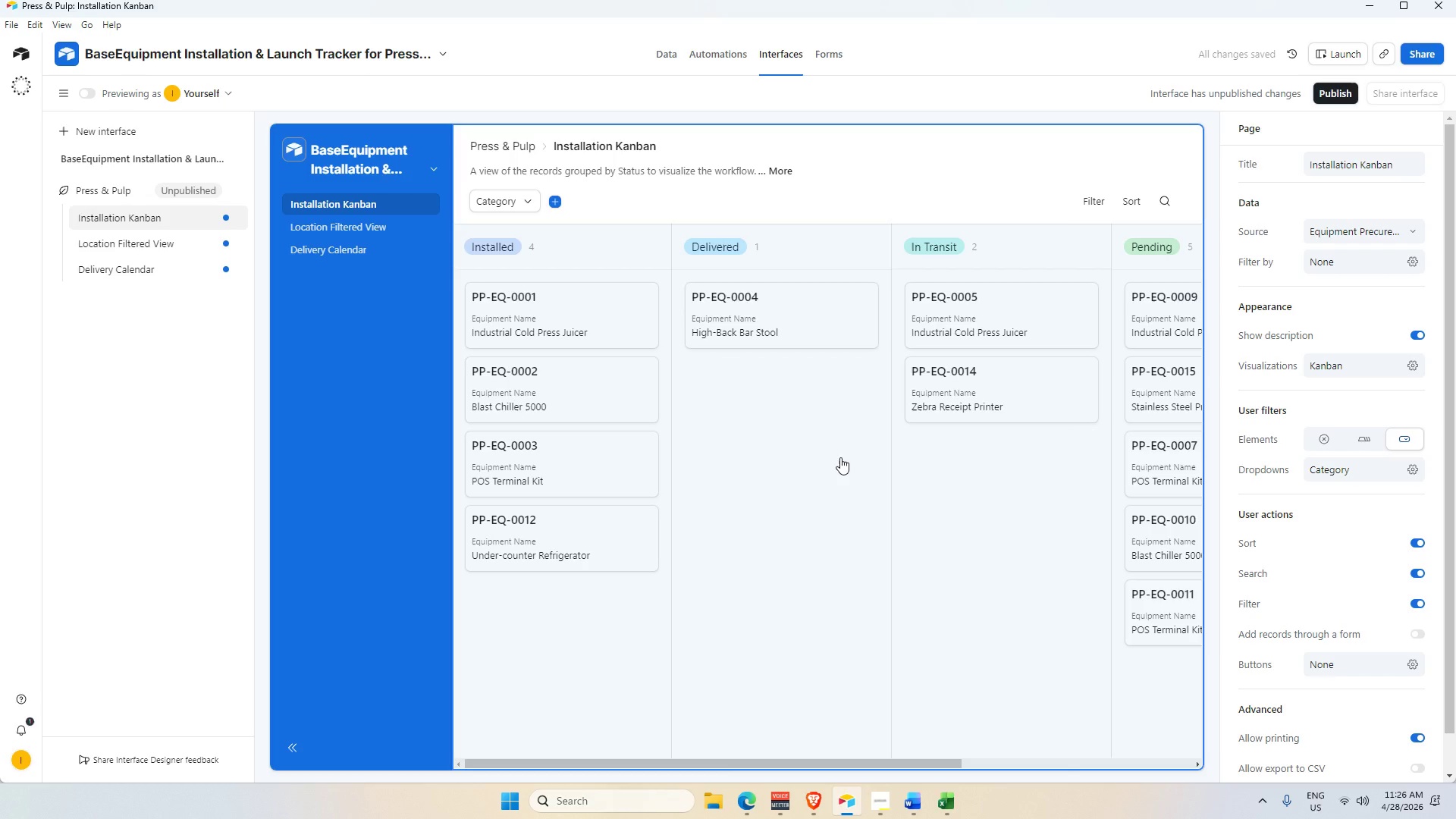 
left_click([945, 437])
 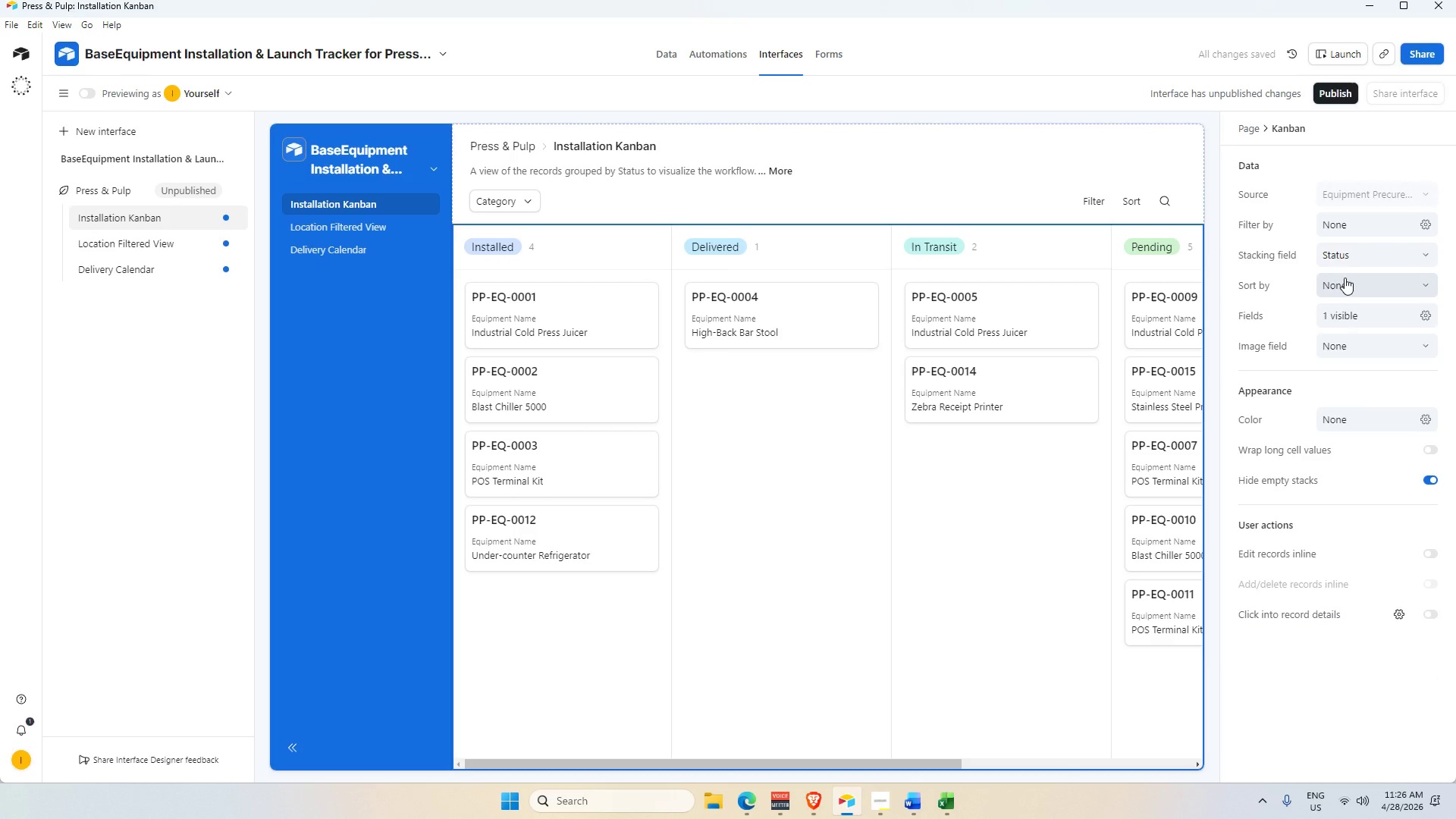 
left_click([1345, 282])
 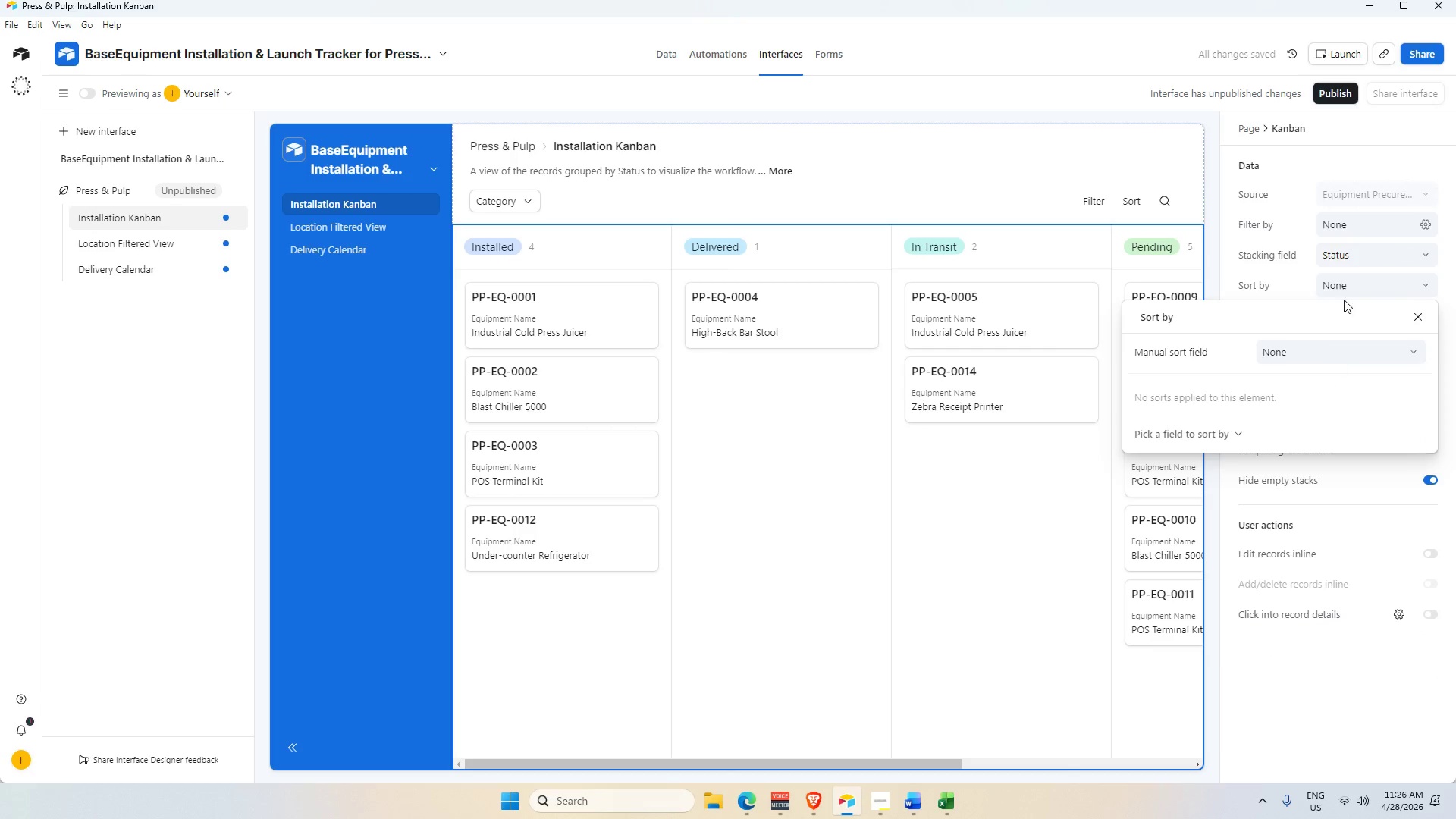 
left_click([1345, 293])
 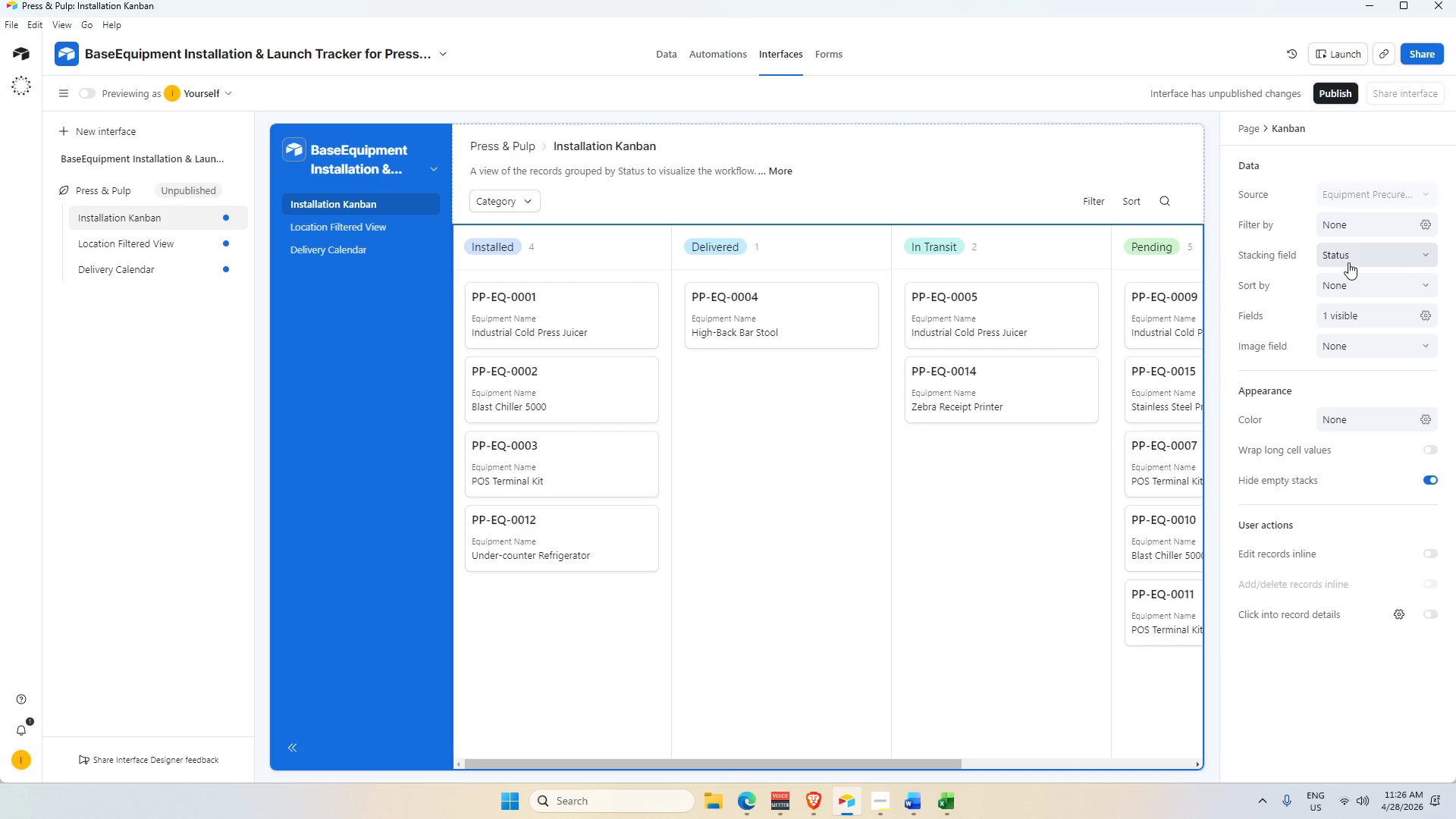 
left_click([1348, 261])
 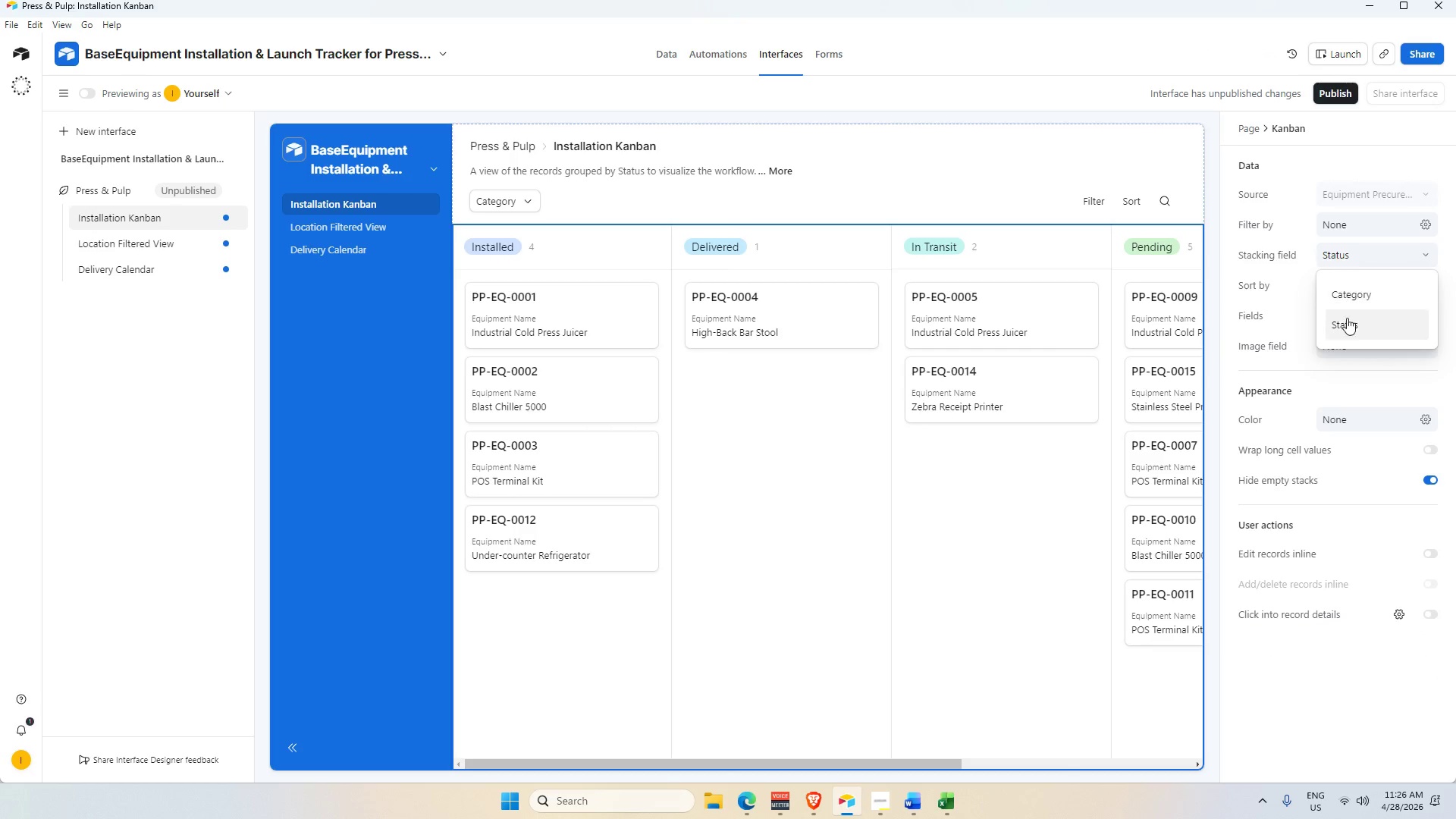 
left_click([1346, 326])
 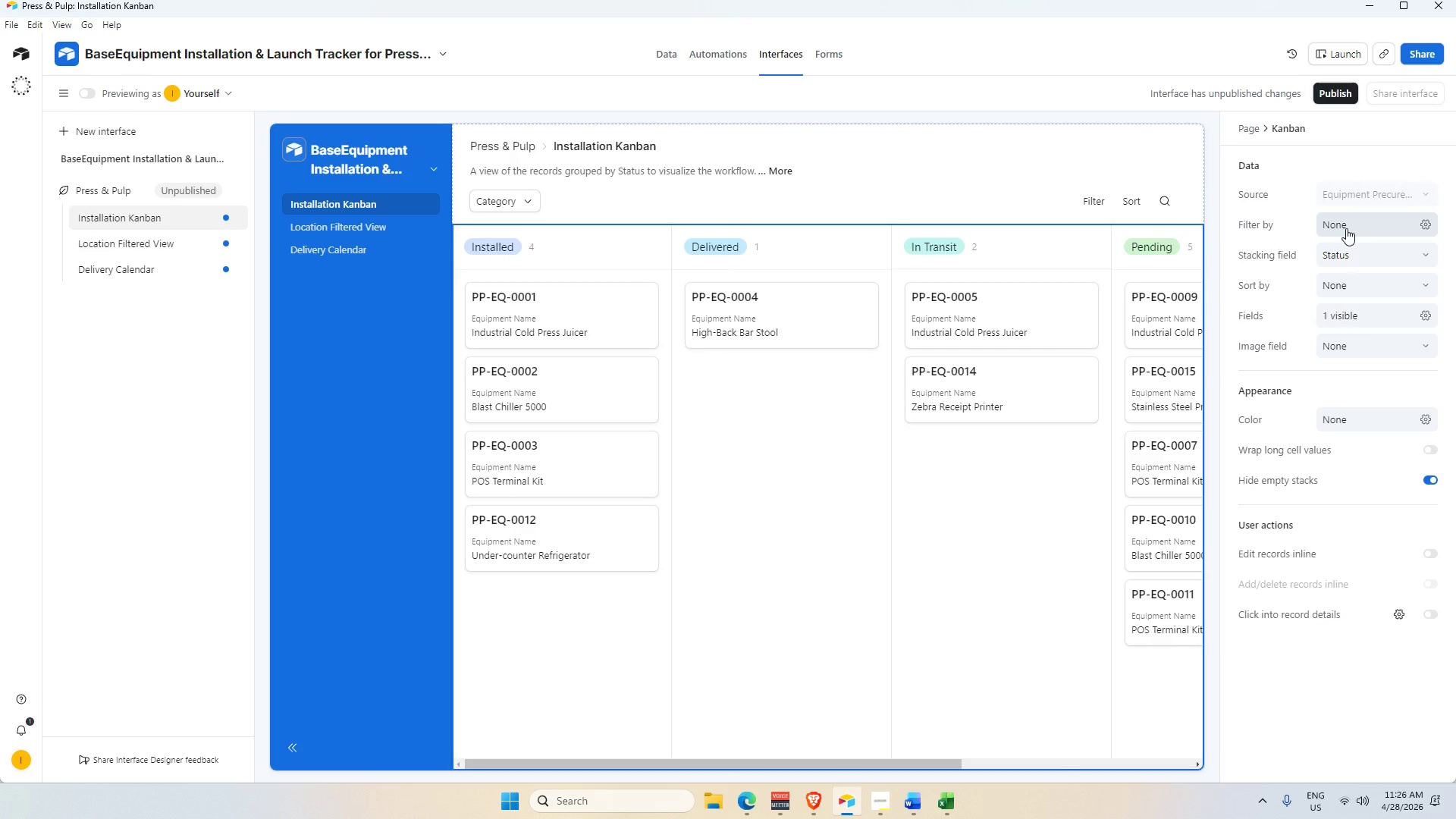 
left_click([1346, 228])
 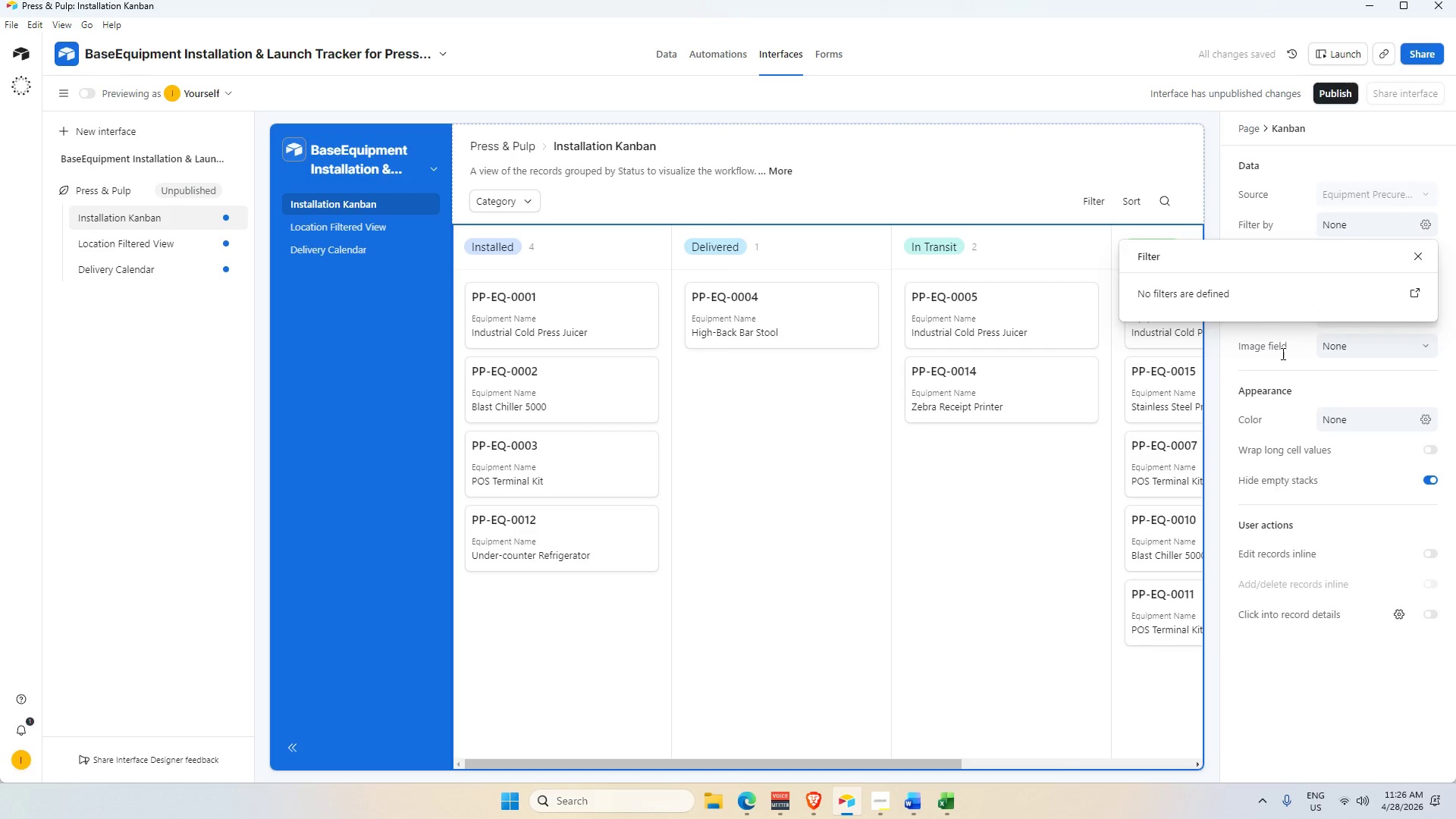 
left_click([1291, 372])
 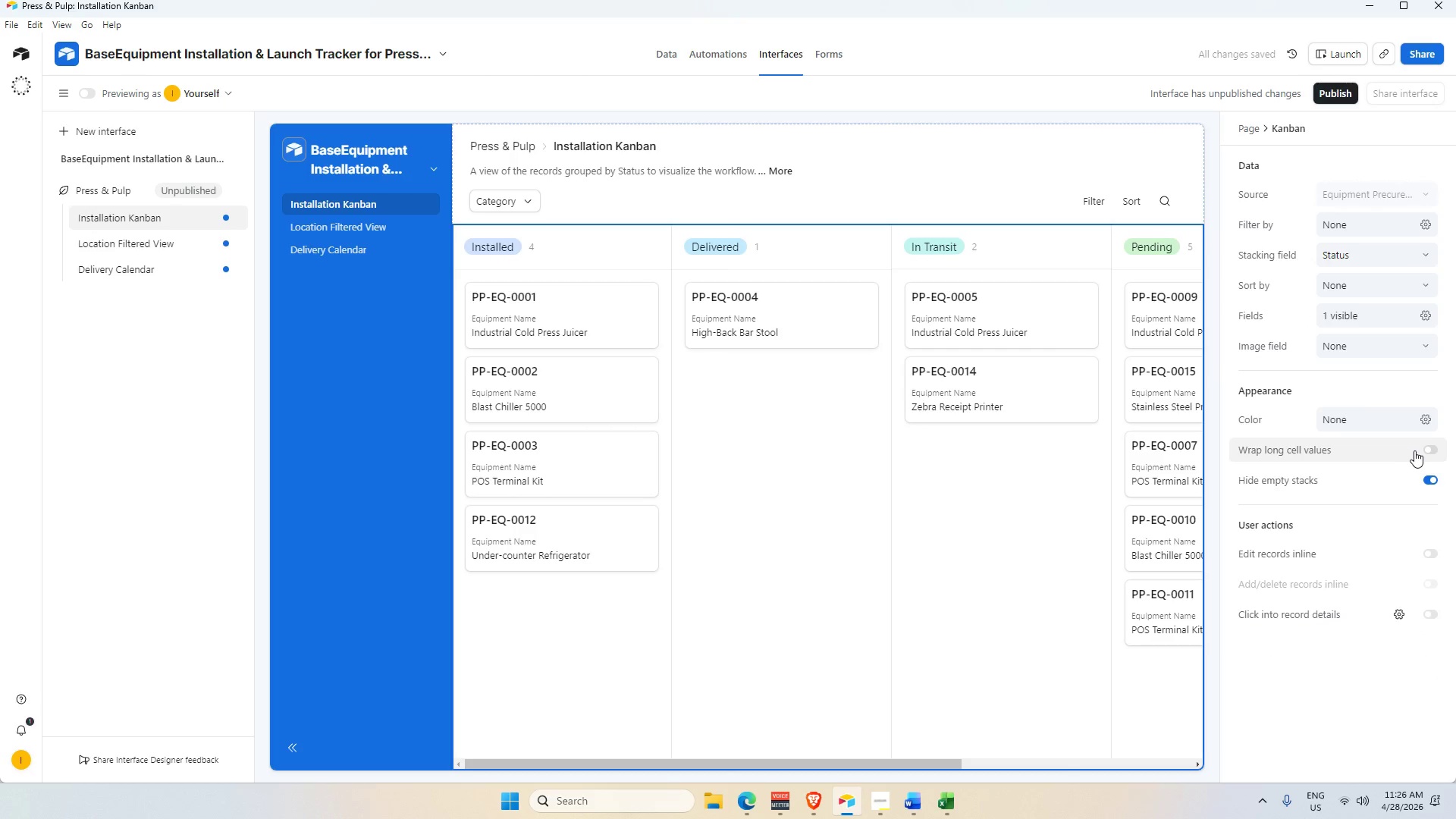 
left_click([1431, 450])
 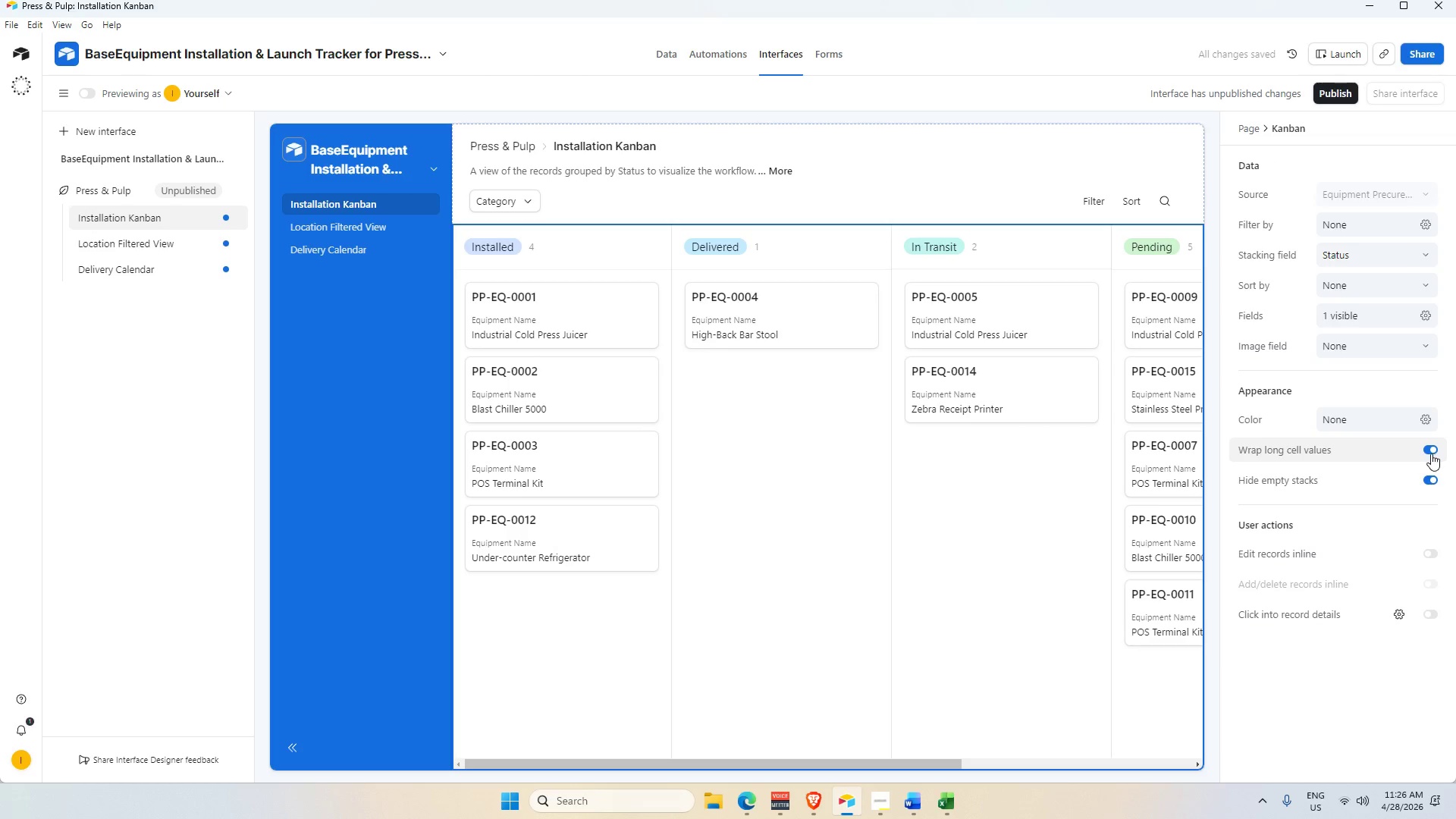 
left_click([1012, 428])
 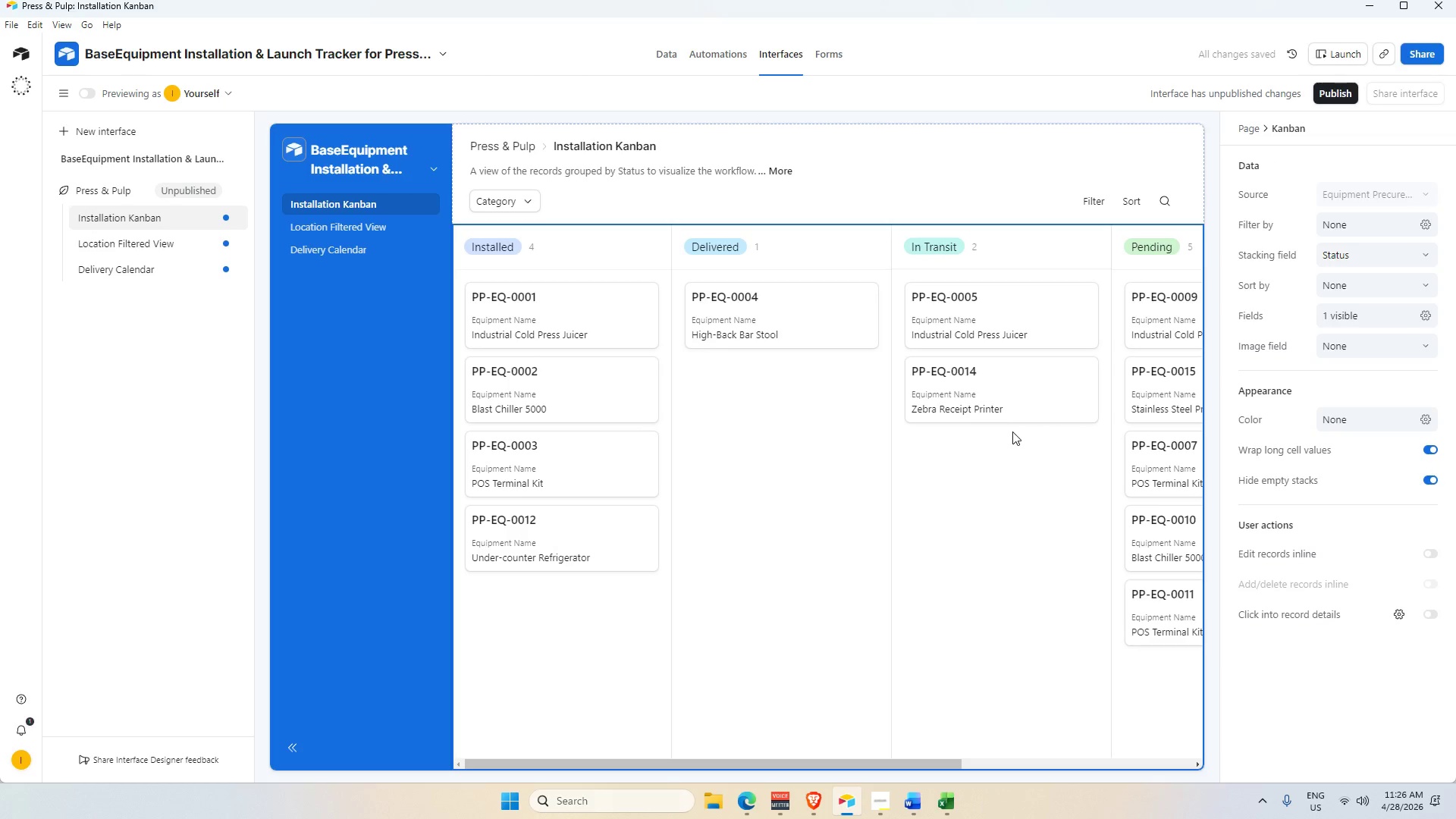 
scroll: coordinate [1012, 428], scroll_direction: up, amount: 1.0
 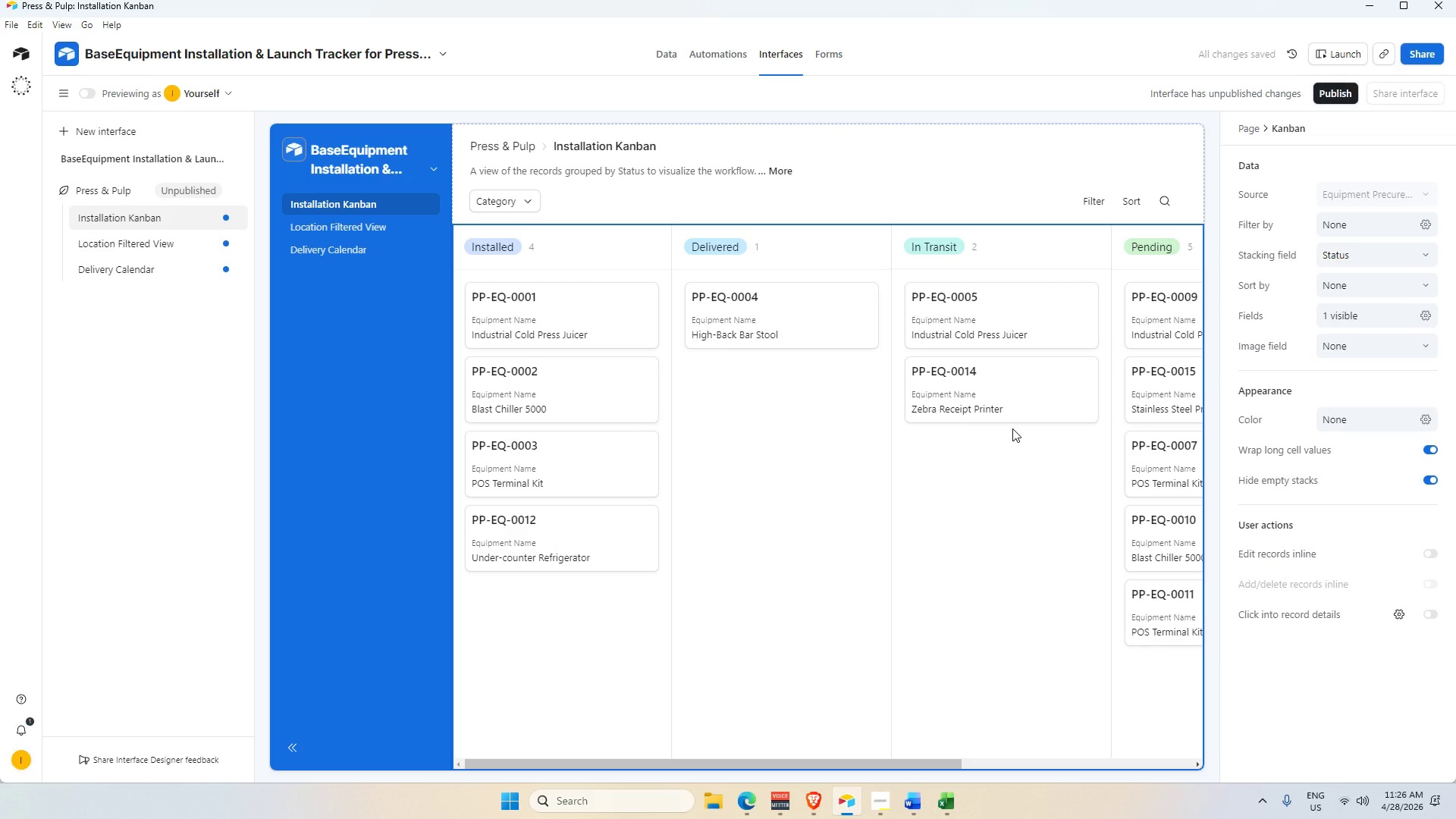 
scroll: coordinate [1015, 448], scroll_direction: down, amount: 3.0
 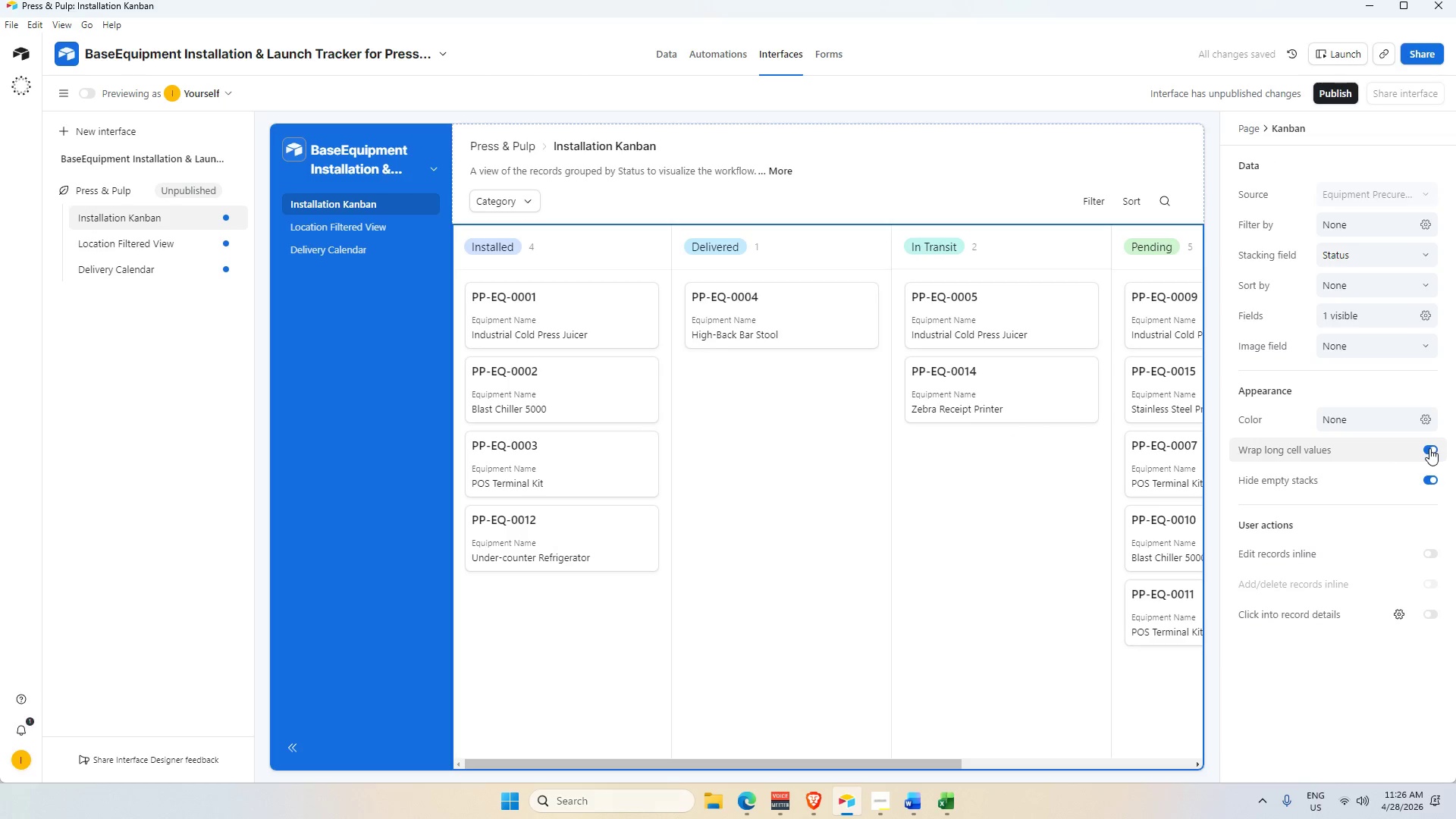 
left_click([1427, 451])
 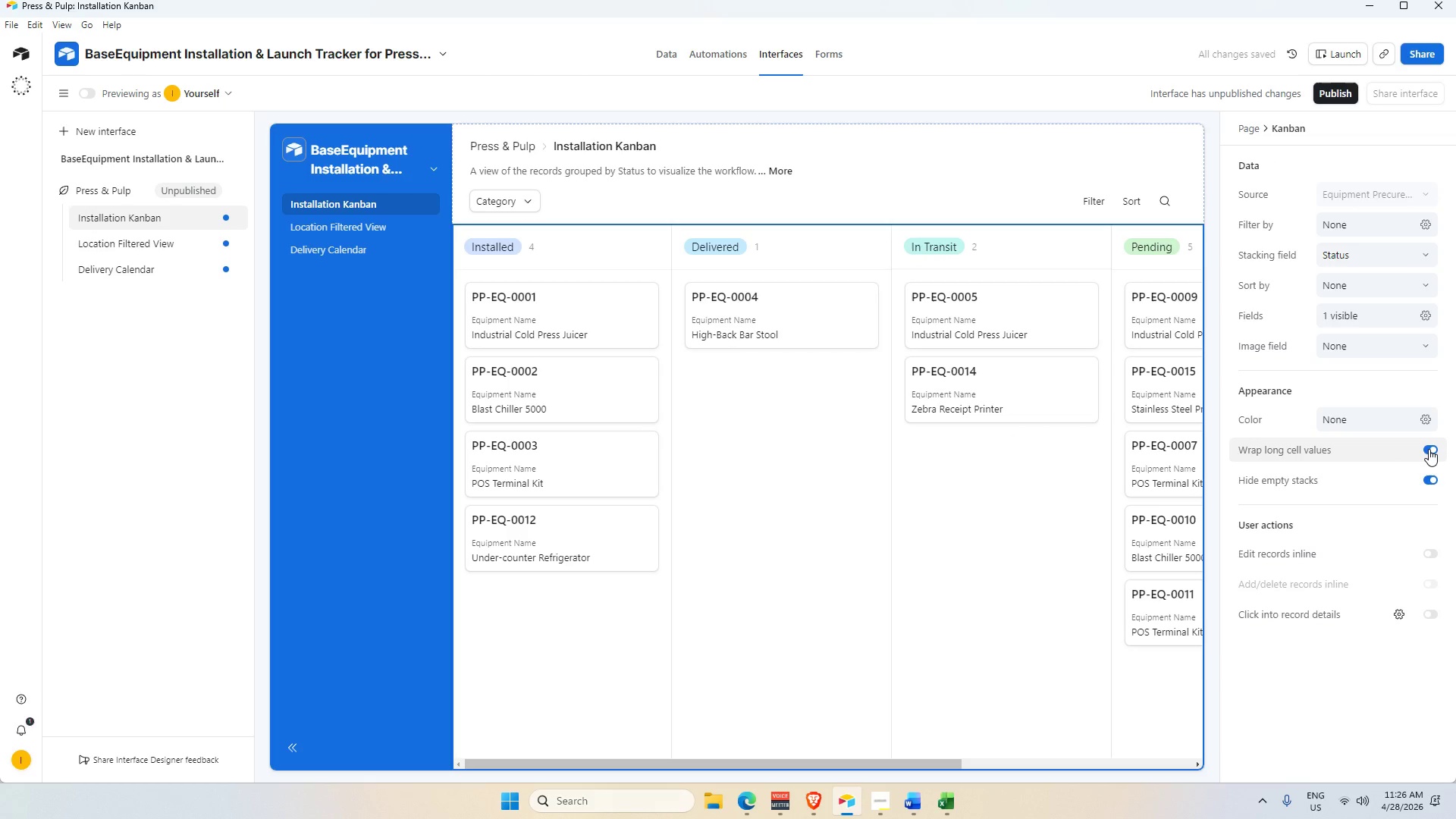 
left_click([1428, 449])
 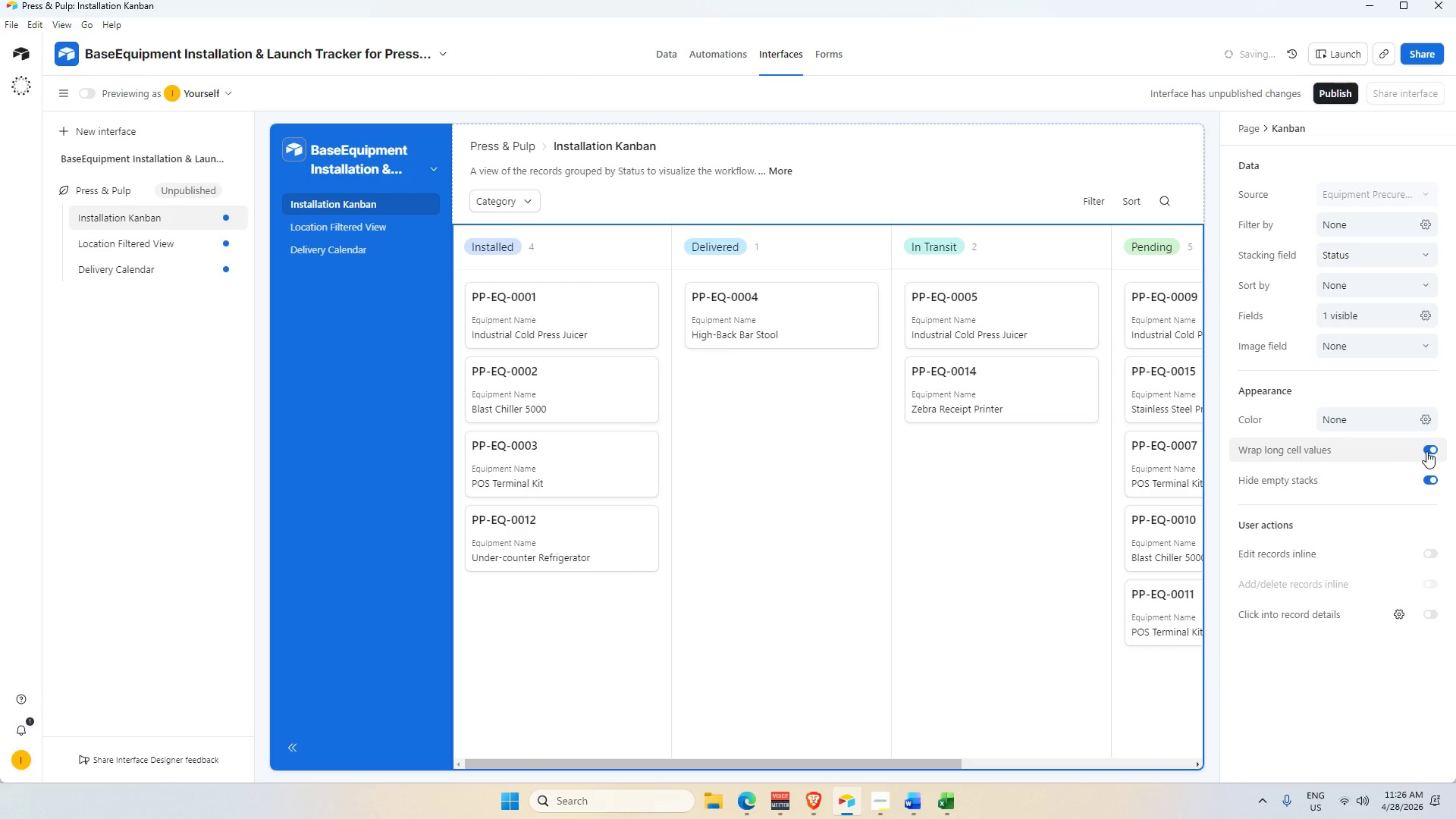 
left_click([1430, 450])
 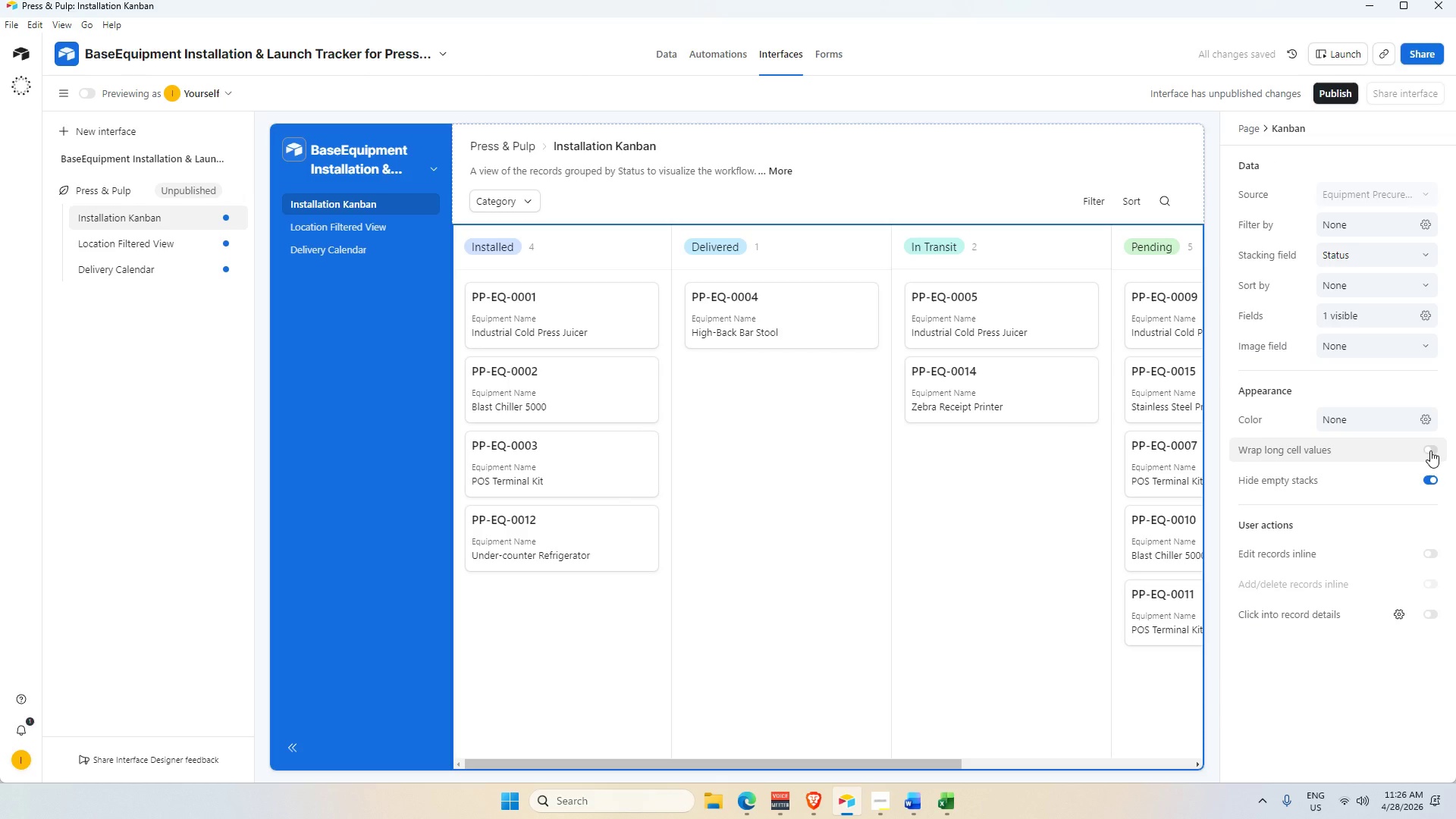 
left_click([1430, 450])
 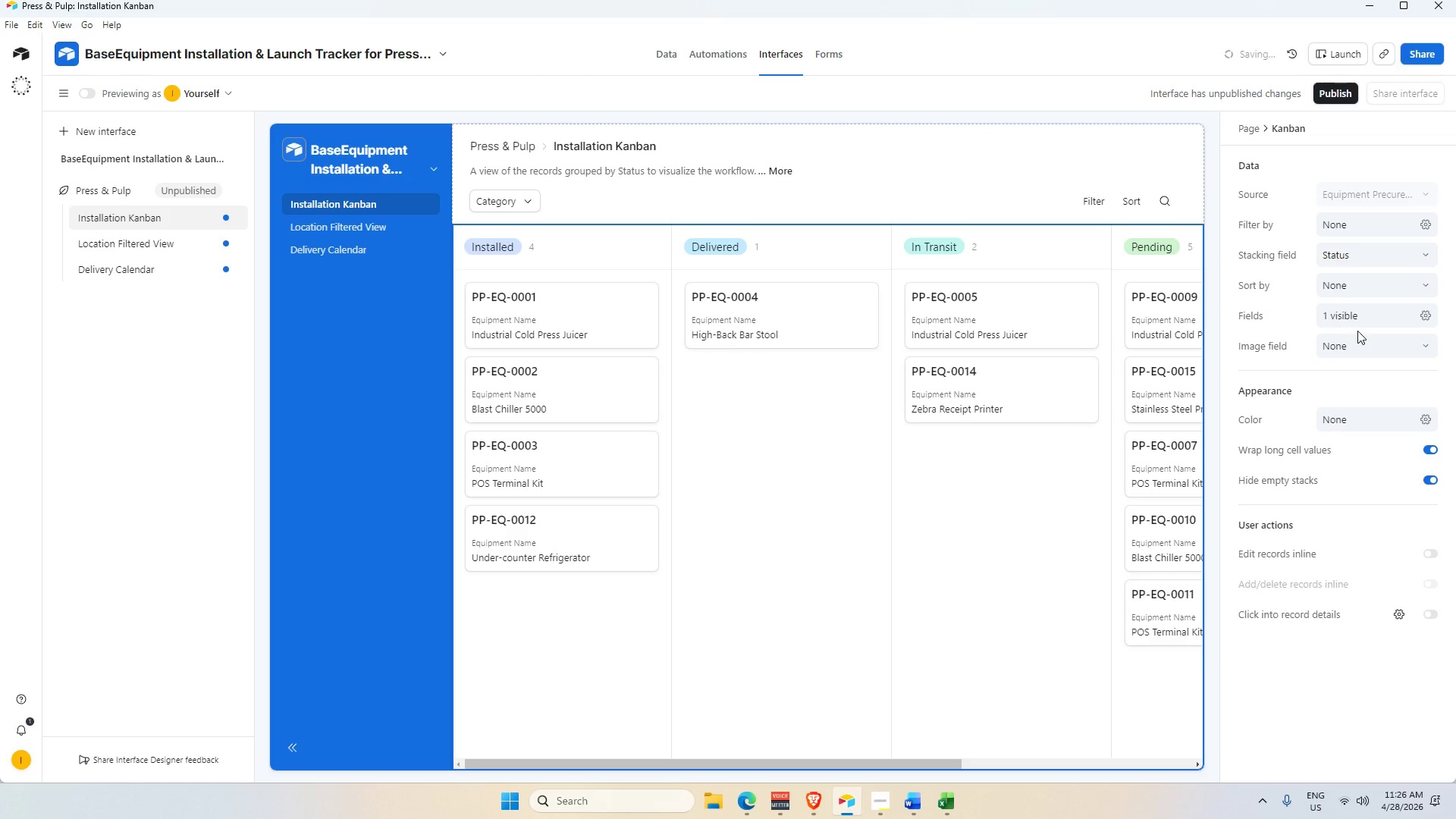 
left_click([1366, 347])
 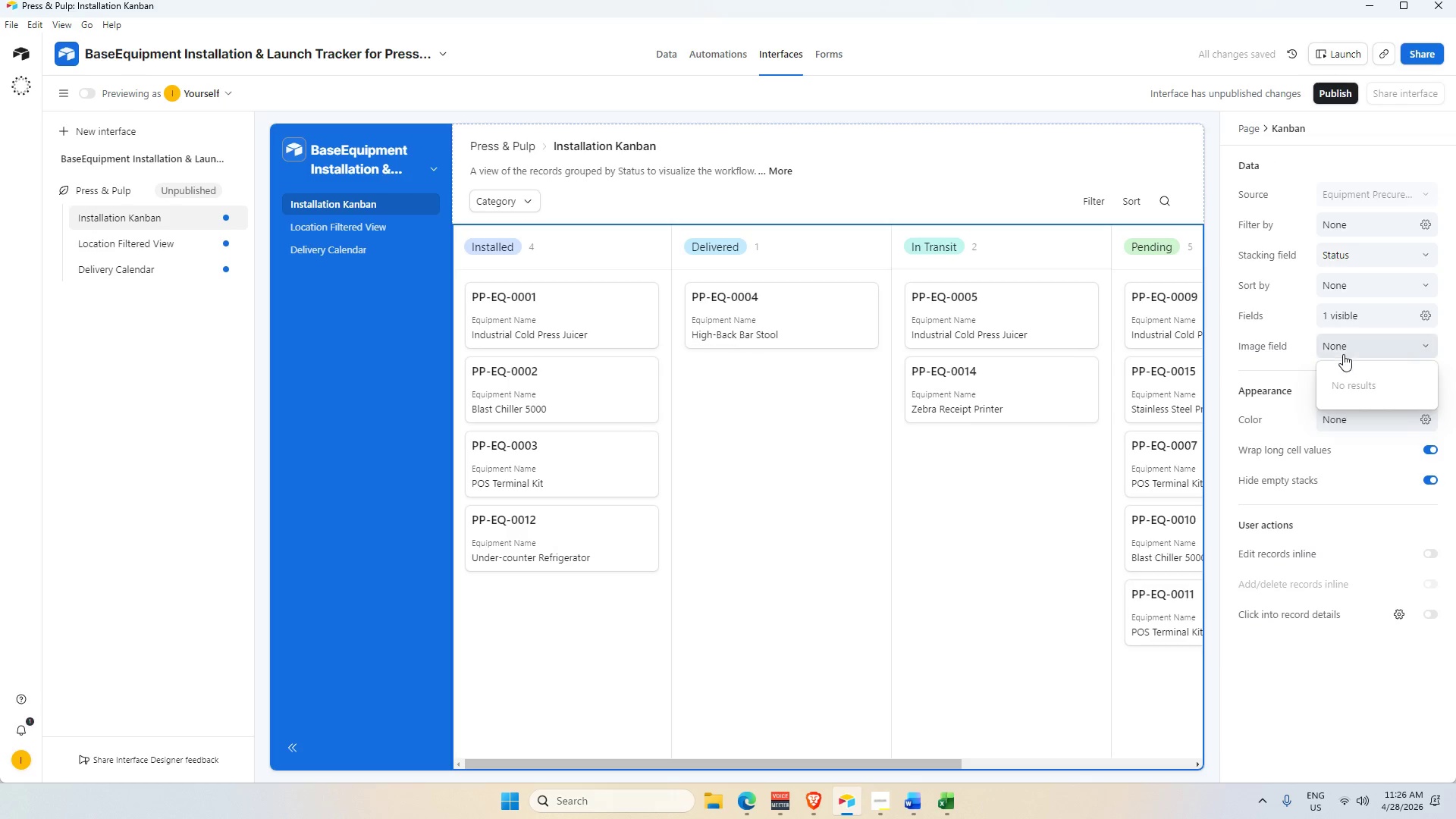 
left_click([1342, 350])
 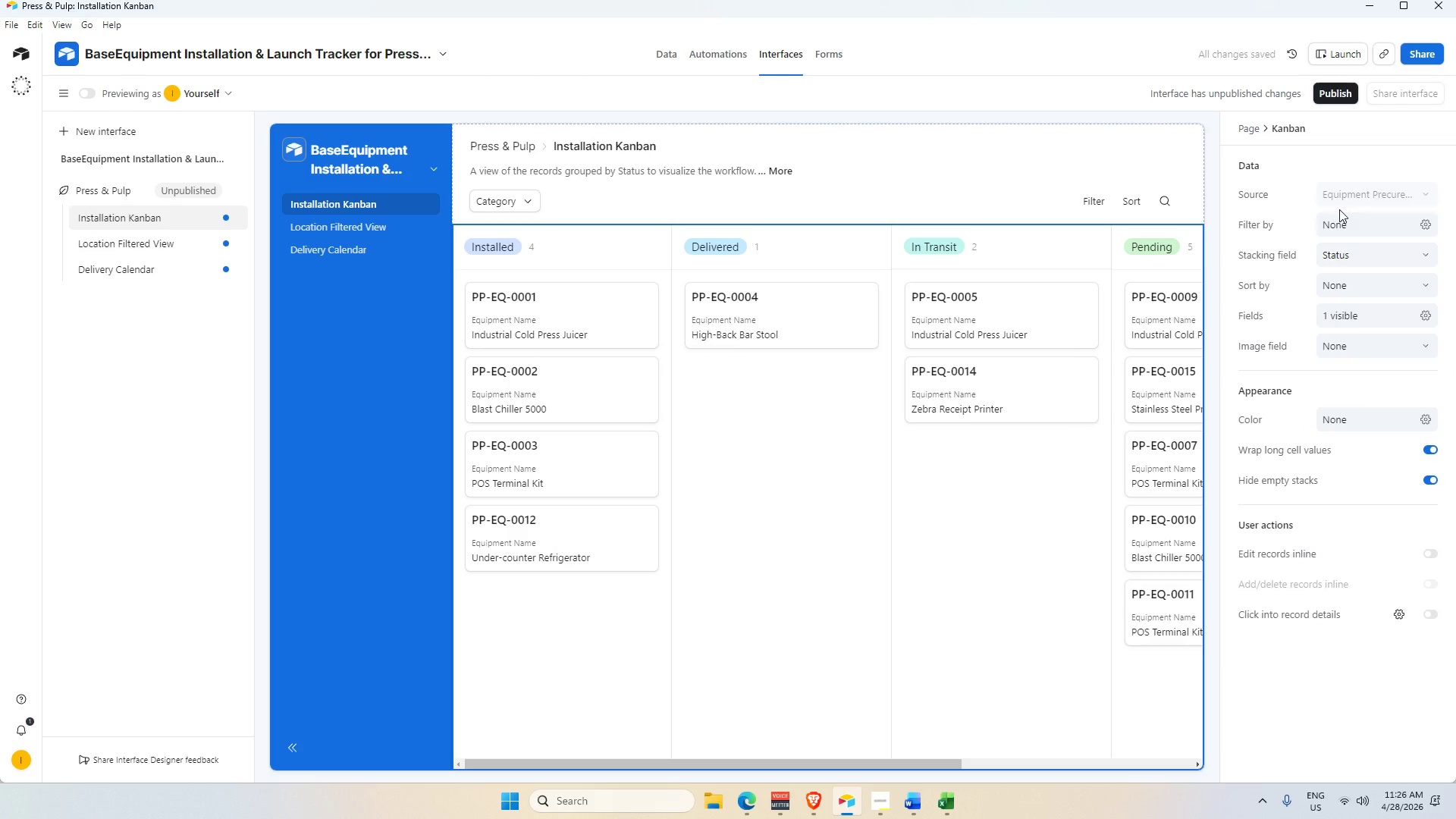 
left_click([1349, 195])
 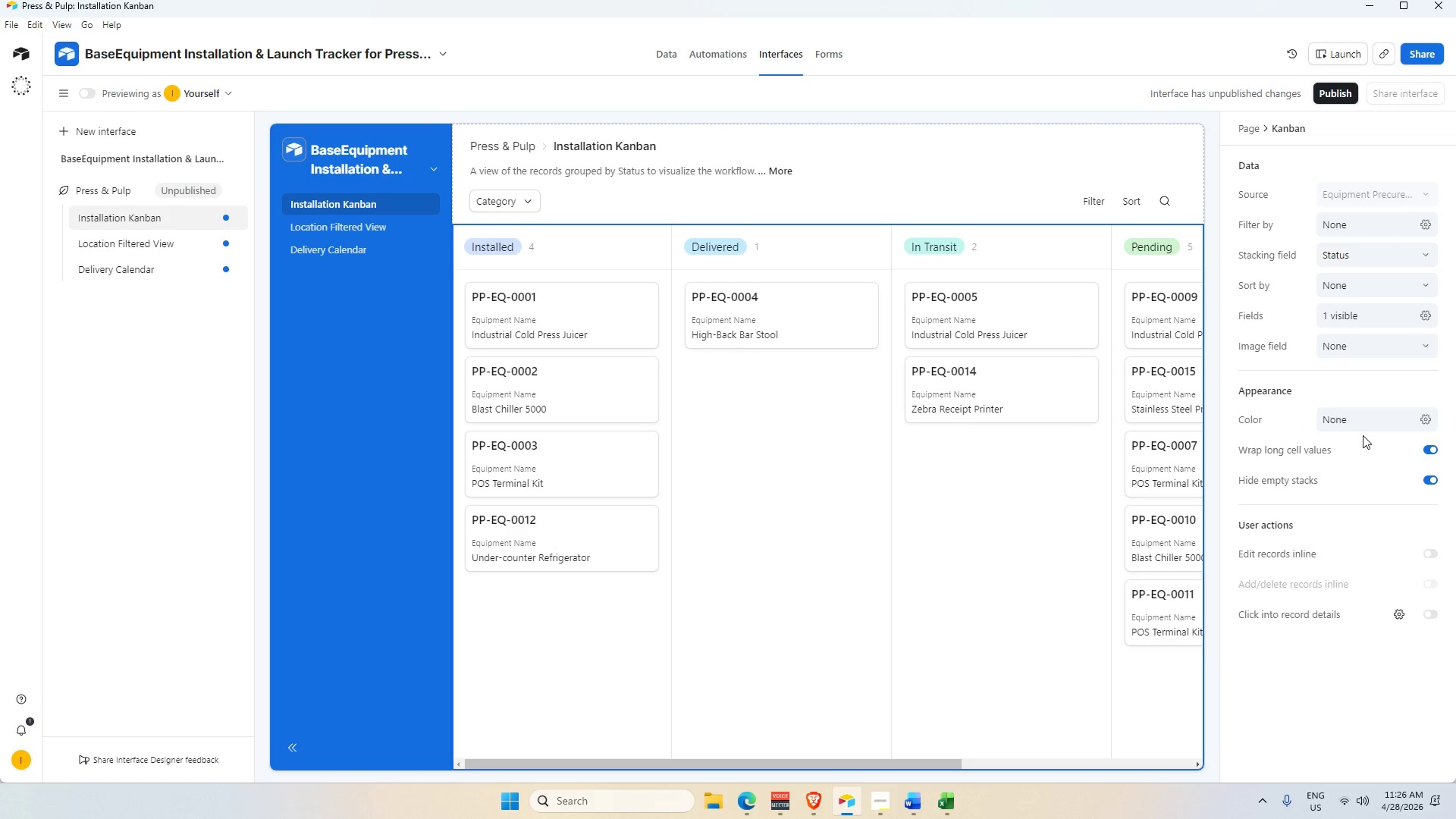 
left_click([1356, 312])
 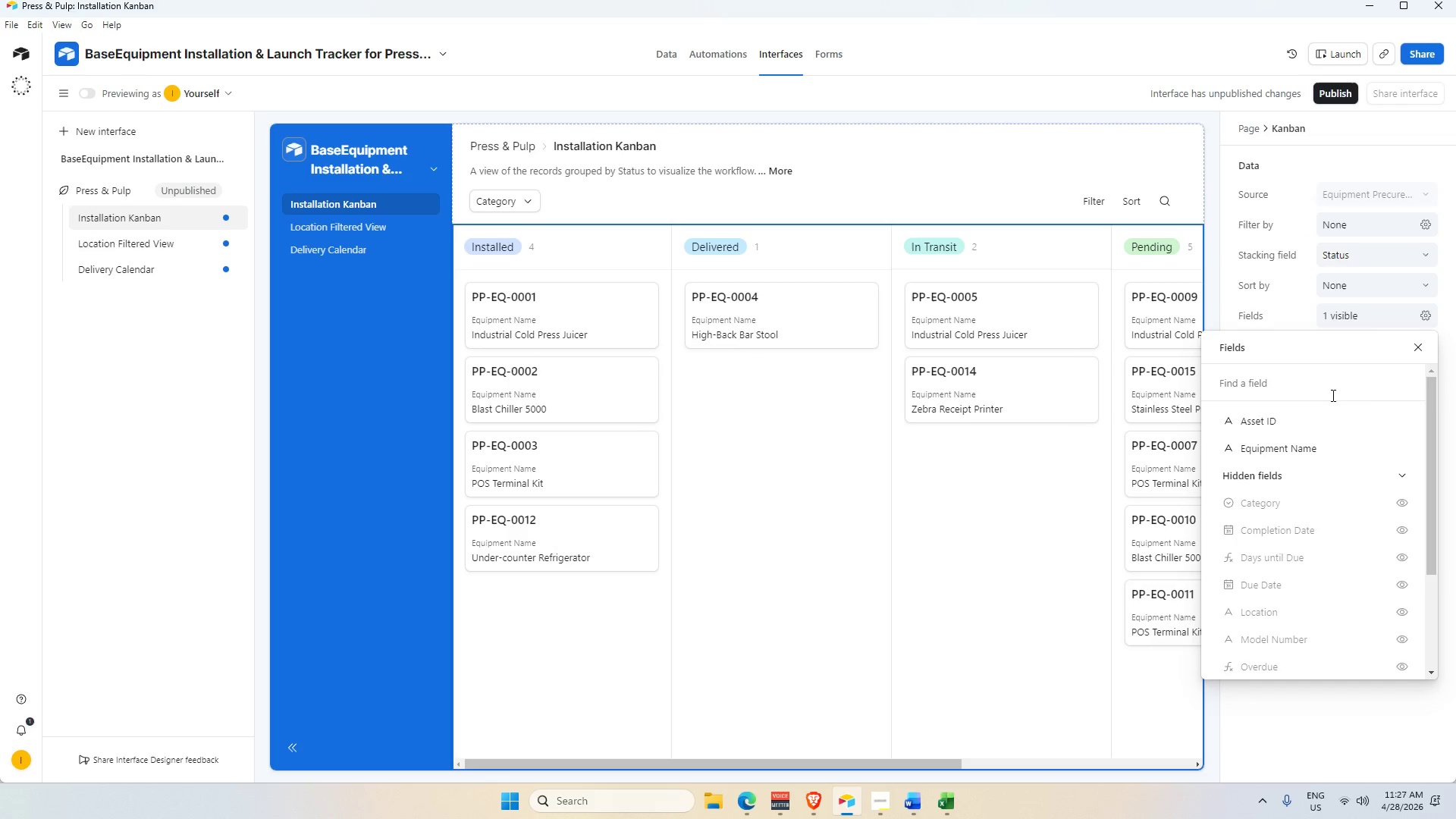 
scroll: coordinate [1347, 549], scroll_direction: down, amount: 7.0
 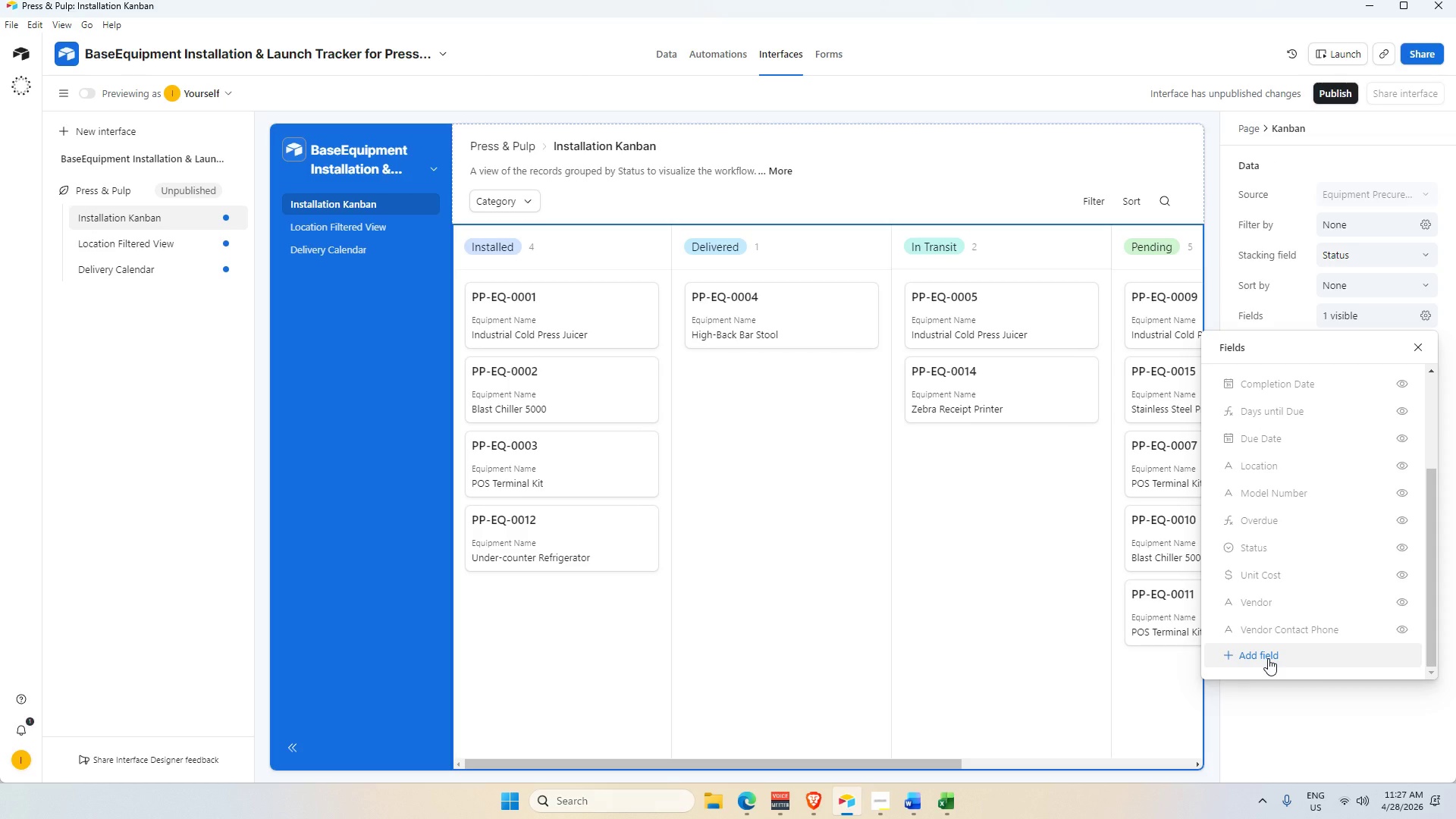 
left_click([1268, 658])
 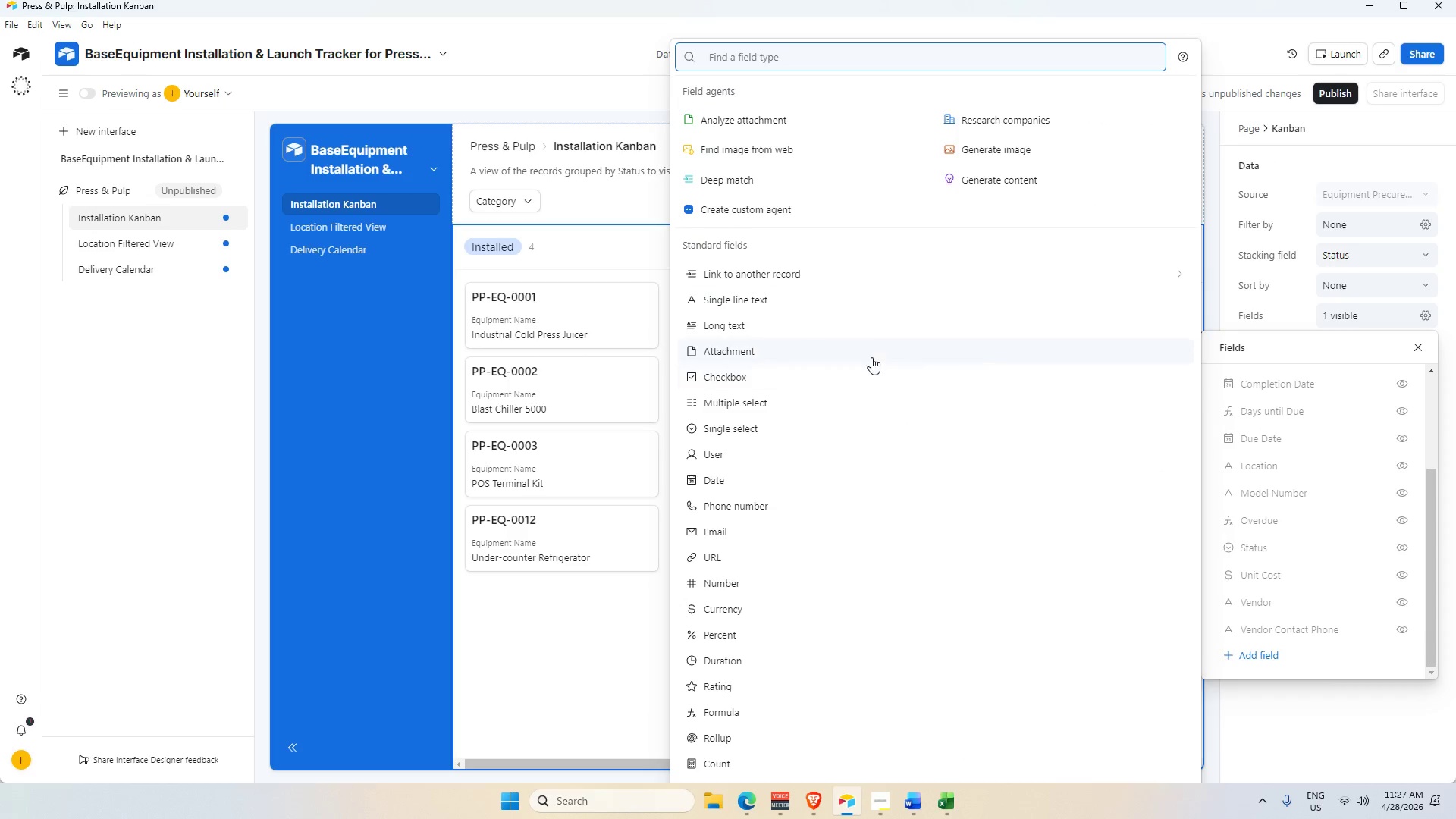 
scroll: coordinate [853, 676], scroll_direction: down, amount: 4.0
 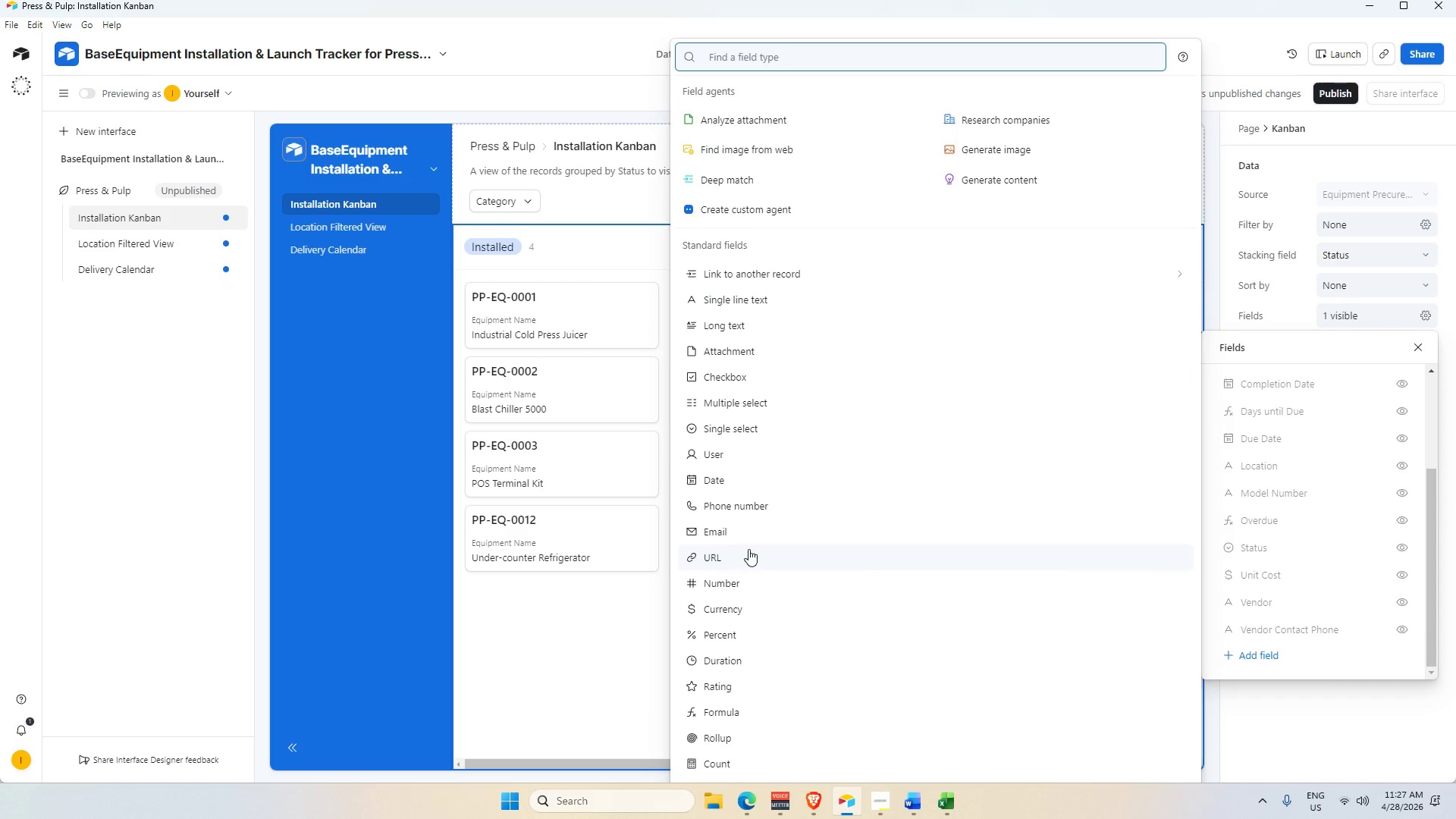 
wait(5.84)
 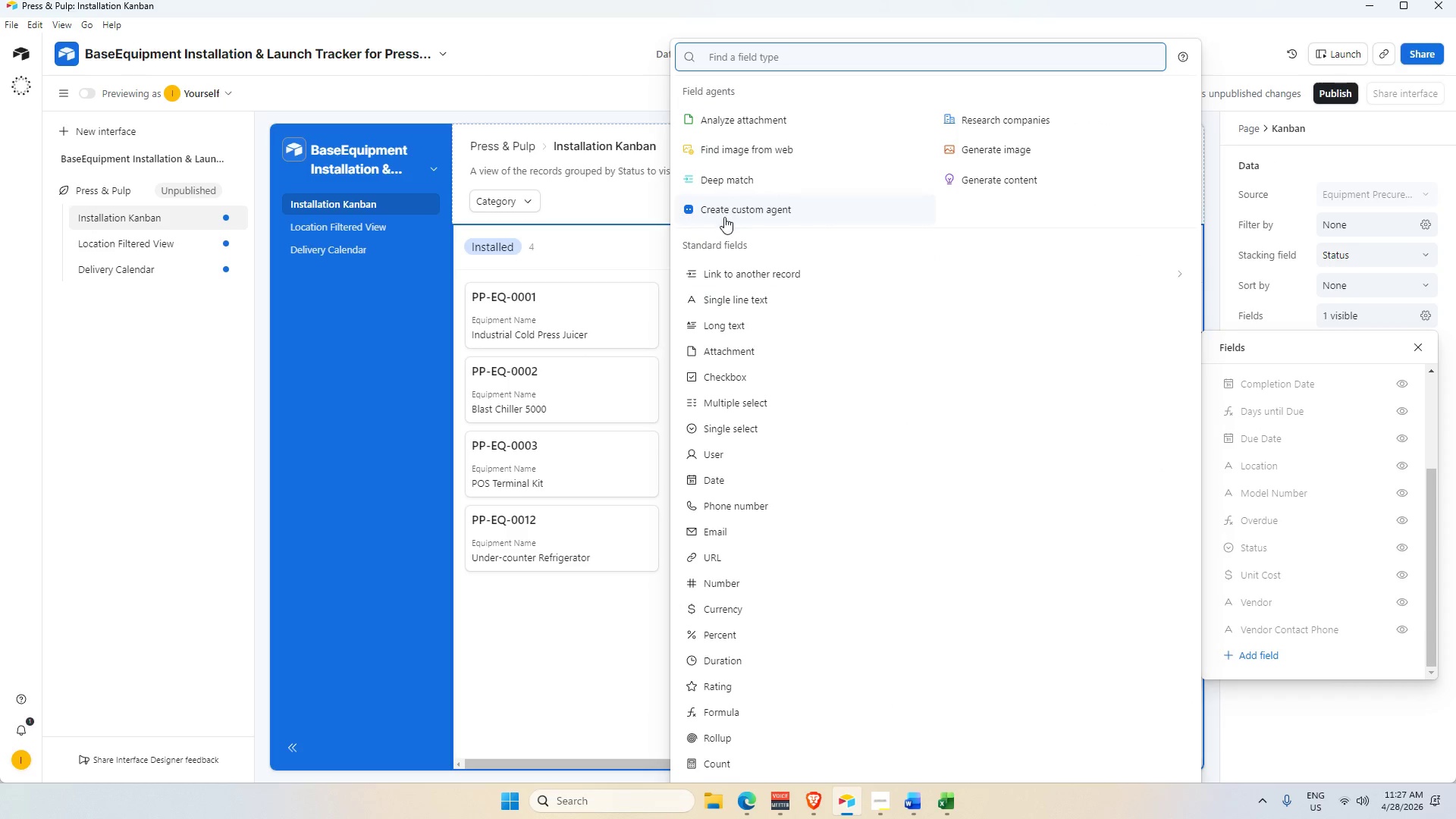 
scroll: coordinate [751, 750], scroll_direction: down, amount: 3.0
 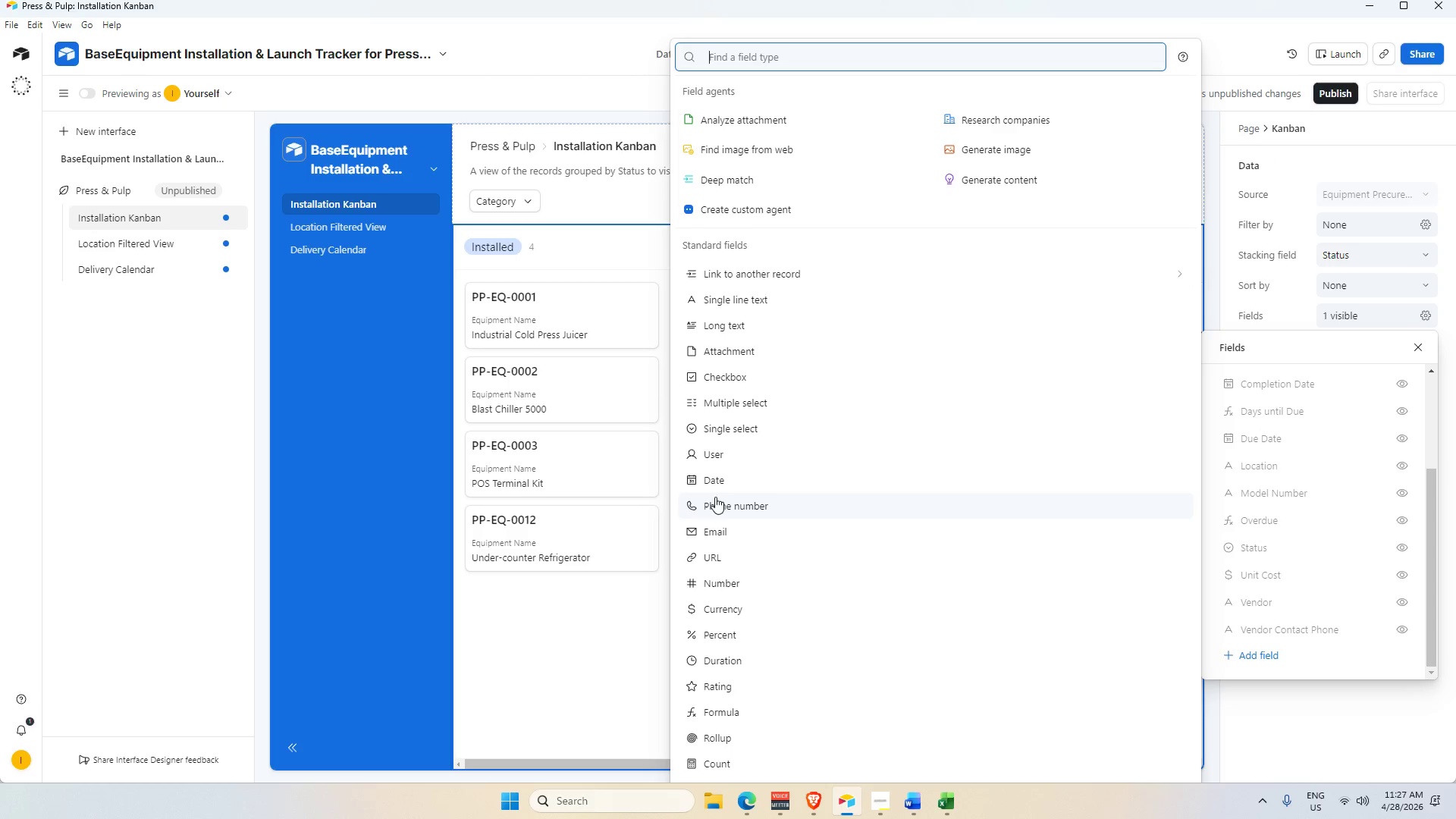 
type(im)
 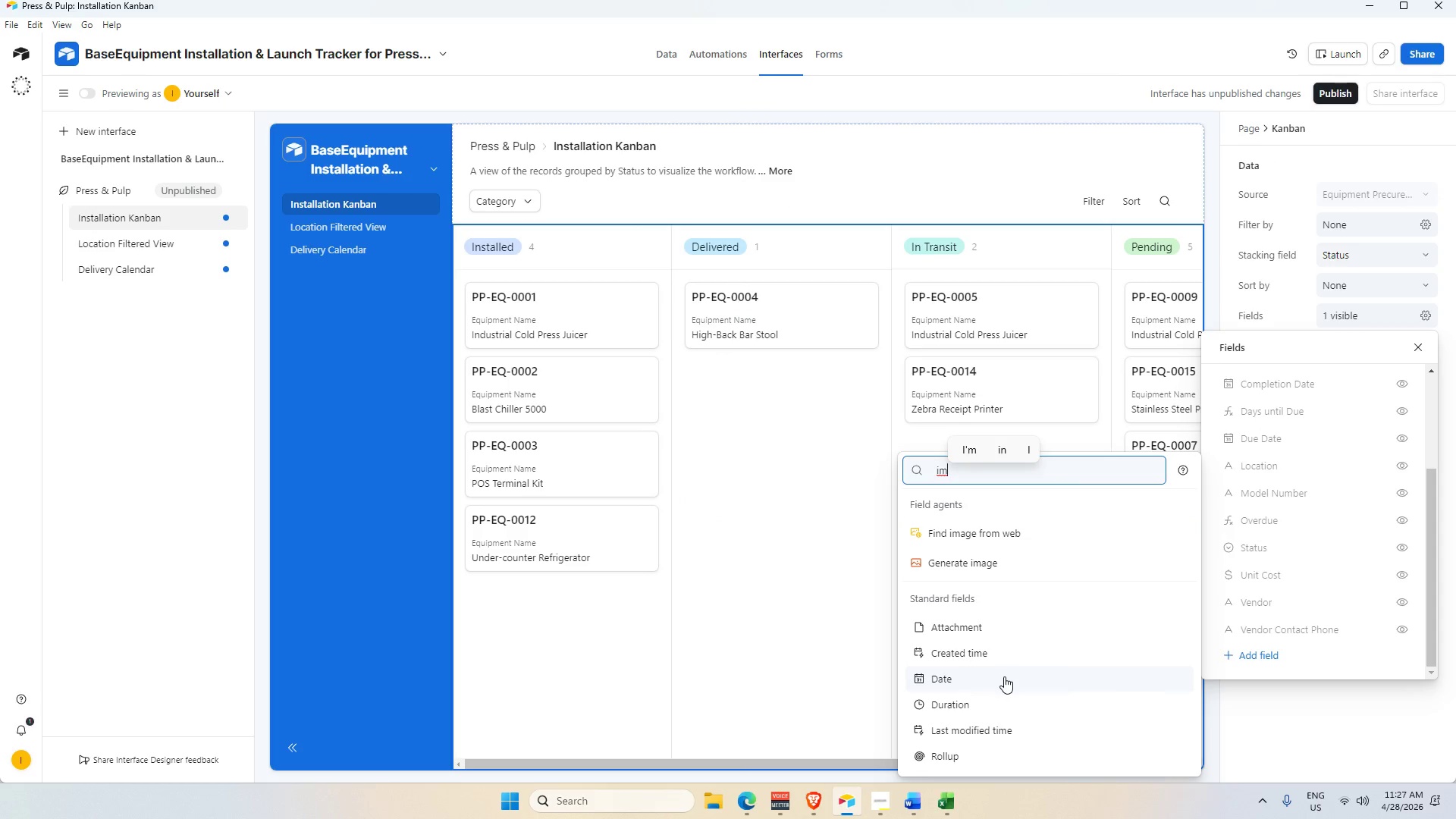 
key(A)
 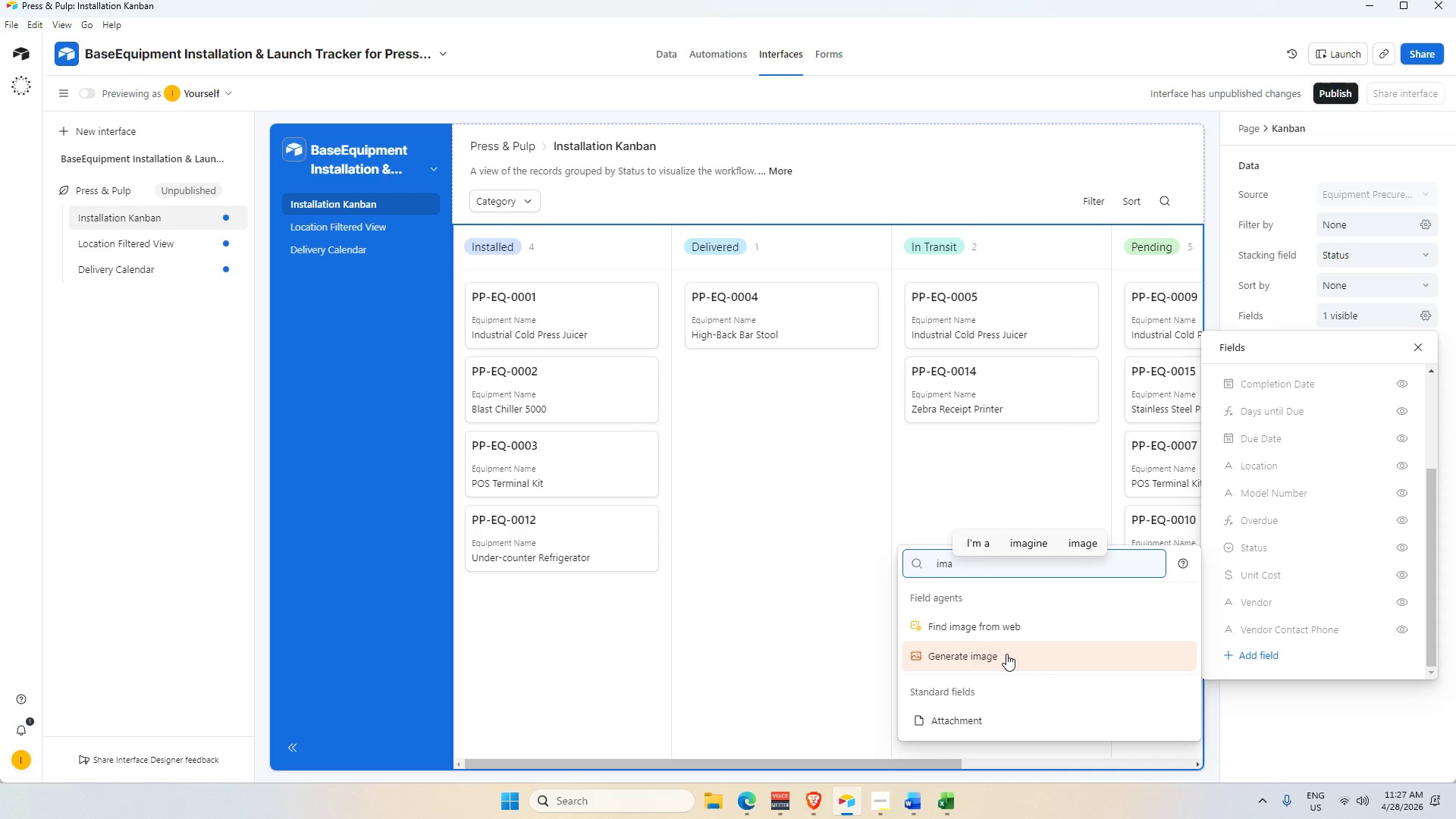 
wait(5.38)
 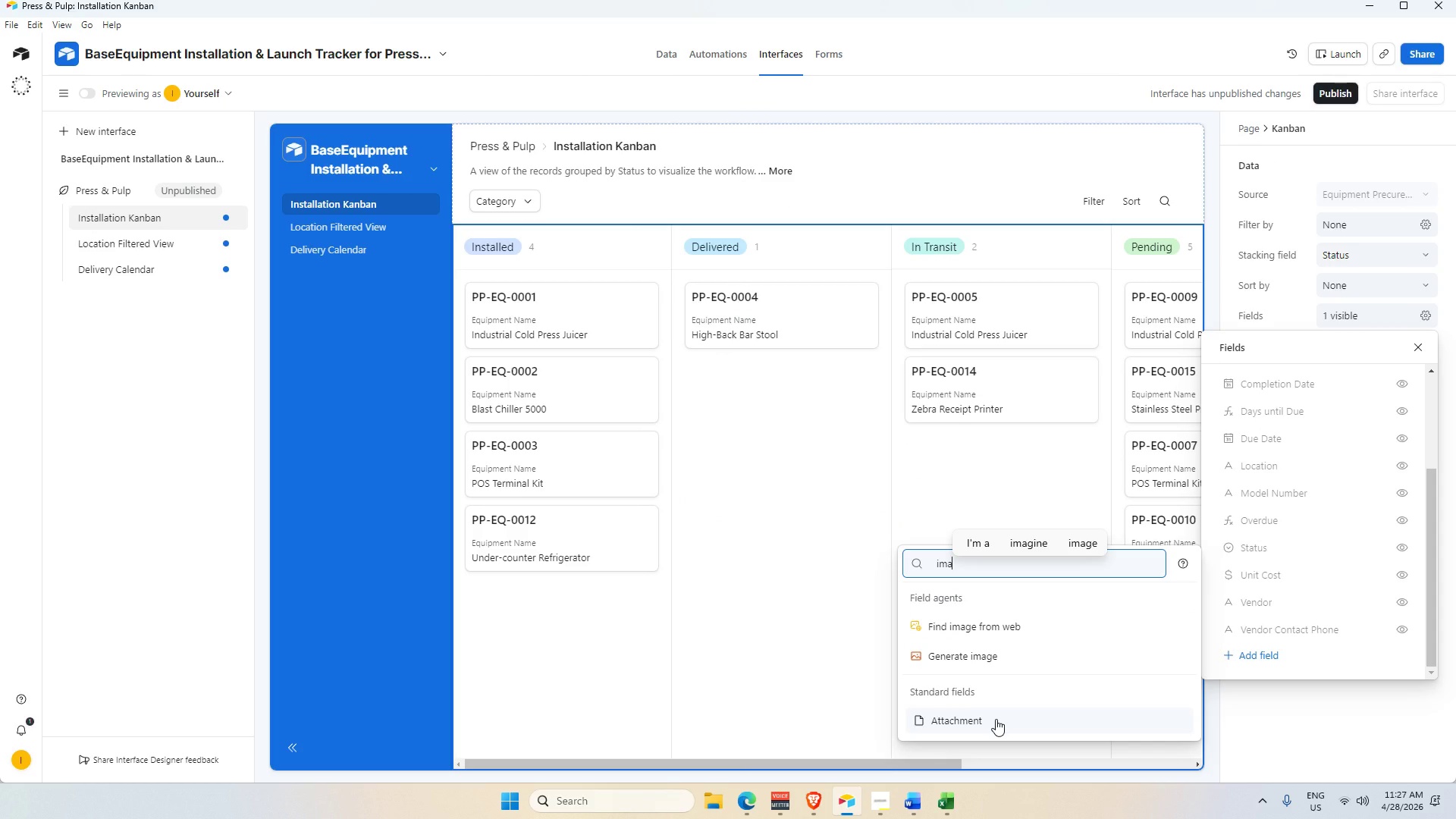 
left_click([980, 718])
 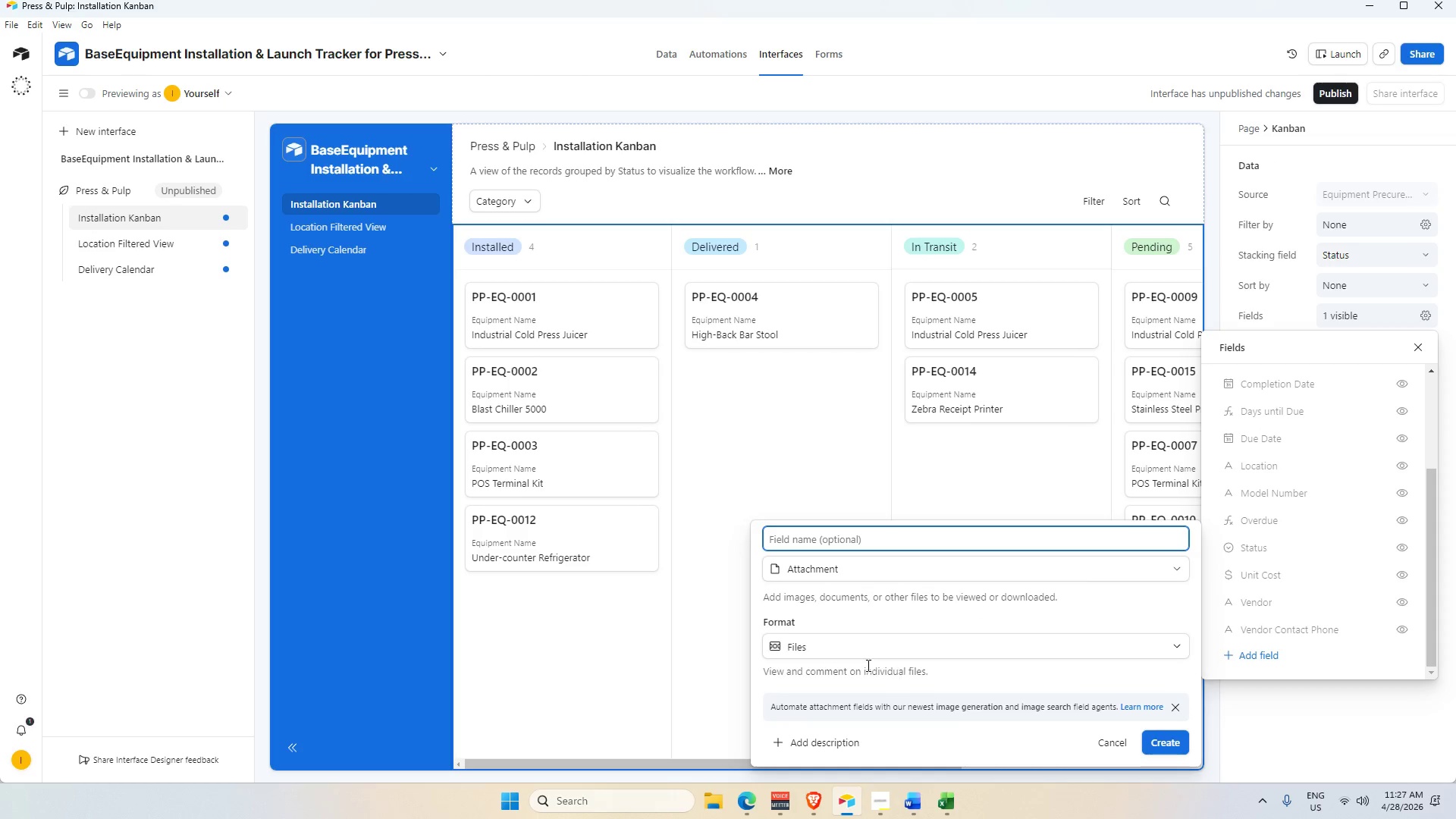 
left_click([857, 645])
 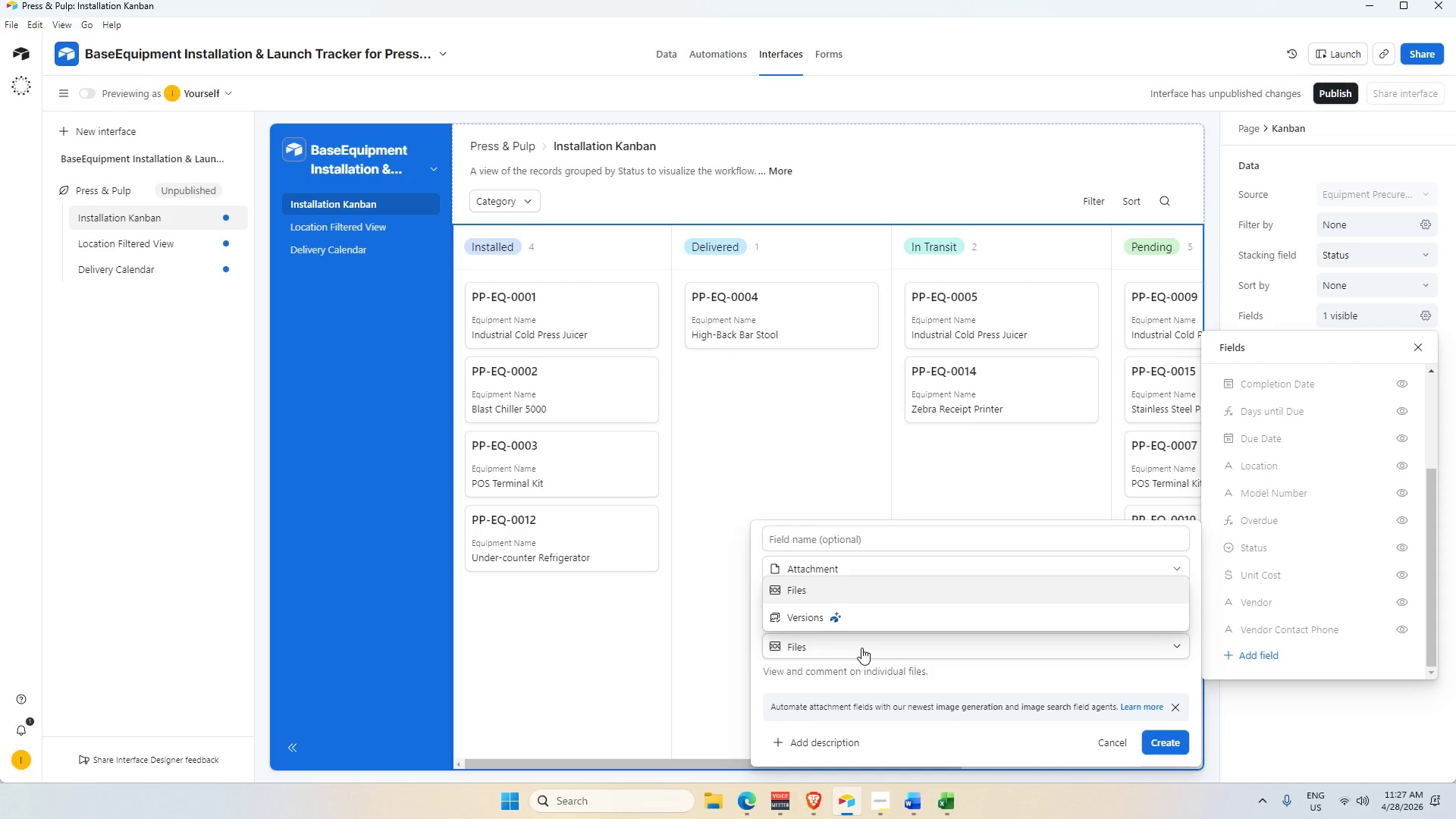 
left_click([861, 648])
 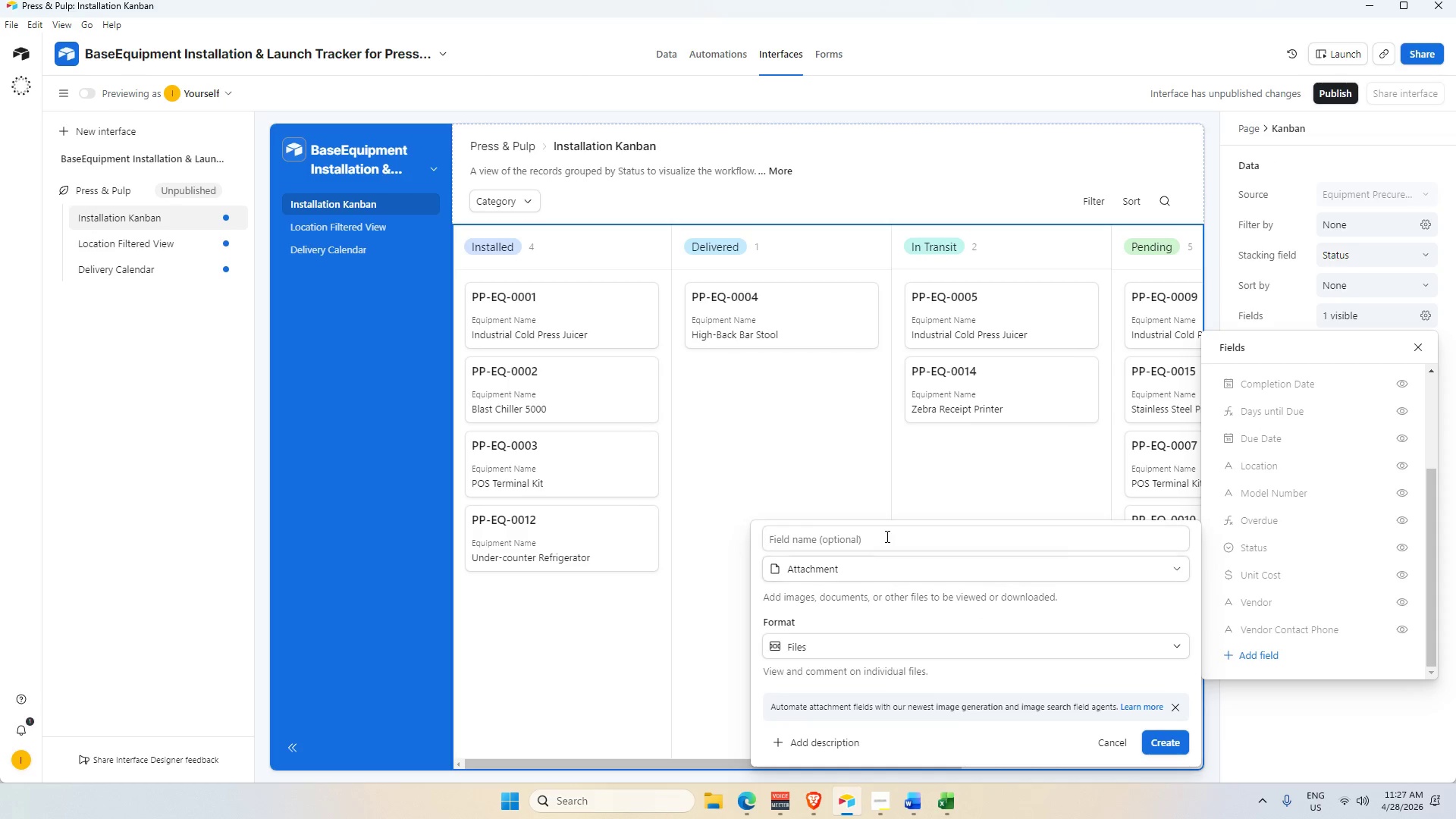 
left_click([886, 536])
 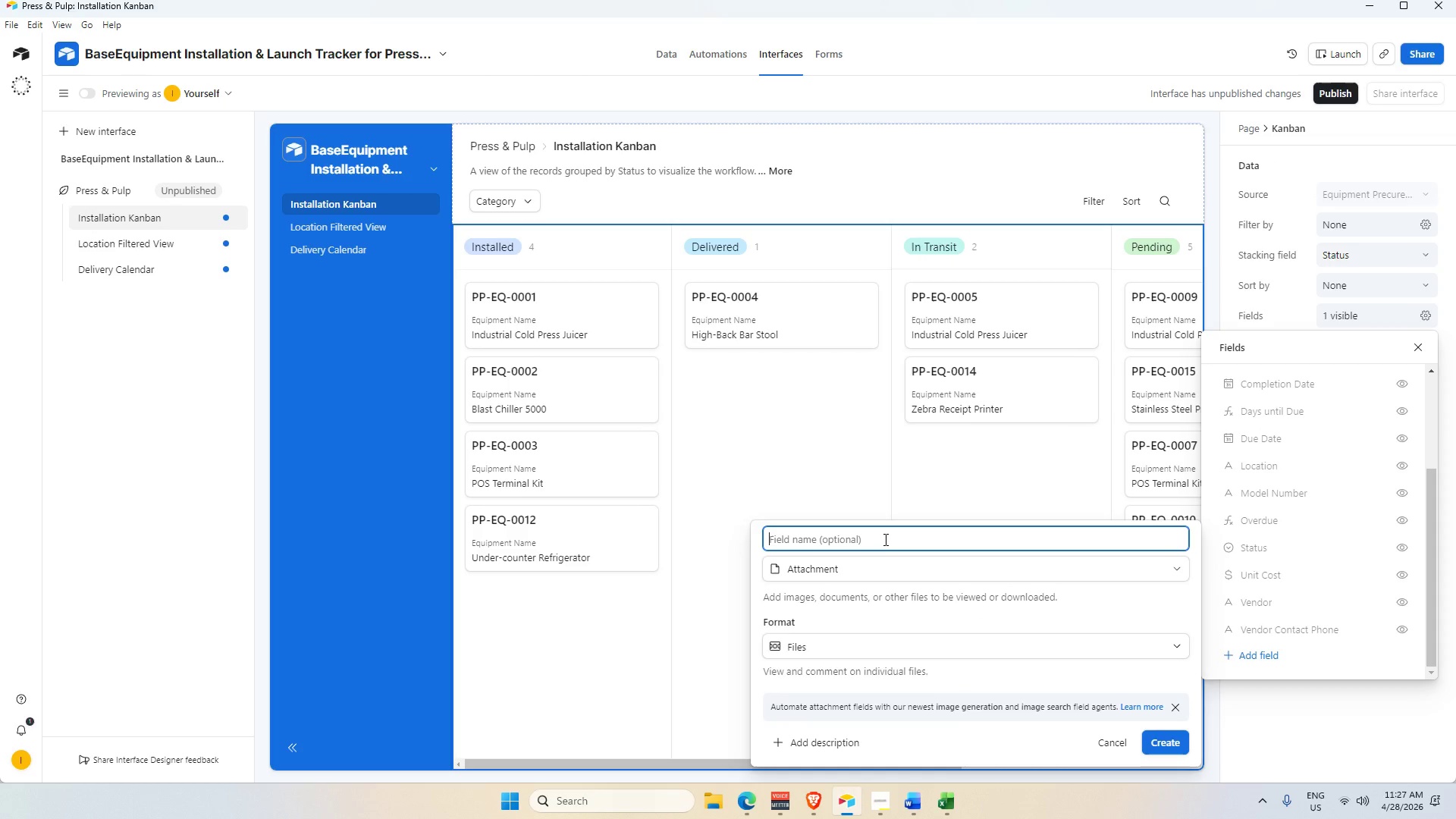 
scroll: coordinate [882, 545], scroll_direction: down, amount: 2.0
 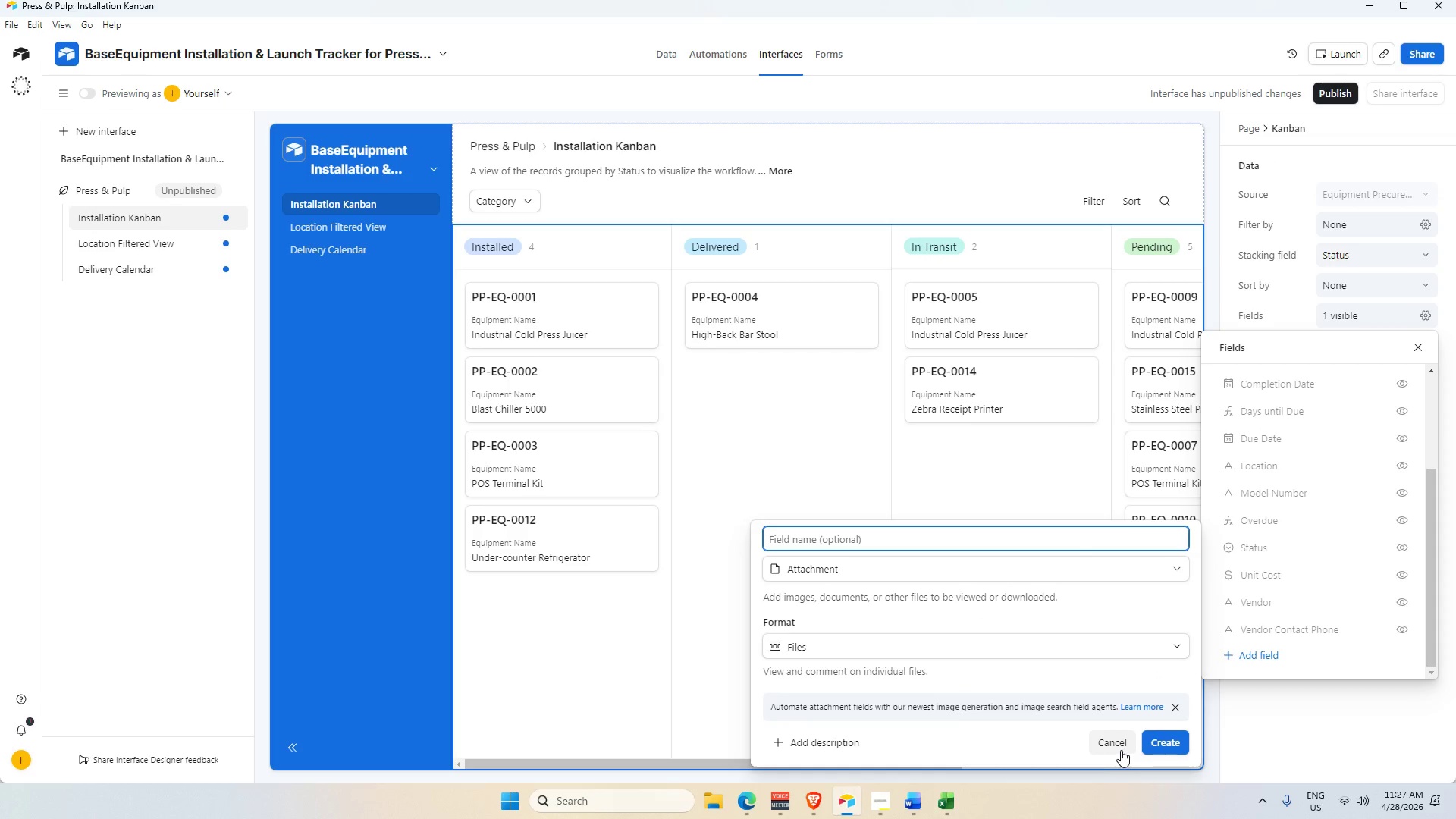 
left_click([1119, 748])
 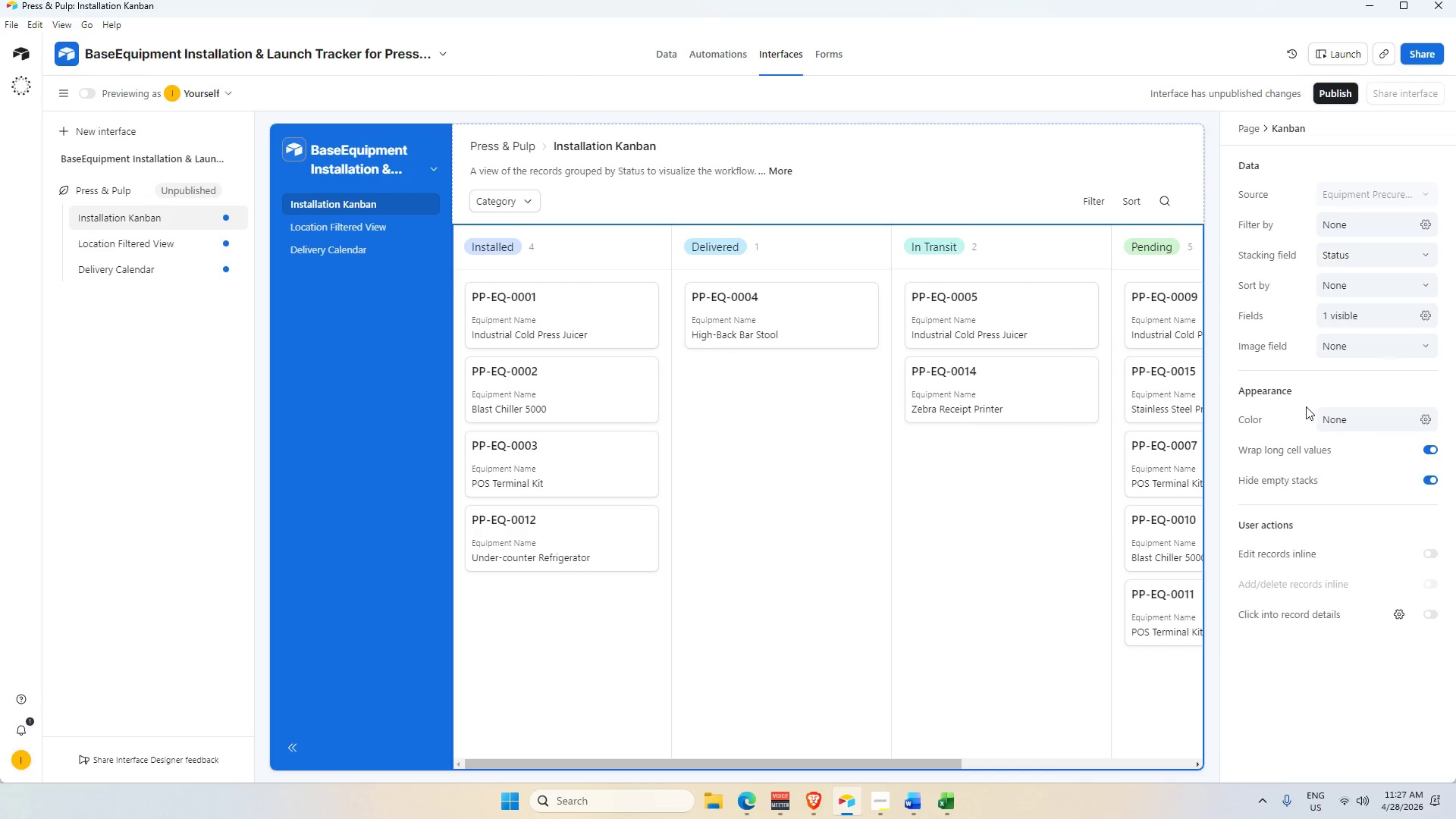 
left_click([935, 499])
 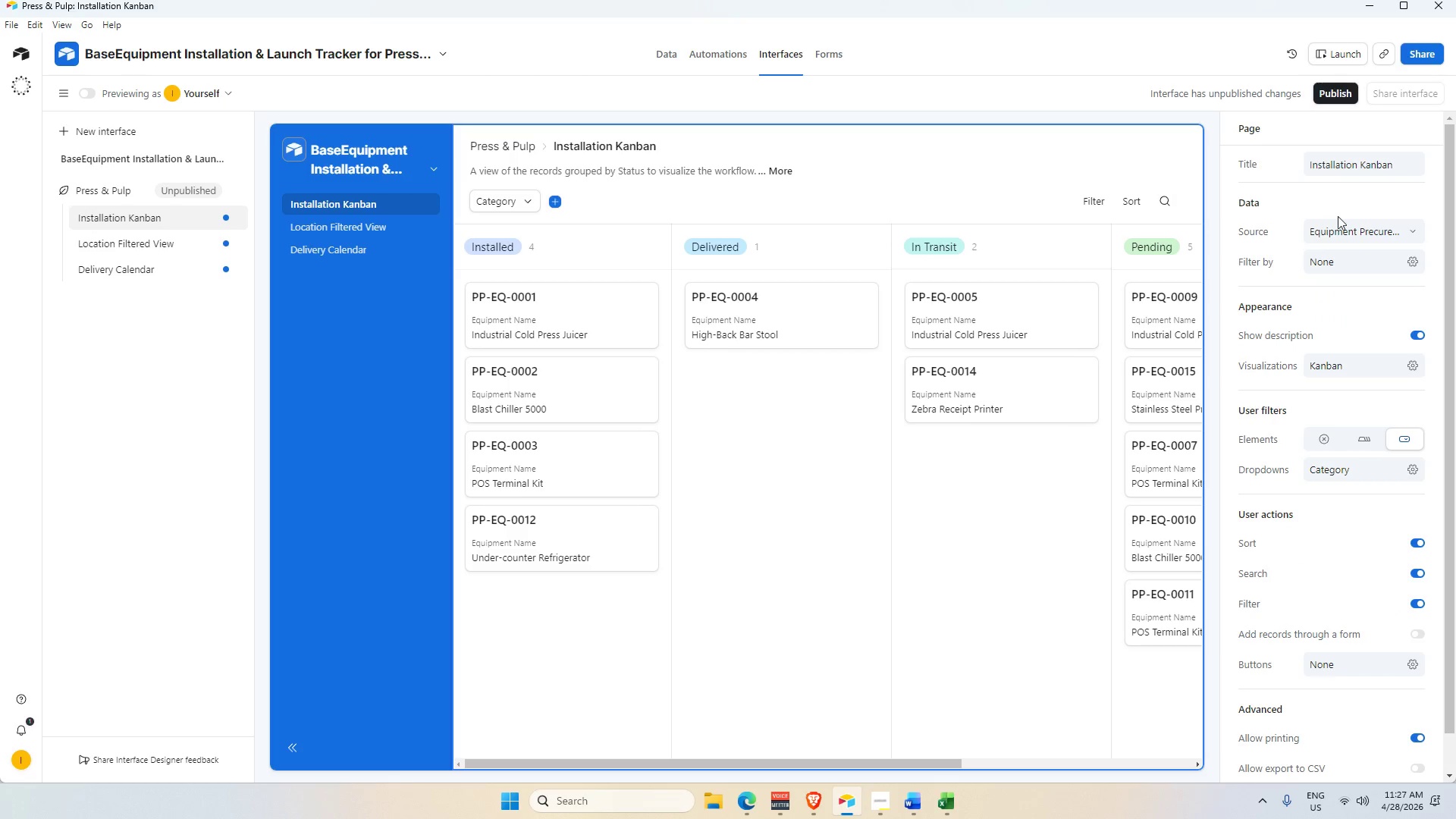 
left_click([1345, 262])
 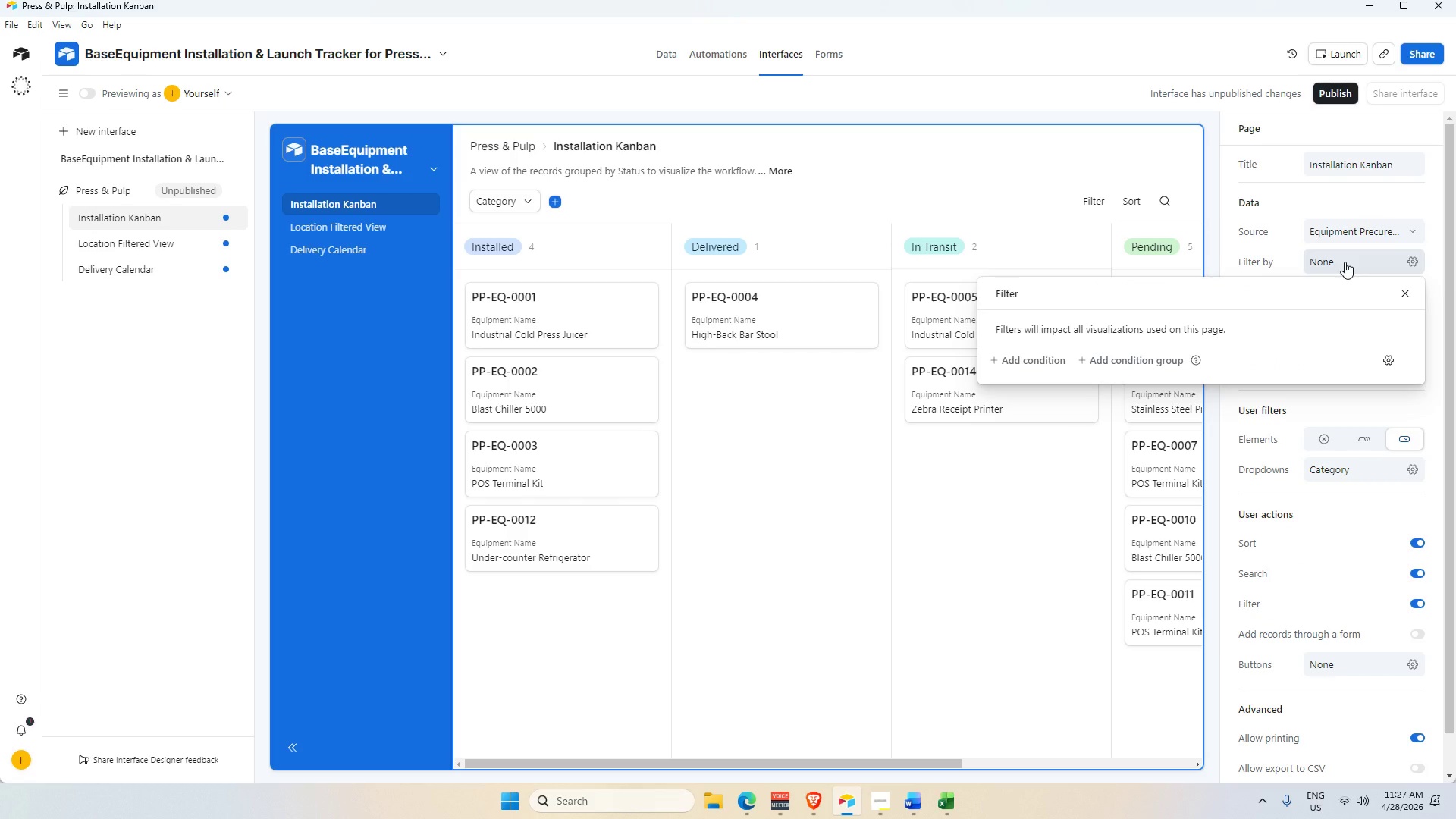 
left_click([1345, 262])
 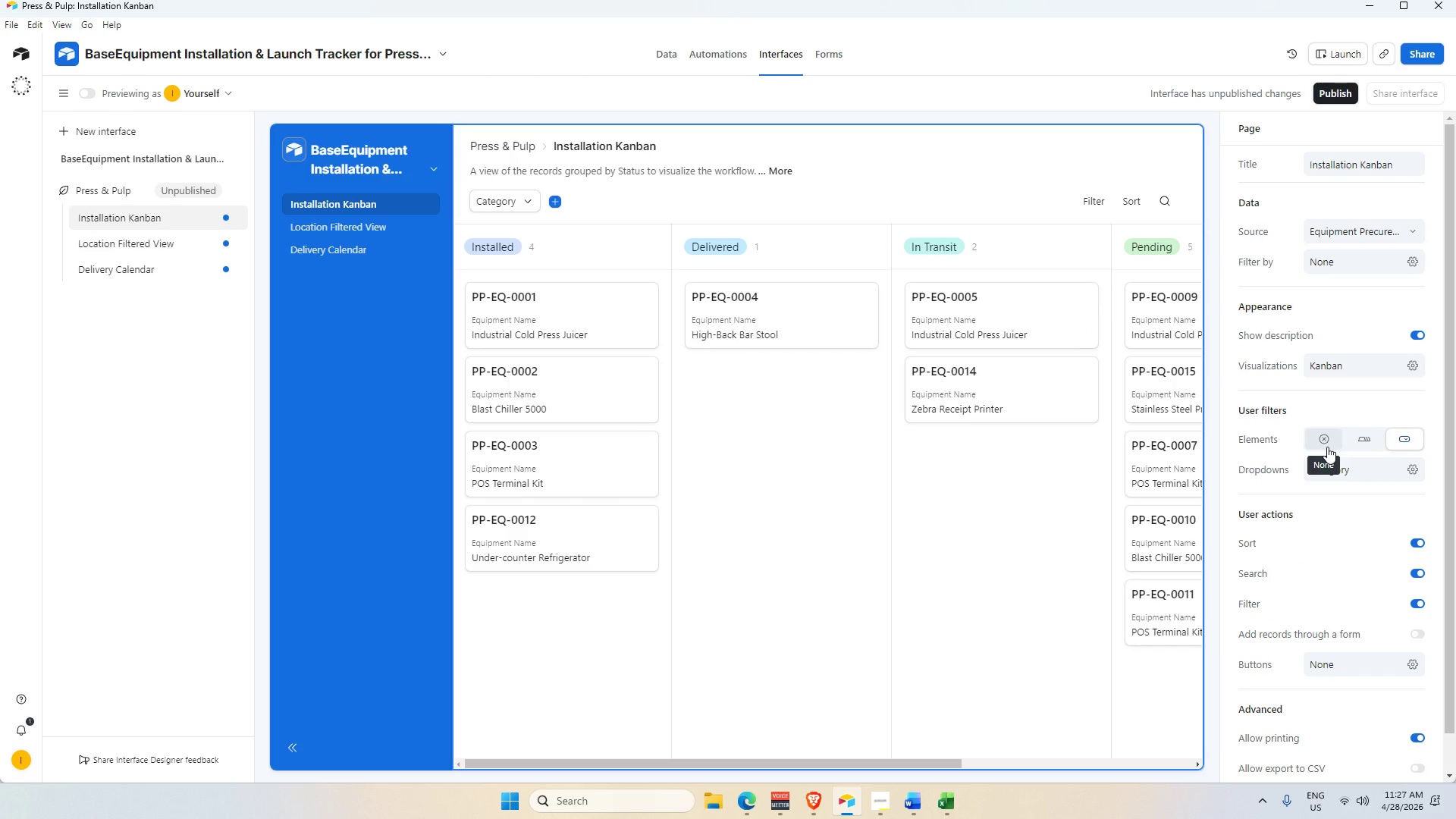 
left_click([345, 224])
 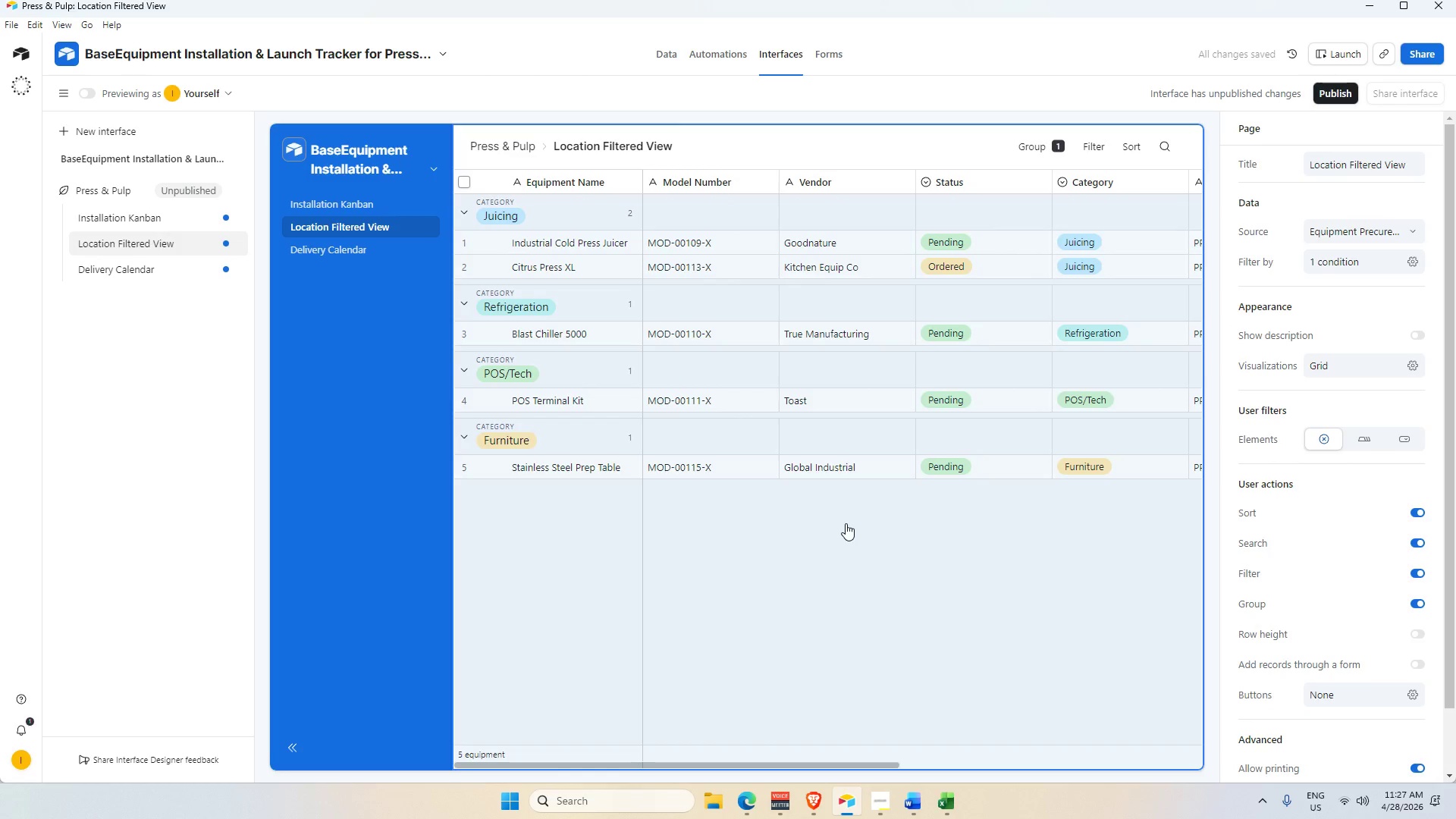 
left_click([846, 523])
 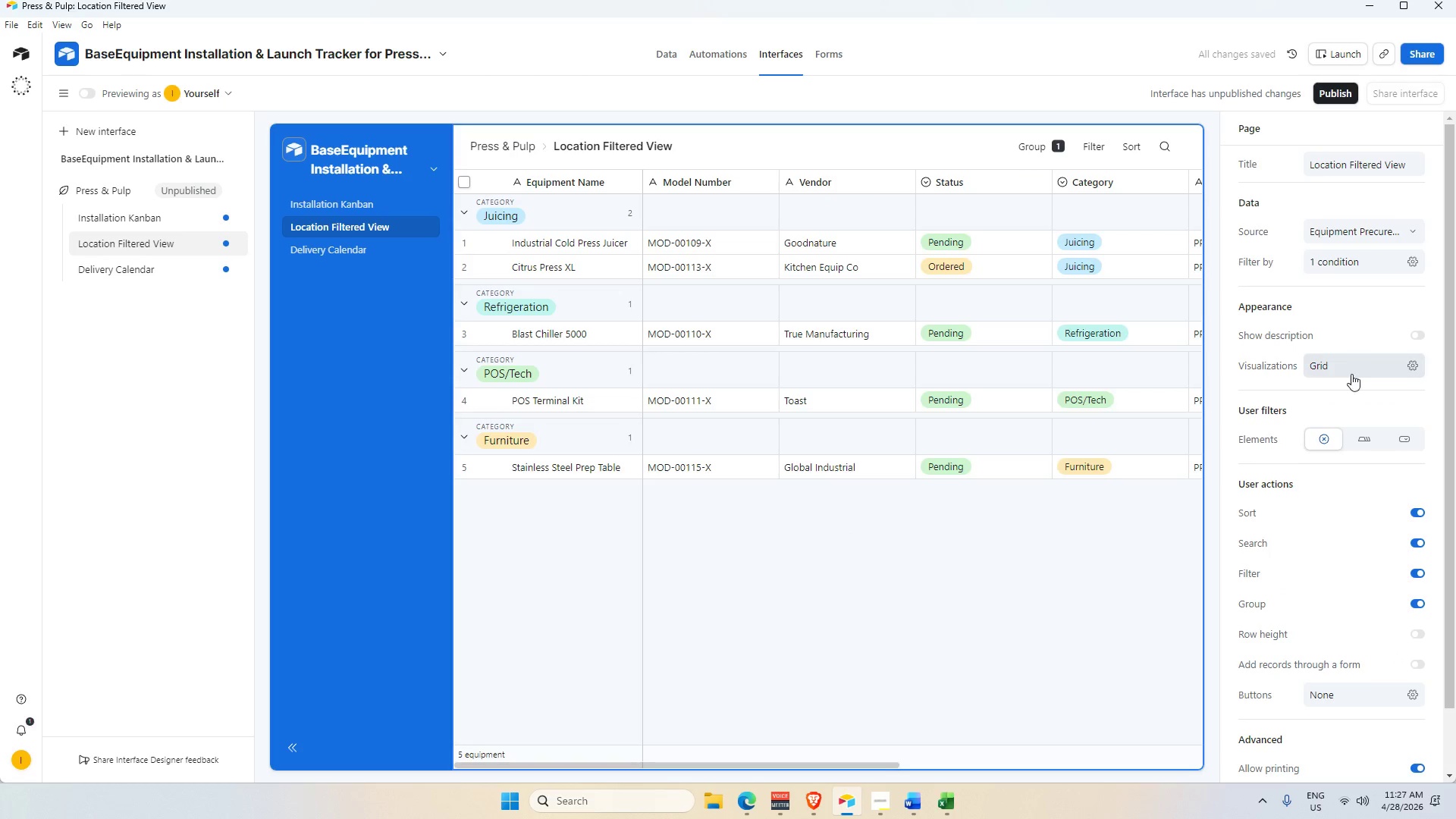 
left_click([1366, 441])
 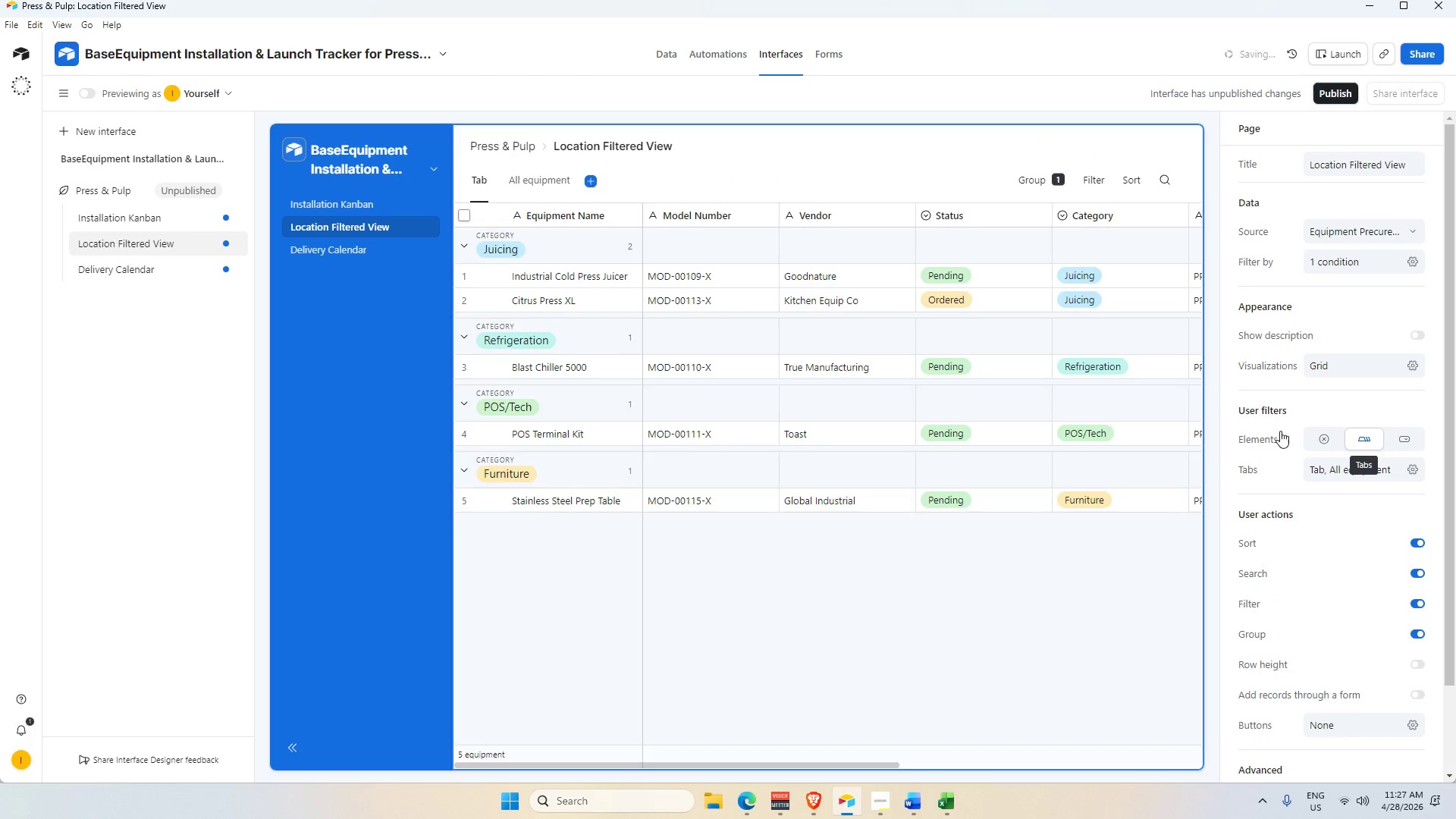 
mouse_move([540, 190])
 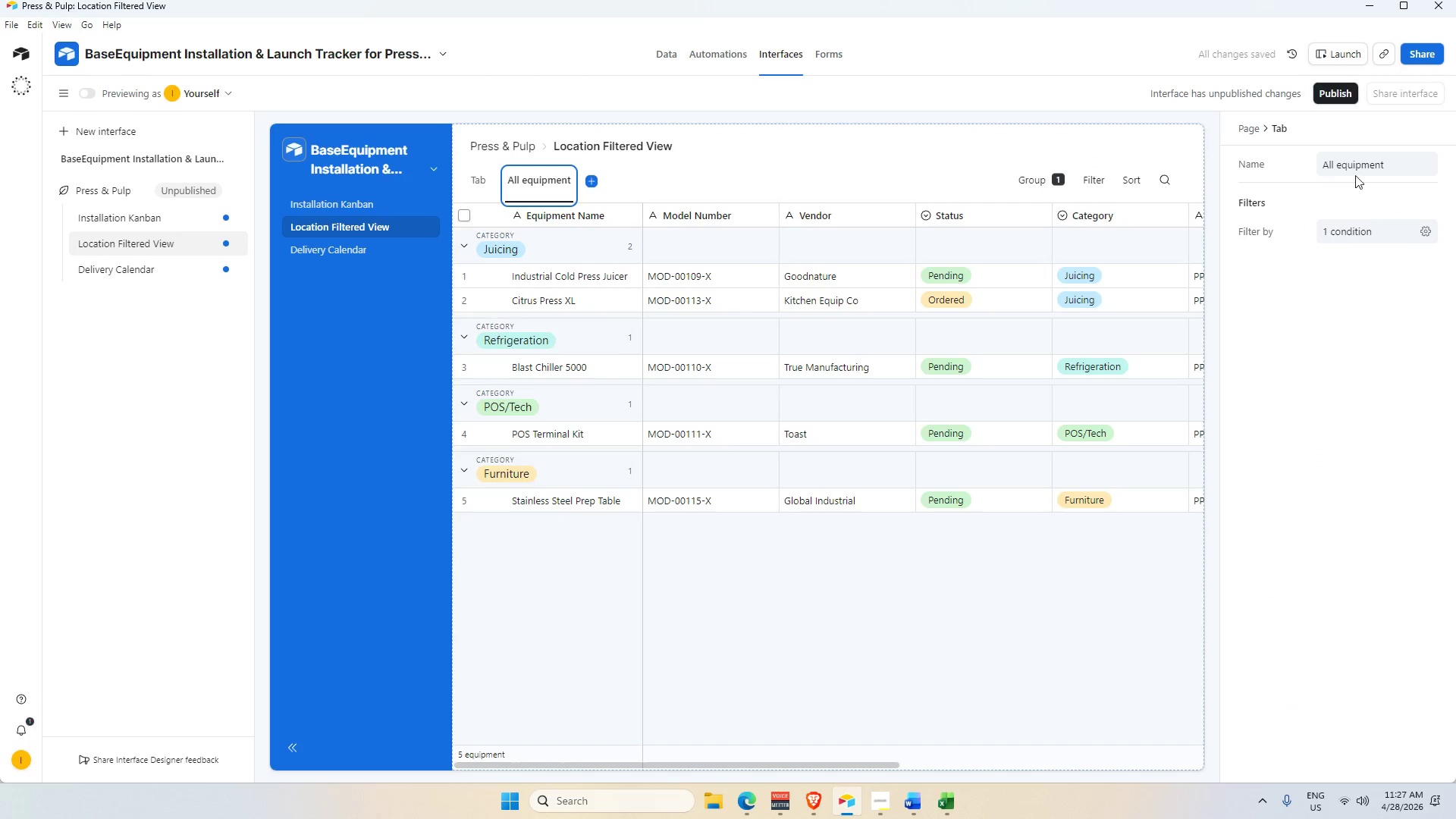 
left_click([1359, 237])
 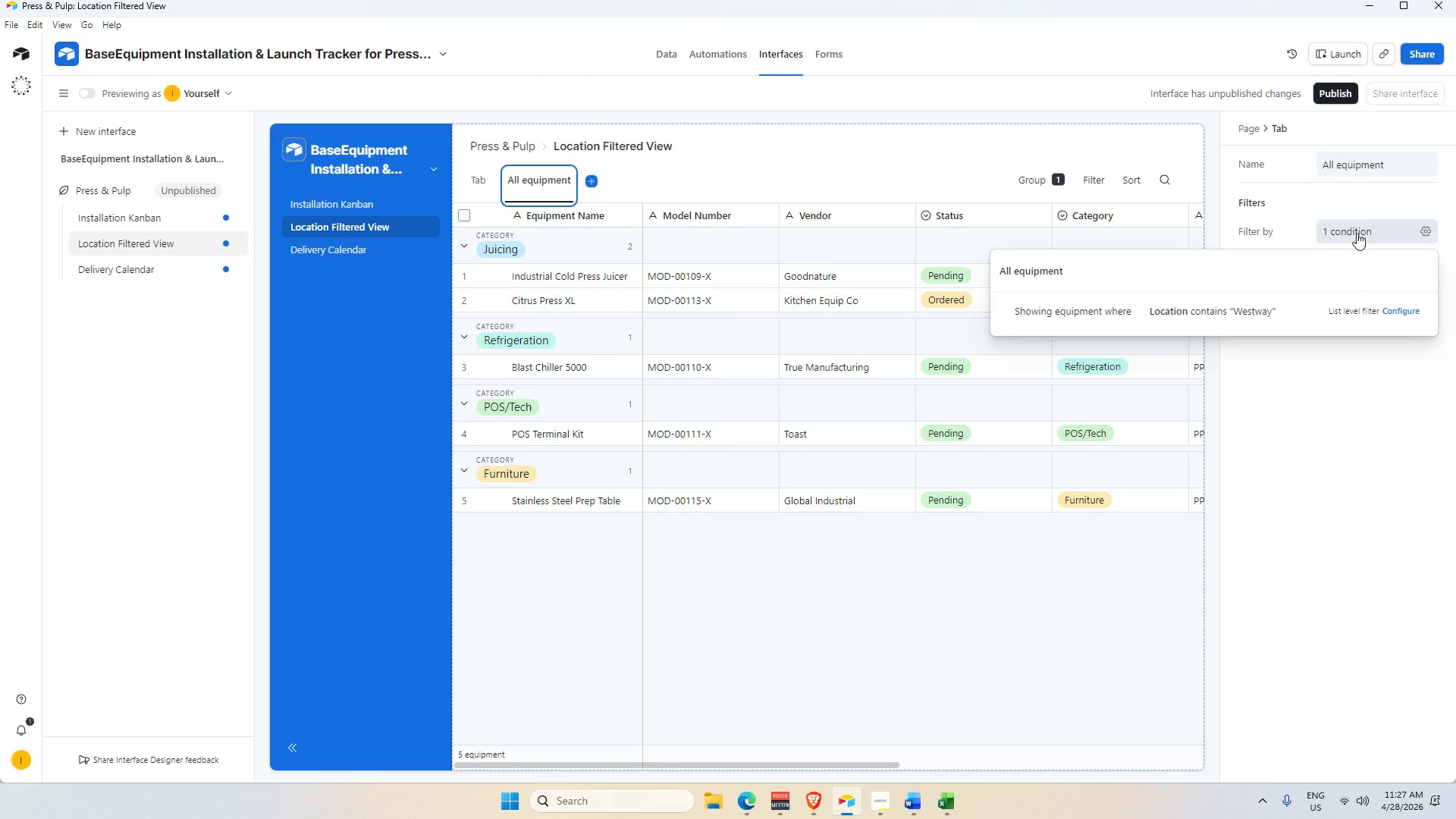 
left_click([1311, 439])
 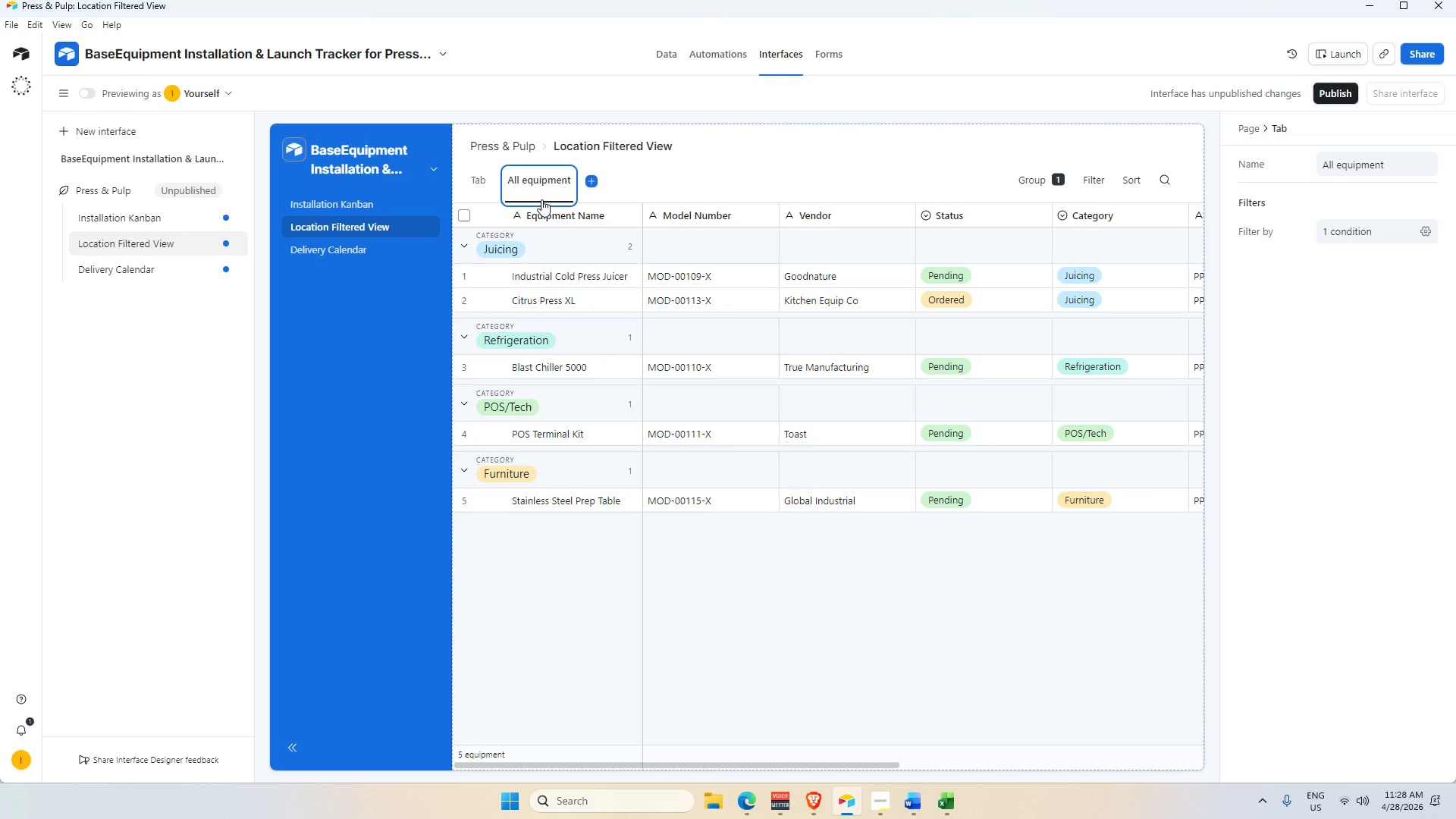 
wait(5.84)
 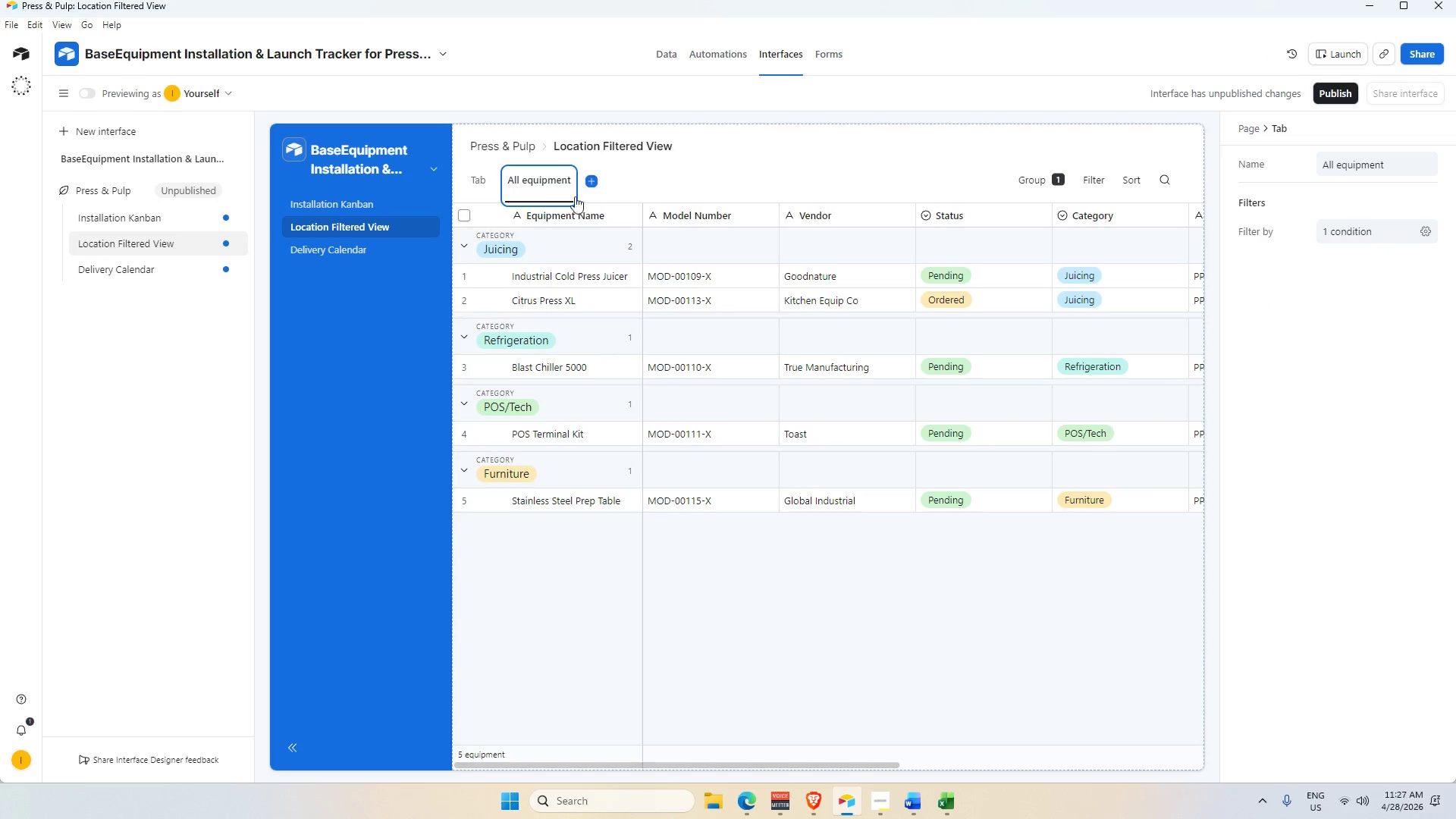 
key(Backspace)
 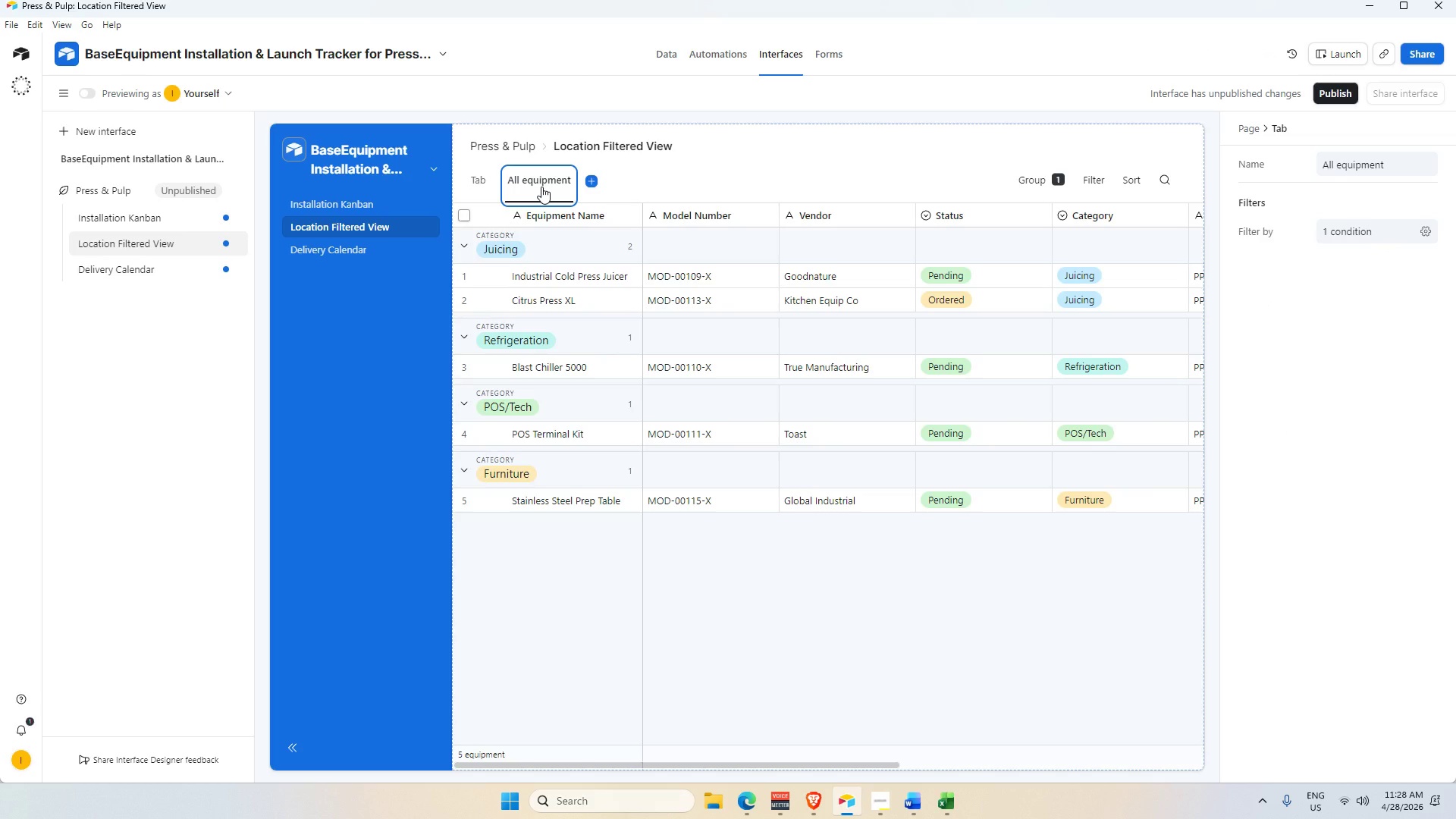 
left_click([541, 187])
 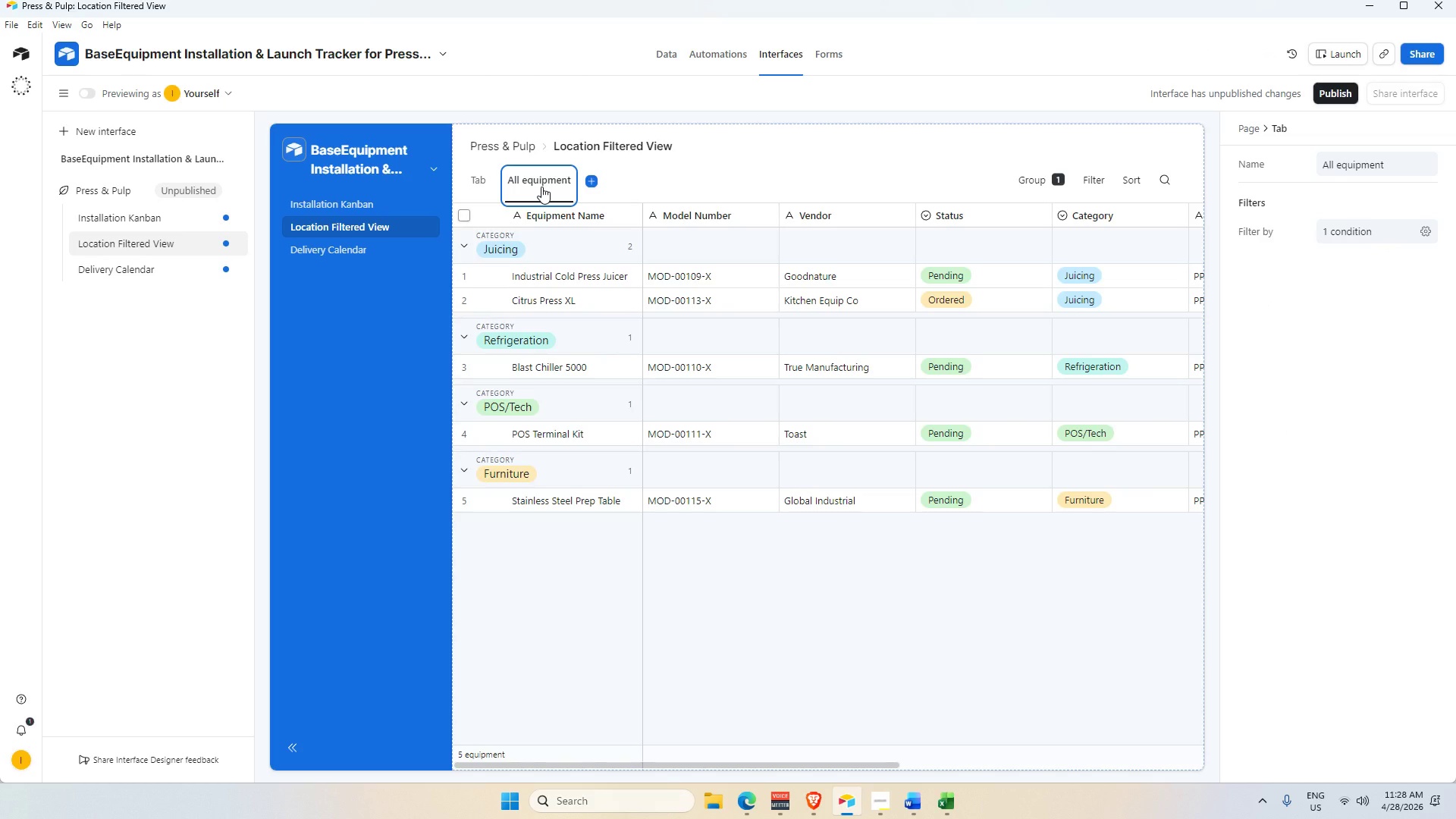 
right_click([541, 187])
 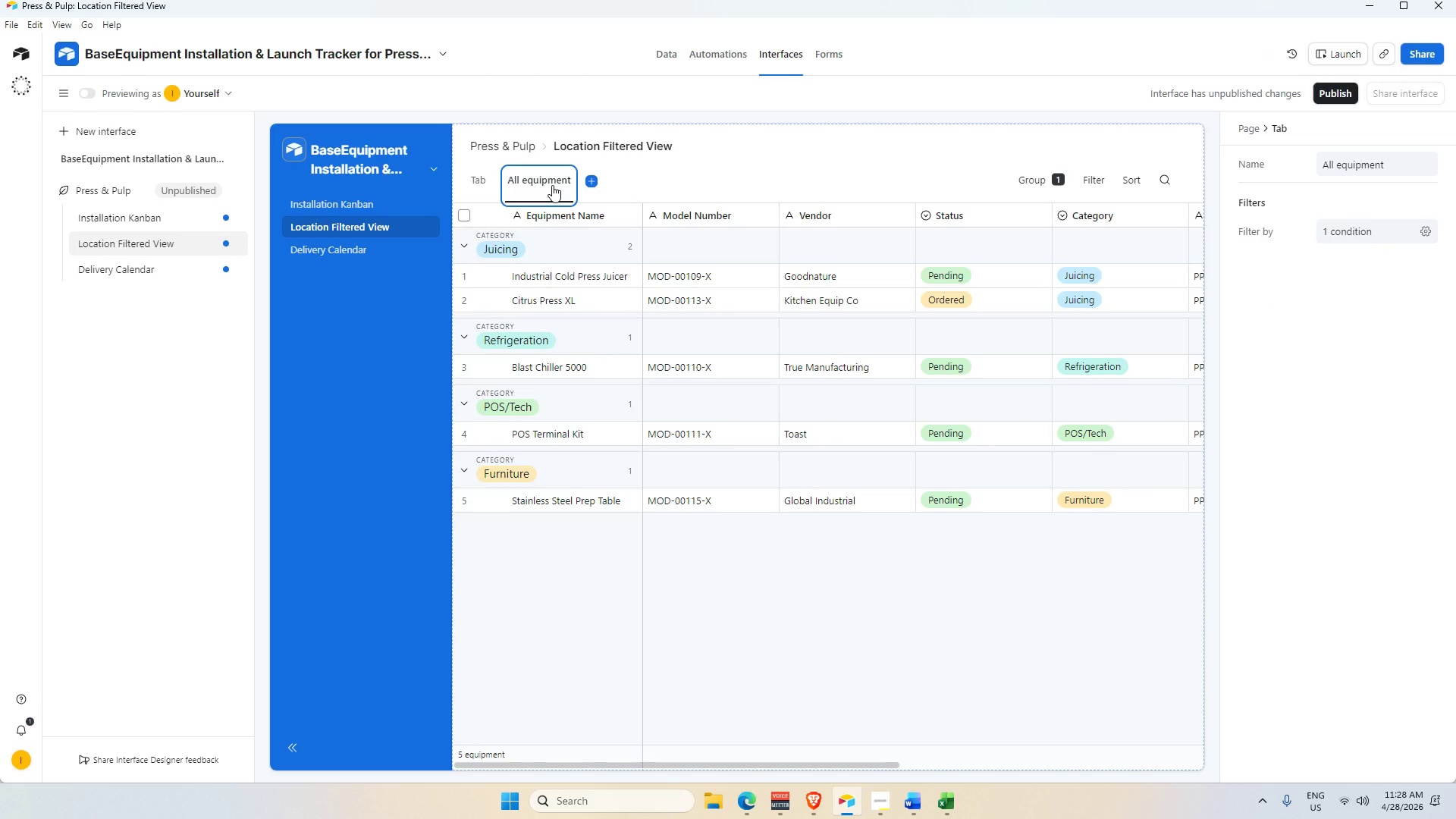 
right_click([552, 184])
 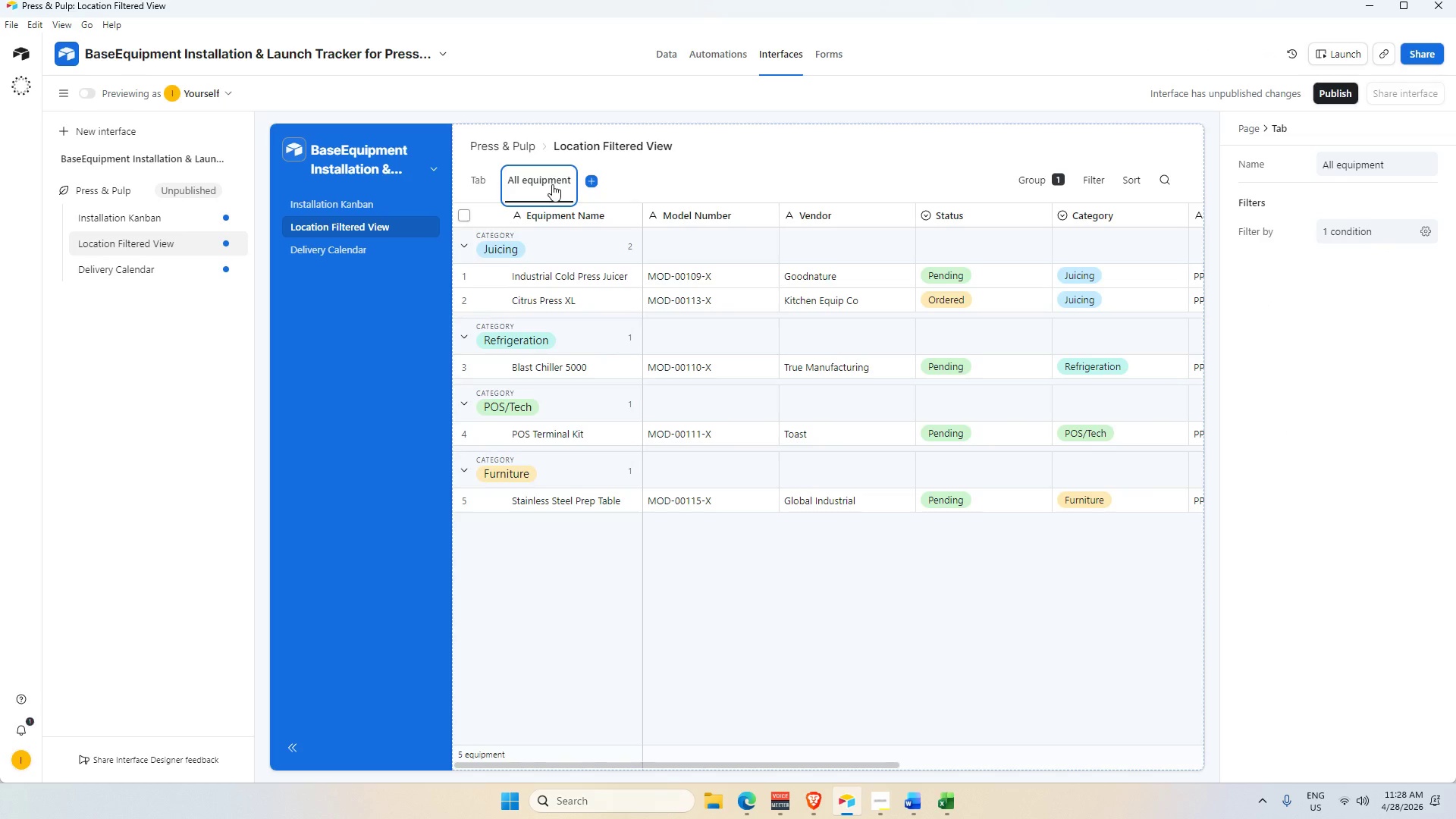 
key(Backspace)
 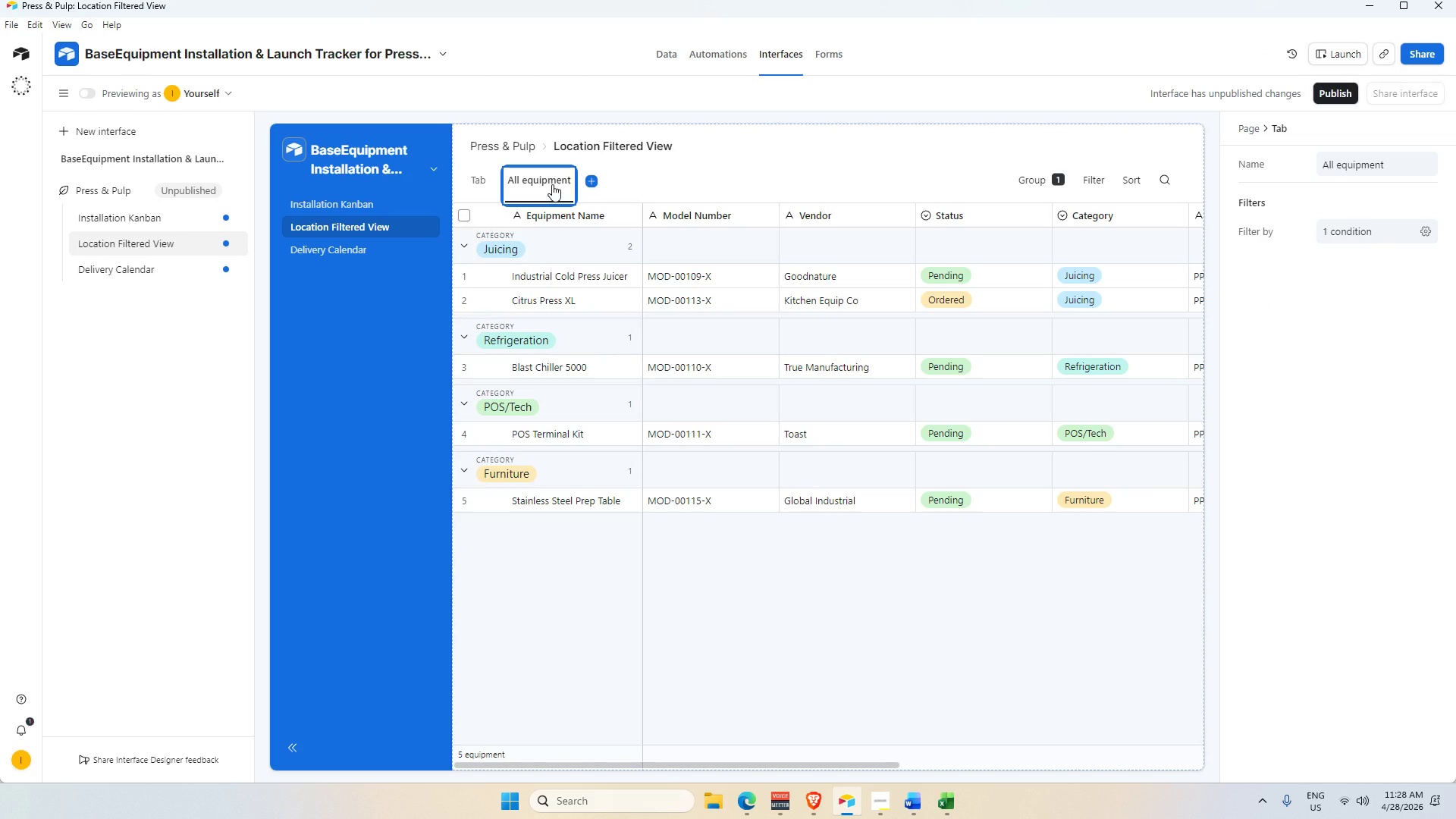 
left_click([552, 184])
 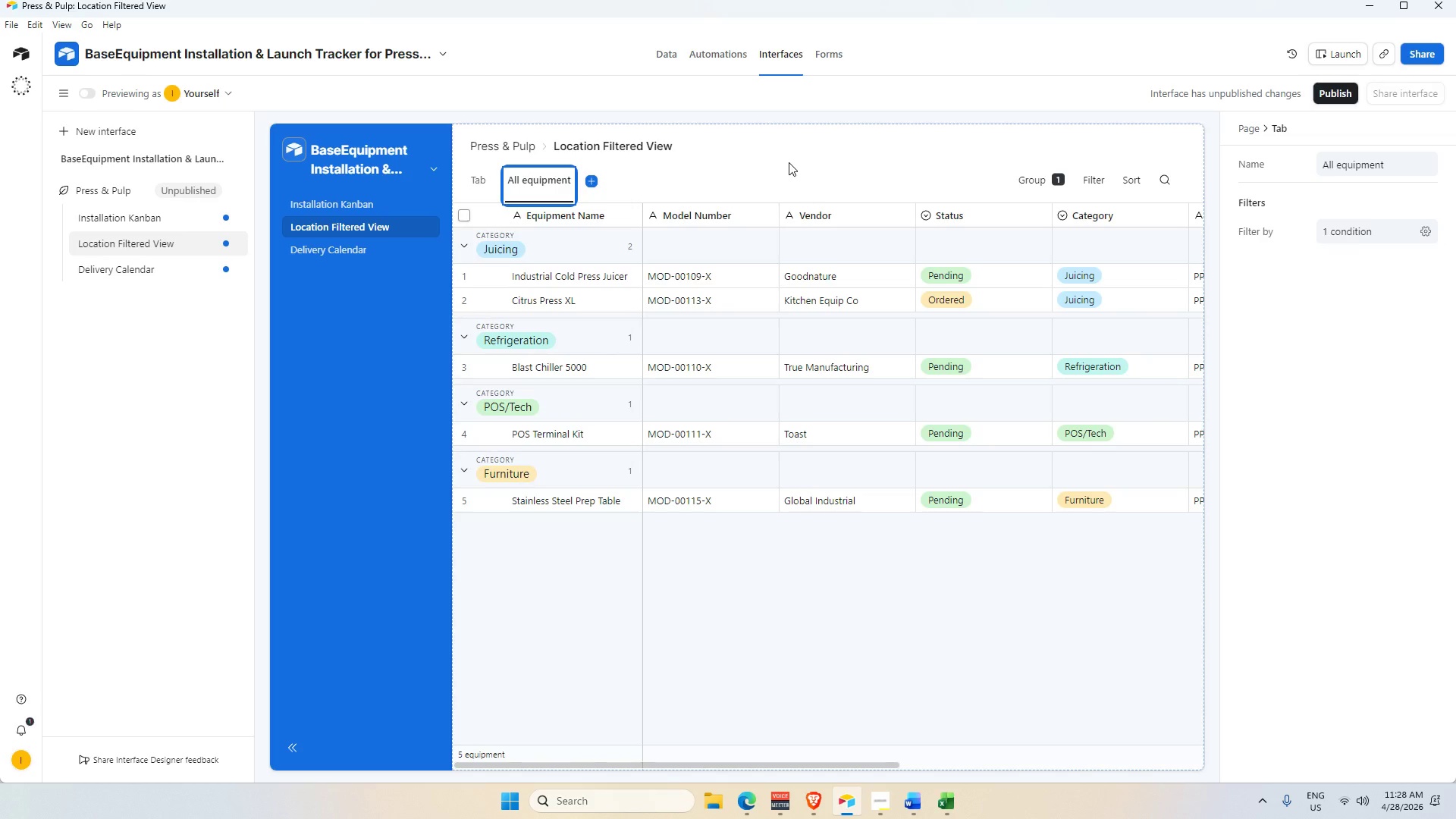 
left_click([789, 162])
 